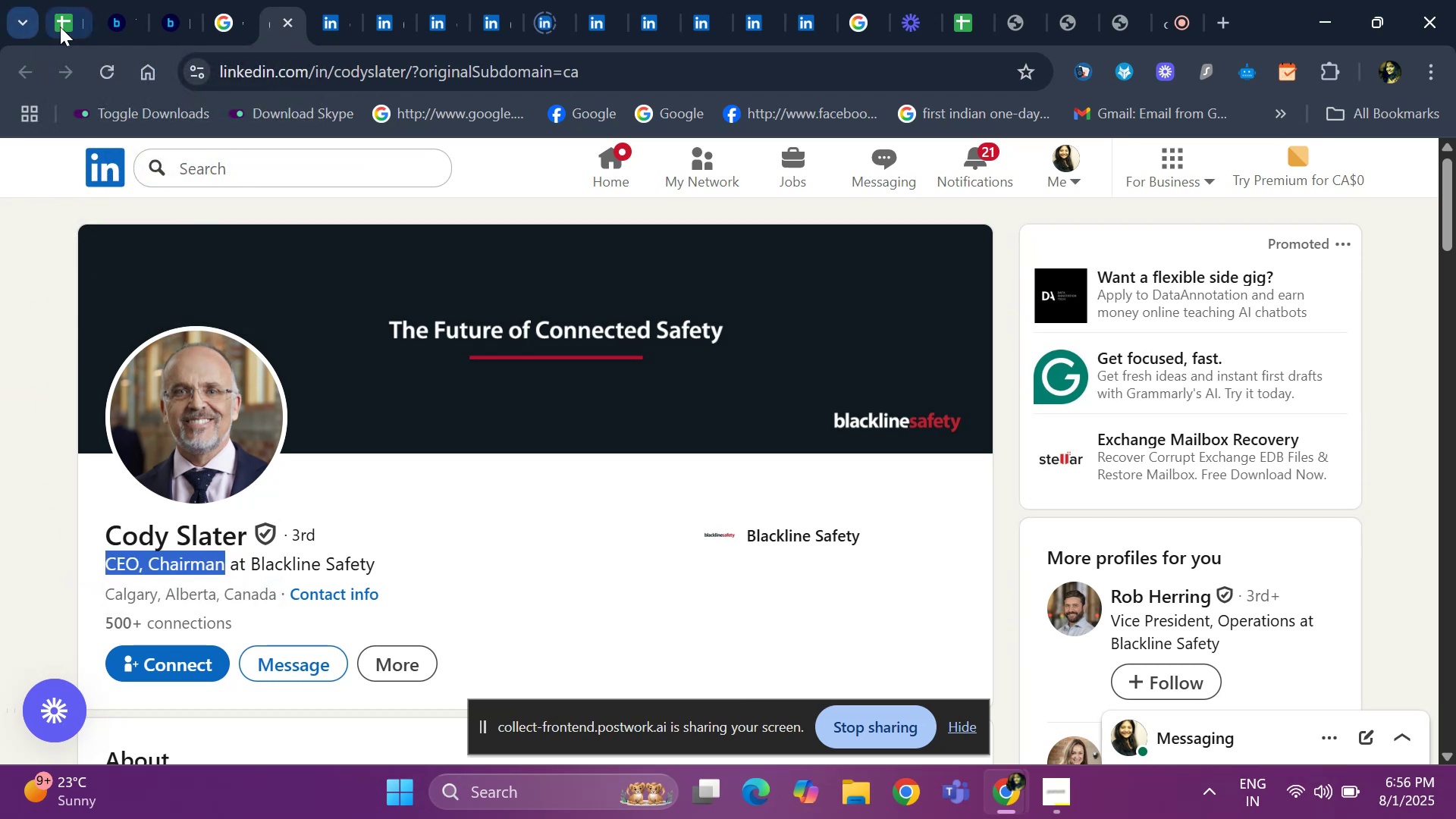 
left_click([64, 27])
 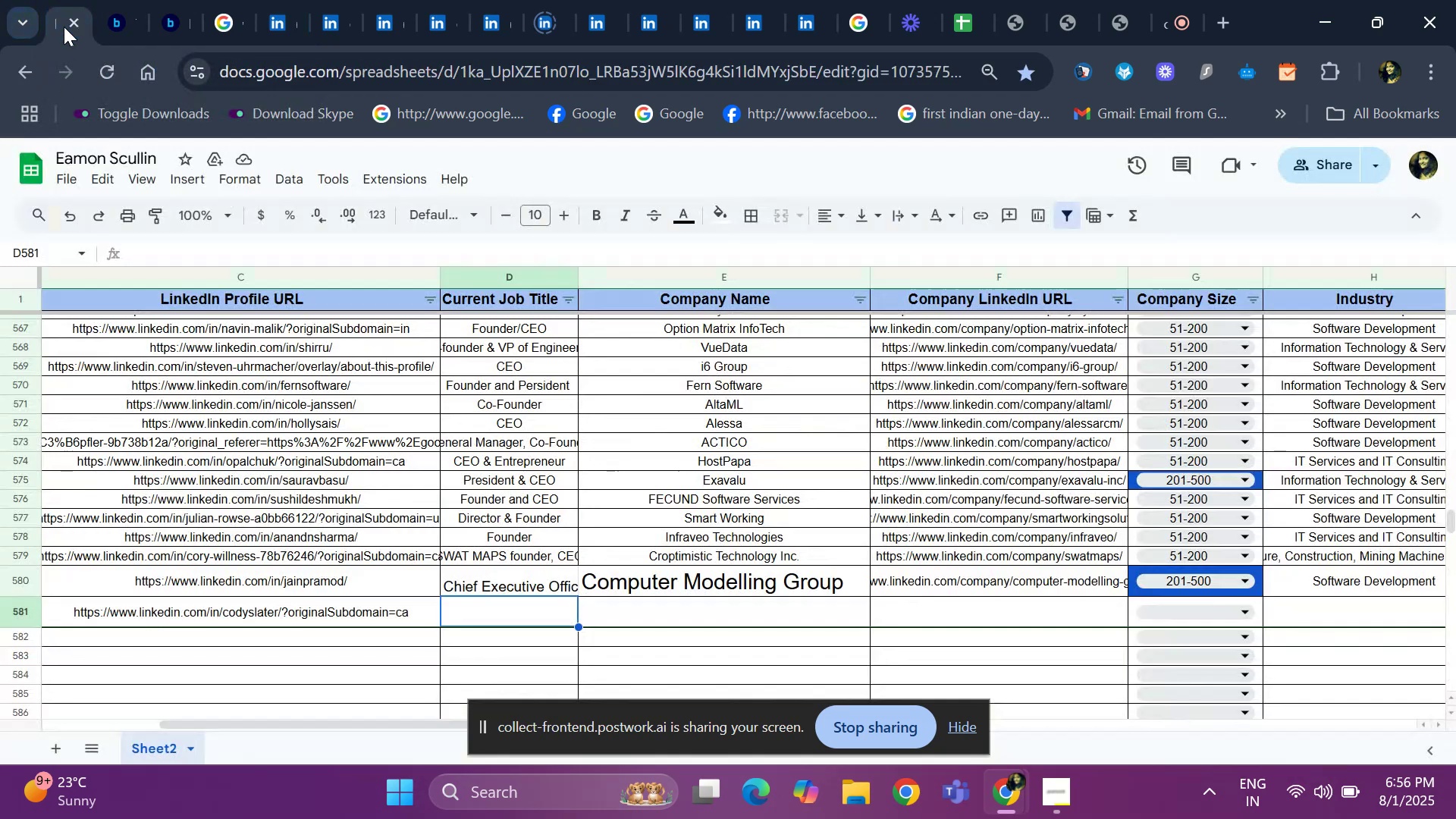 
key(Control+ControlLeft)
 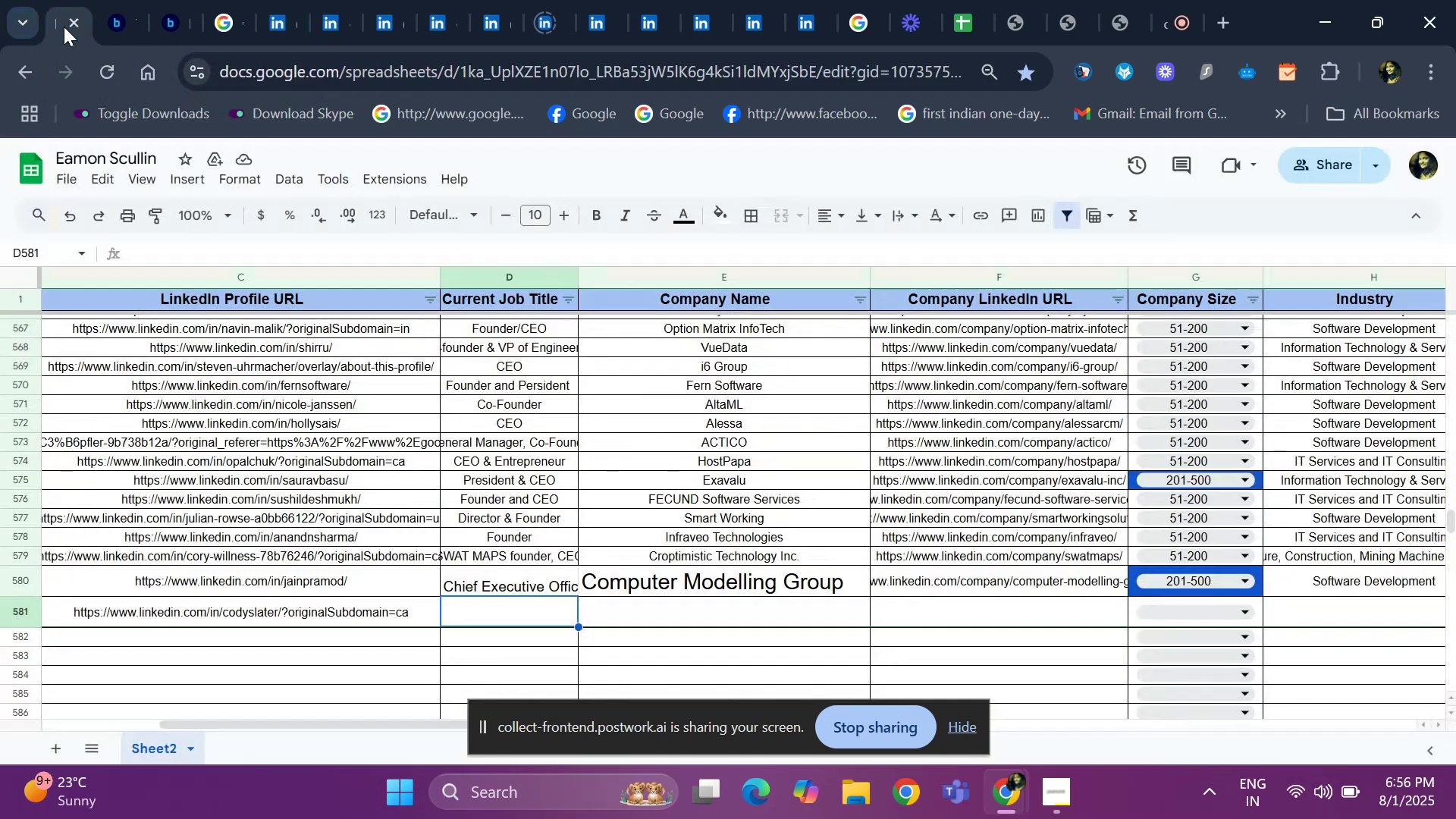 
key(Control+V)
 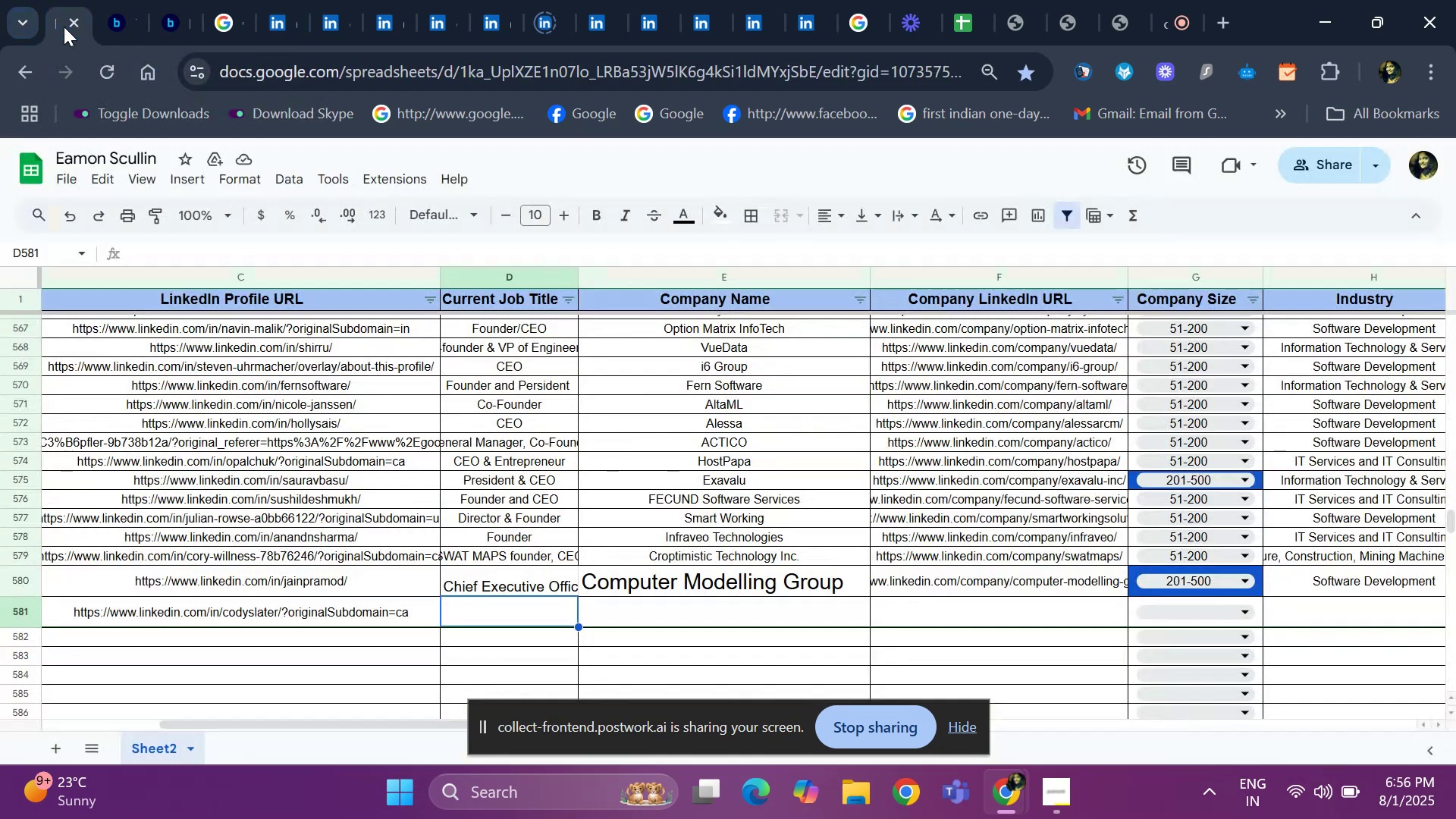 
key(ArrowRight)
 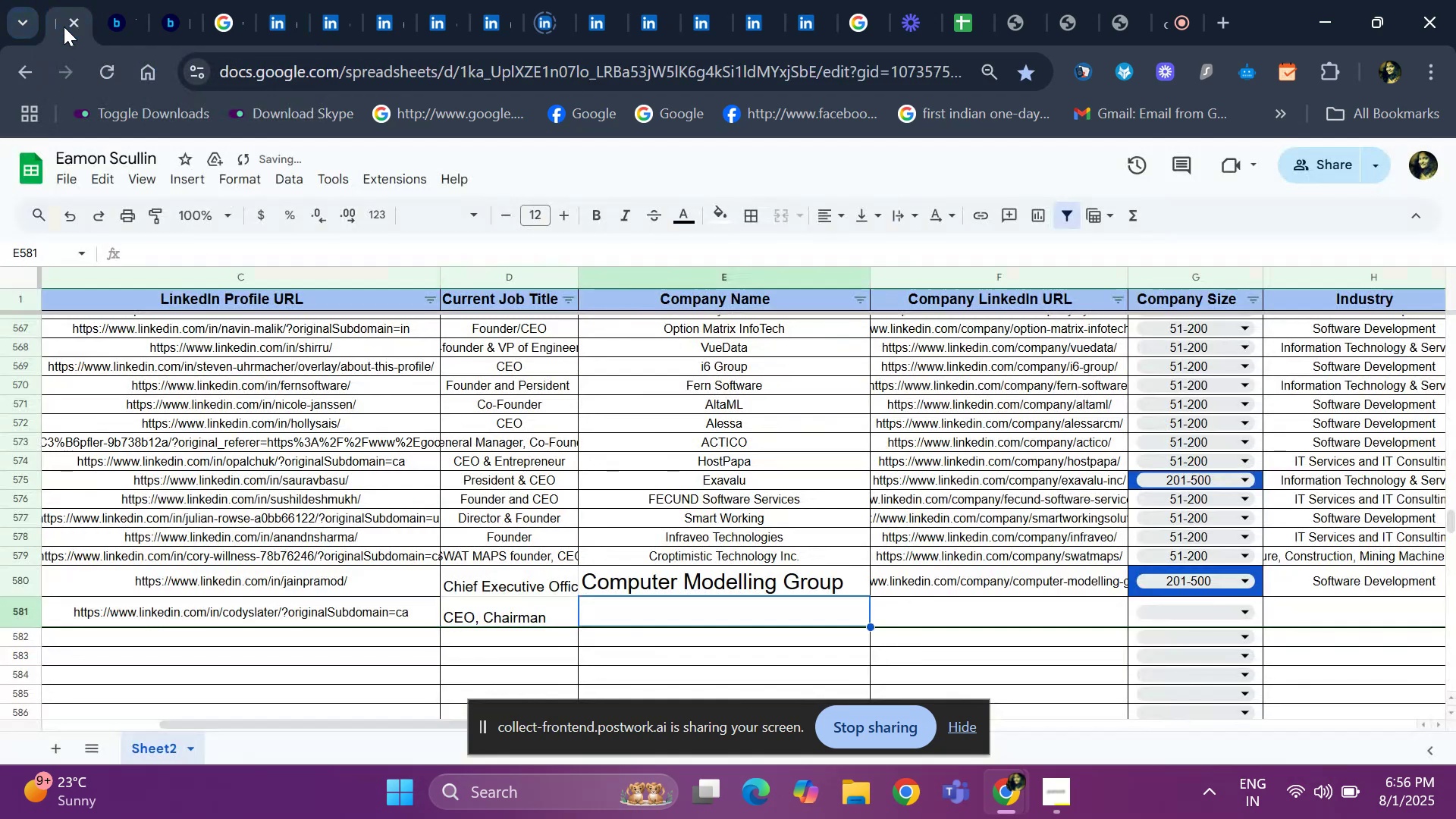 
key(ArrowRight)
 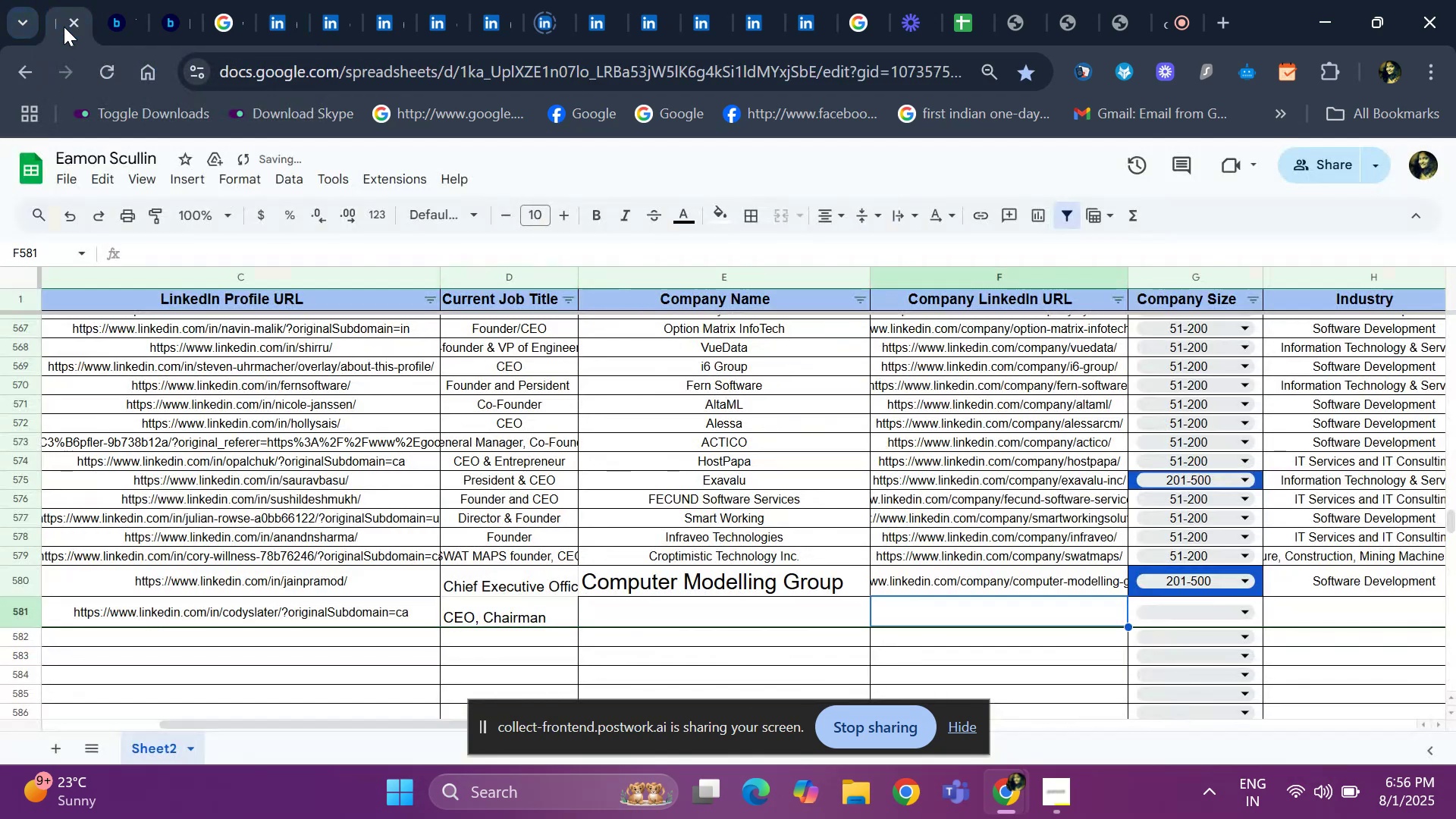 
key(ArrowRight)
 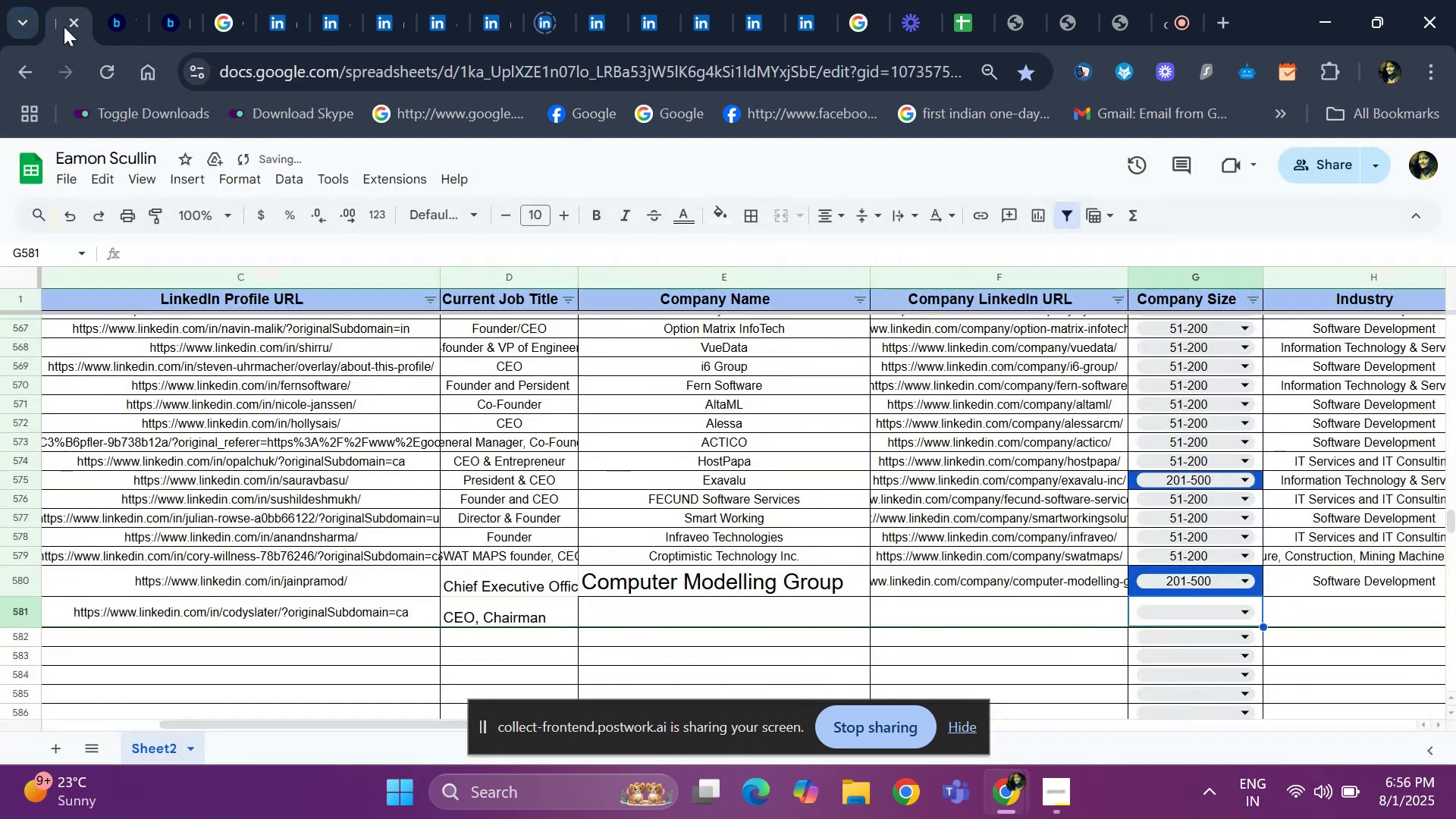 
key(ArrowLeft)
 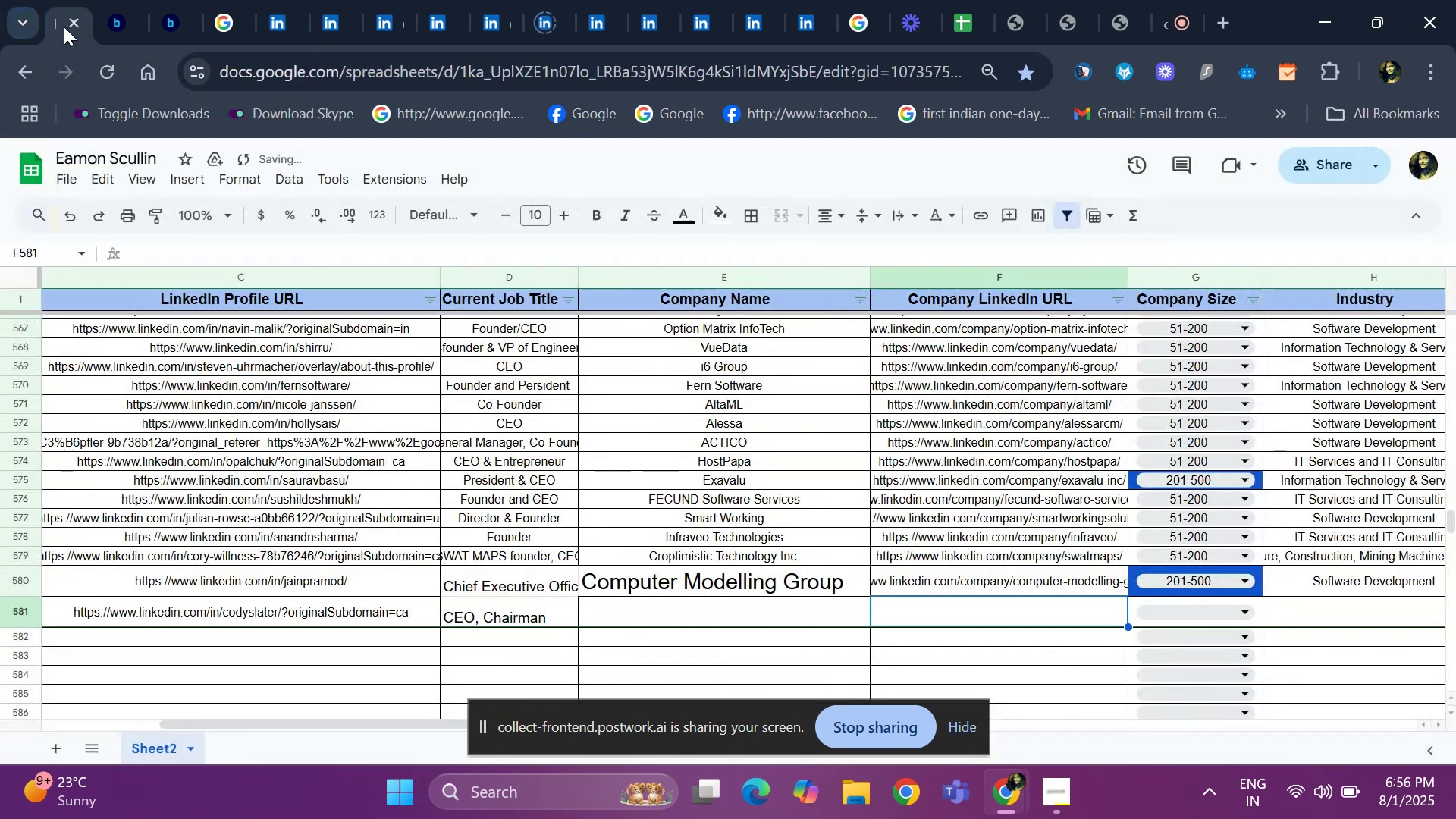 
key(ArrowLeft)
 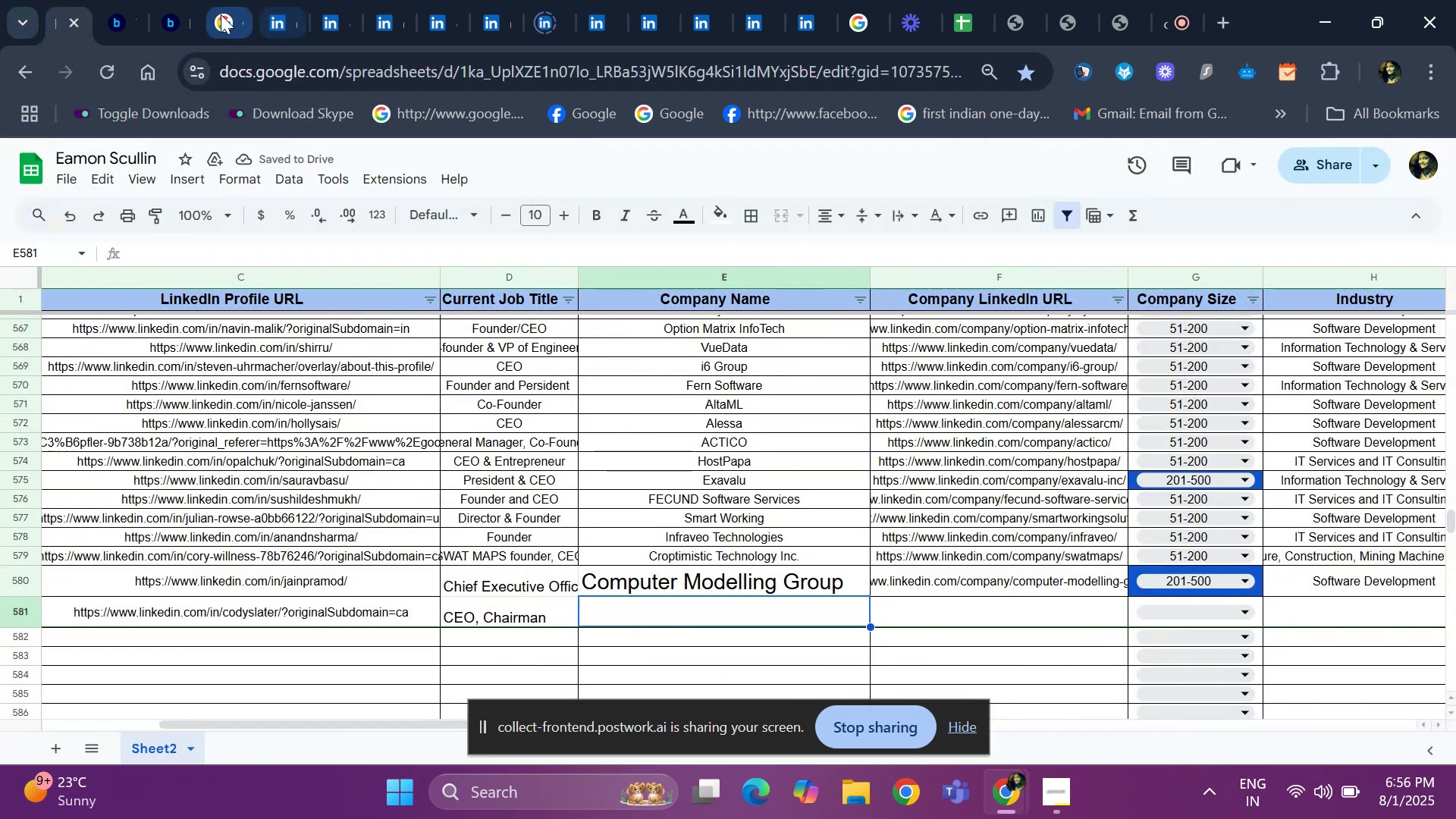 
left_click([260, 13])
 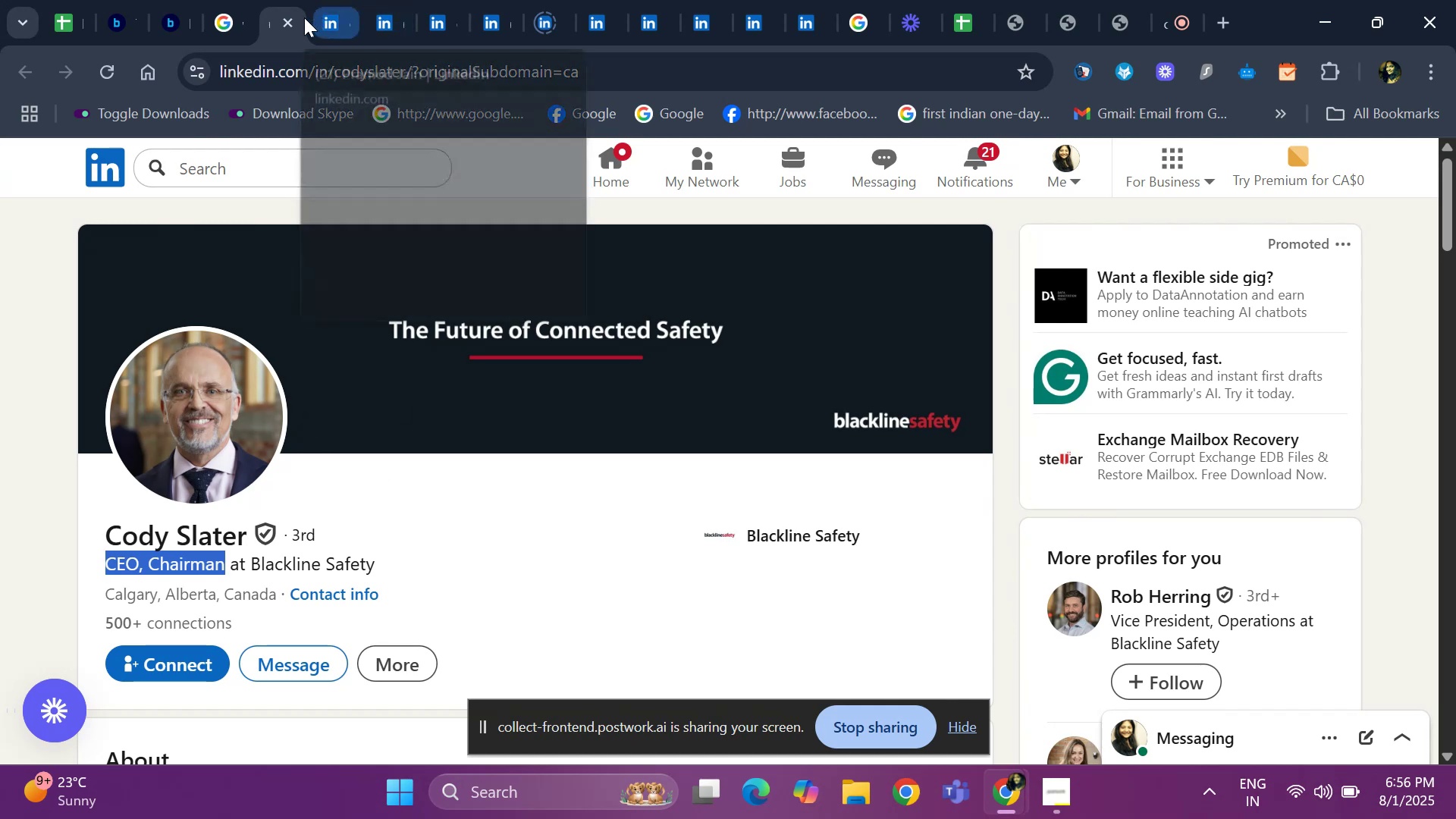 
left_click([331, 25])
 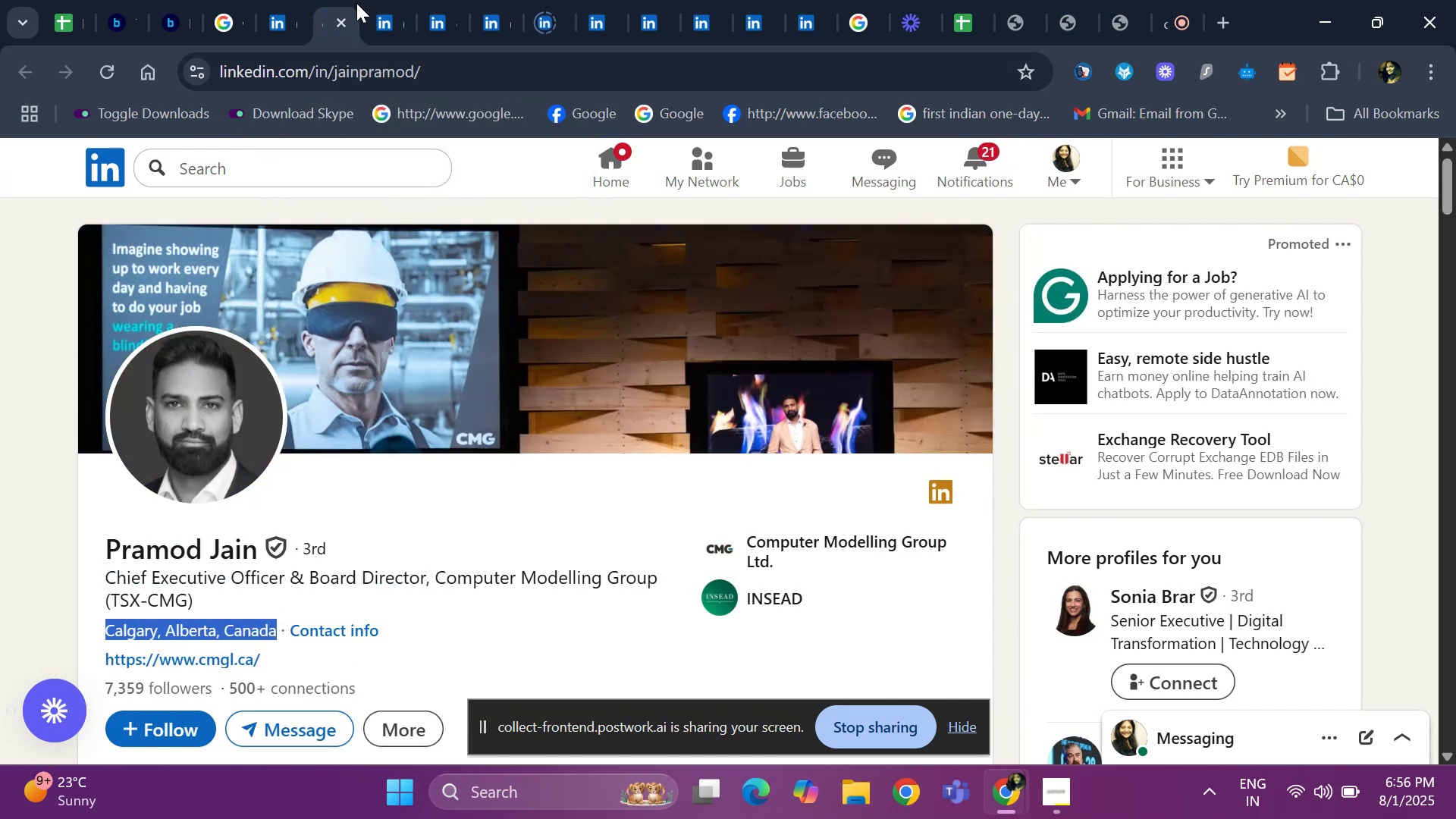 
left_click([344, 14])
 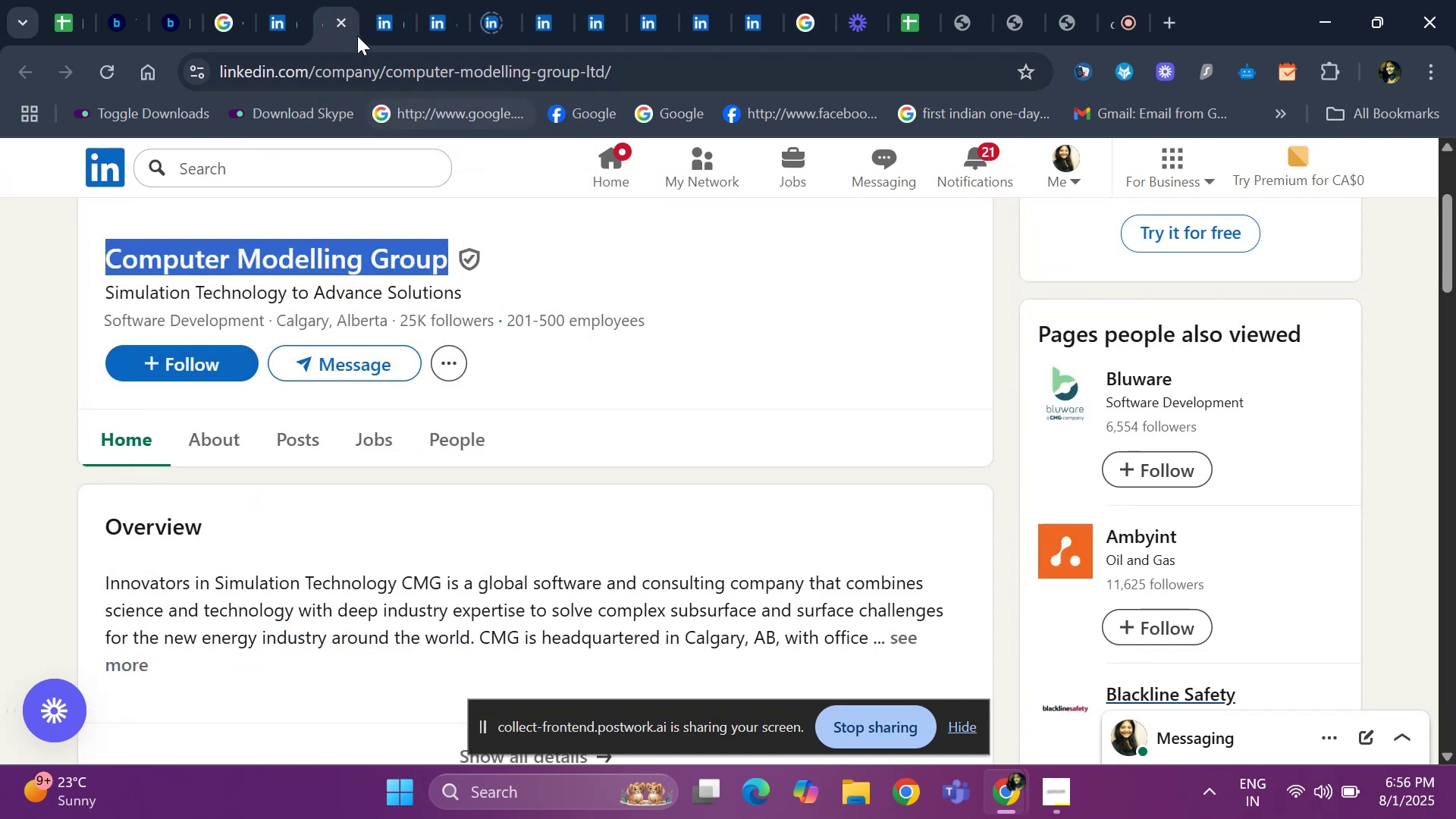 
left_click([375, 27])
 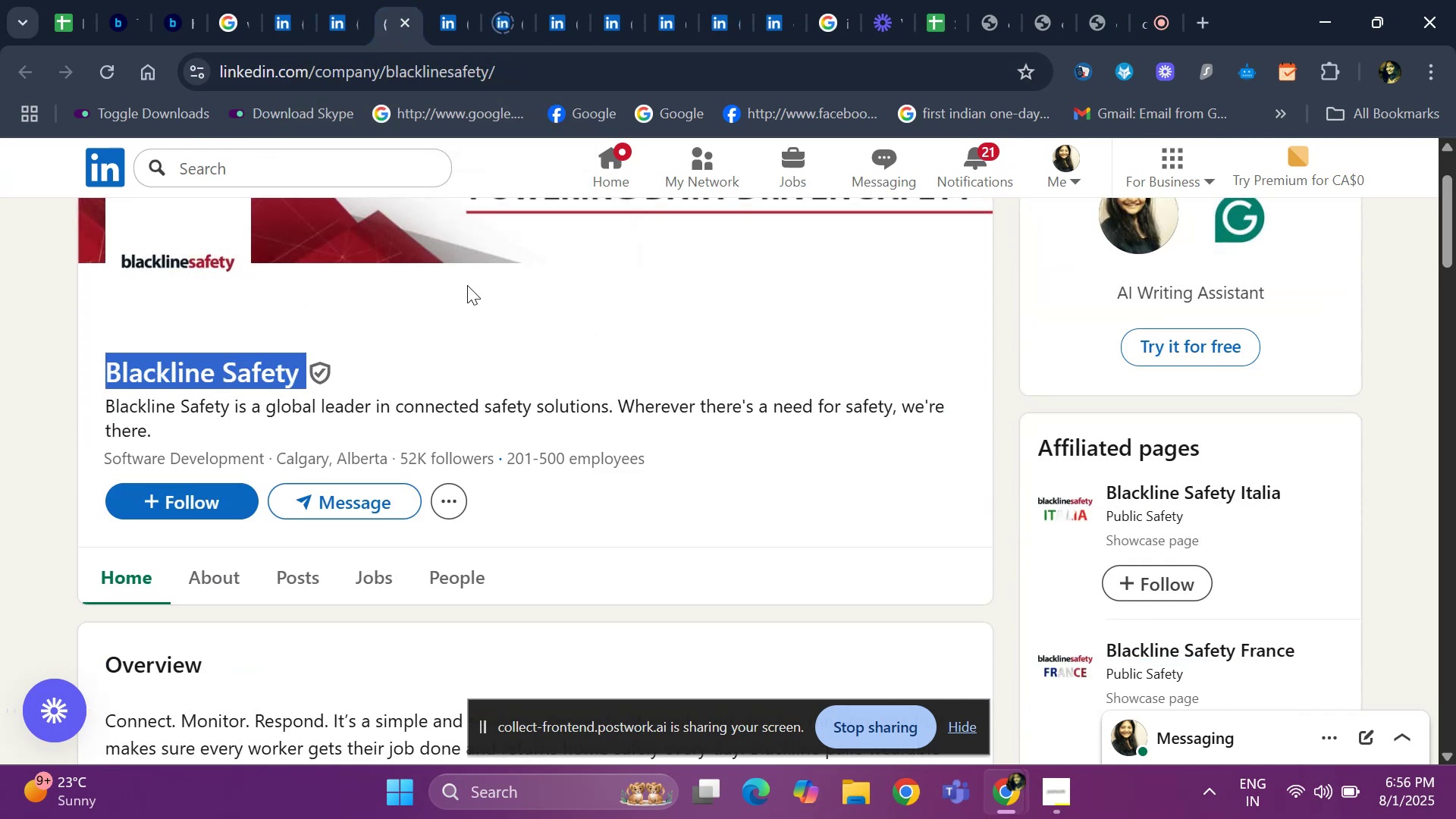 
left_click([495, 284])
 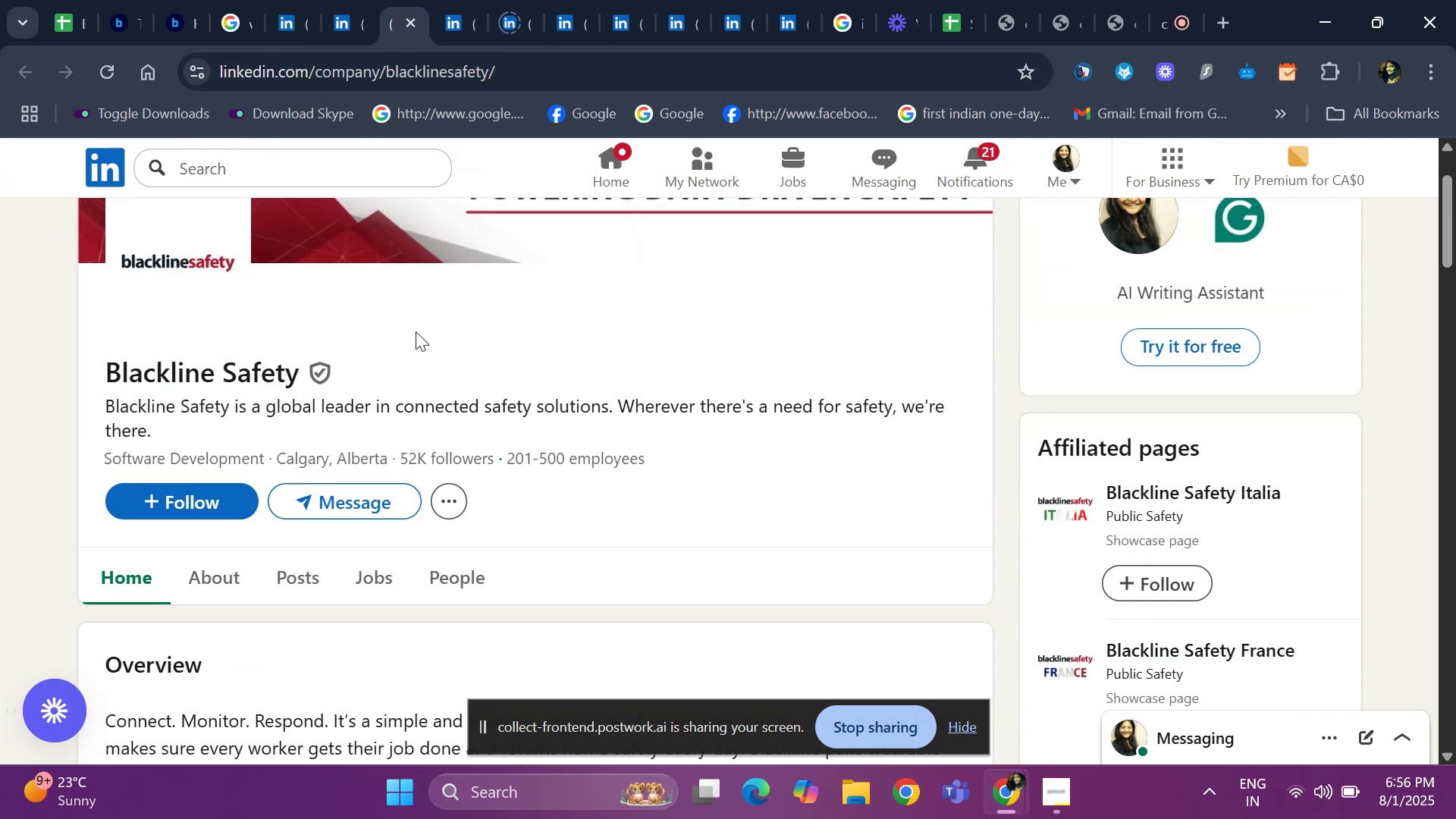 
scroll: coordinate [384, 341], scroll_direction: up, amount: 2.0
 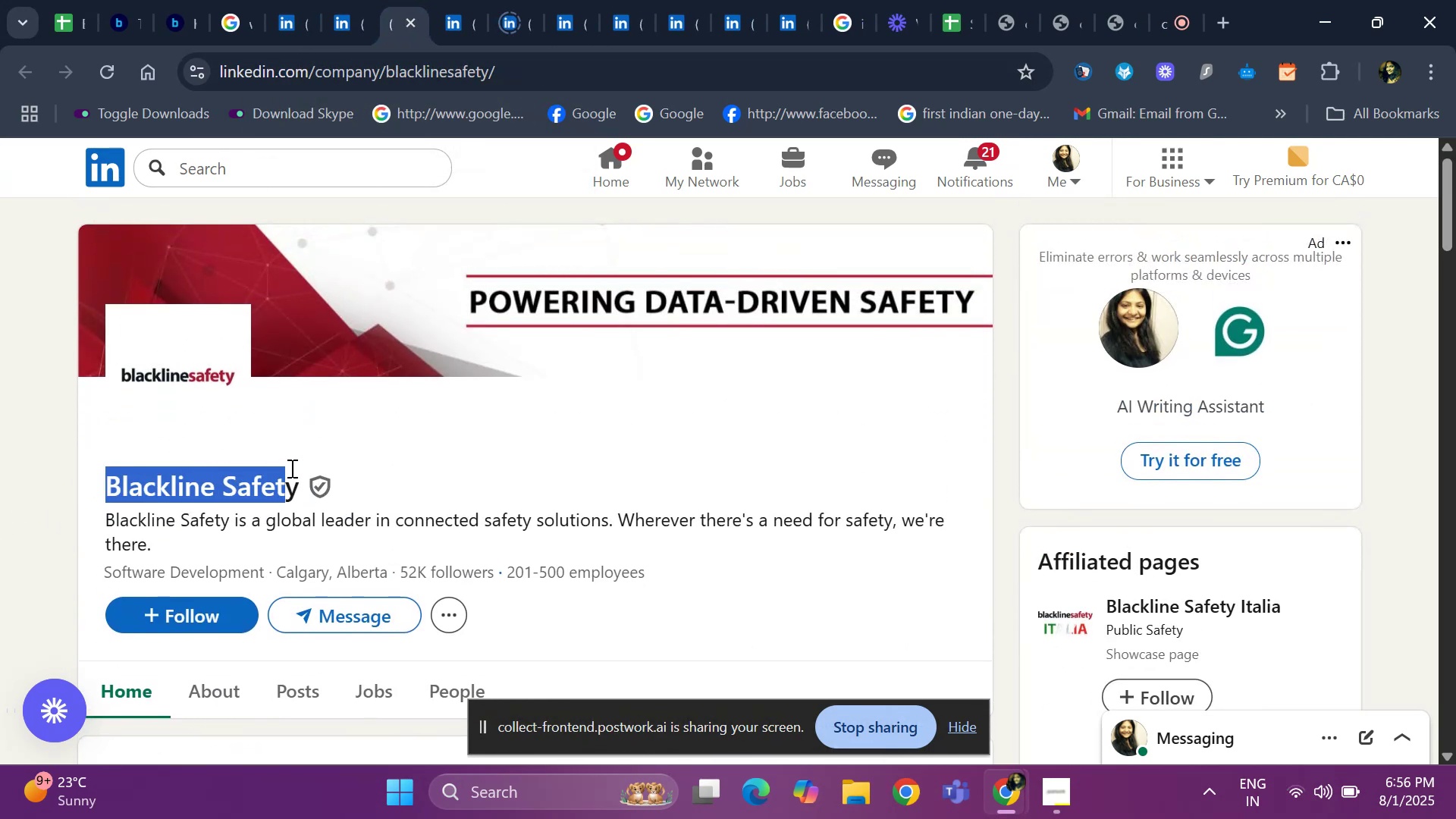 
key(Control+C)
 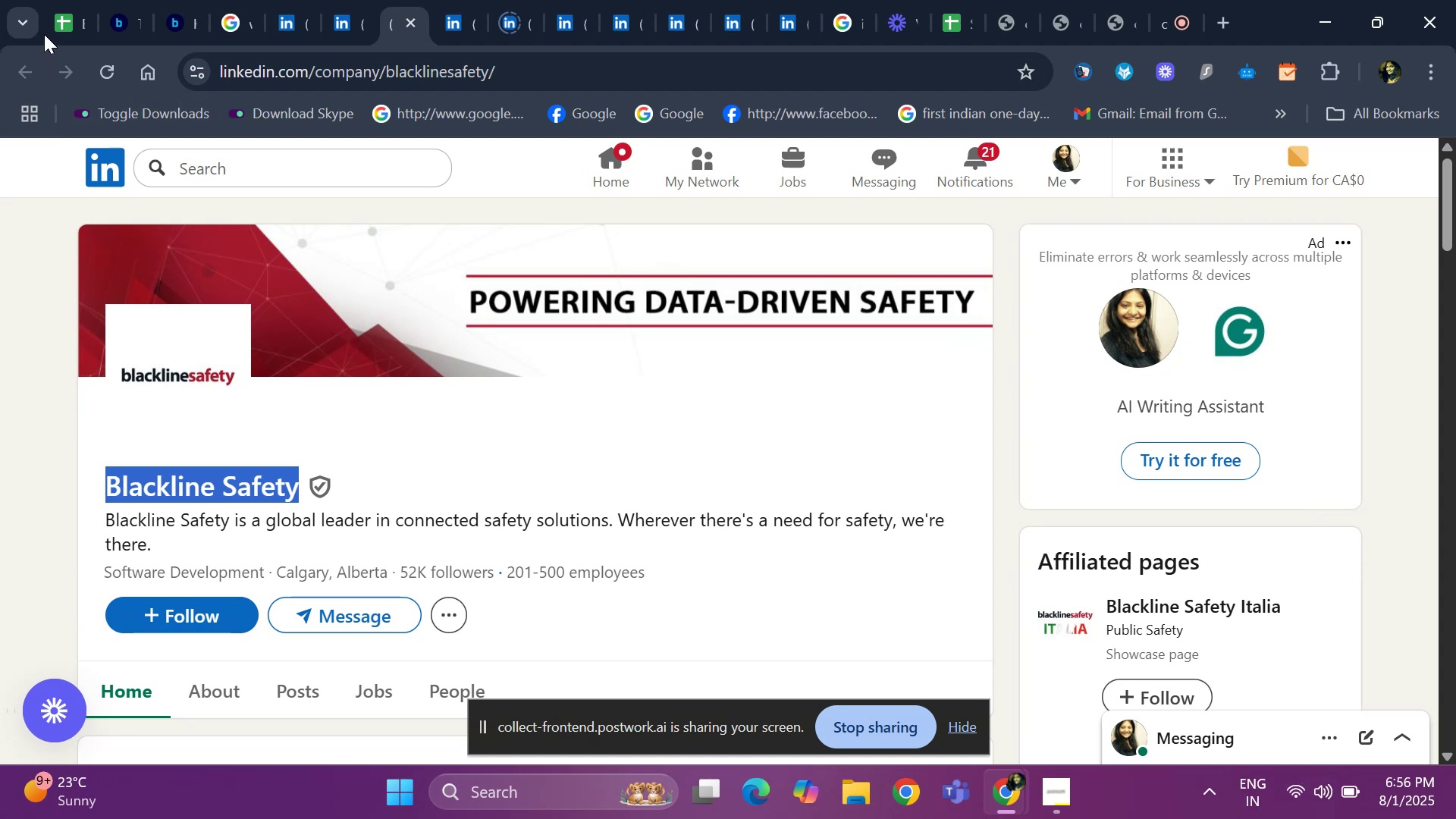 
left_click([61, 19])
 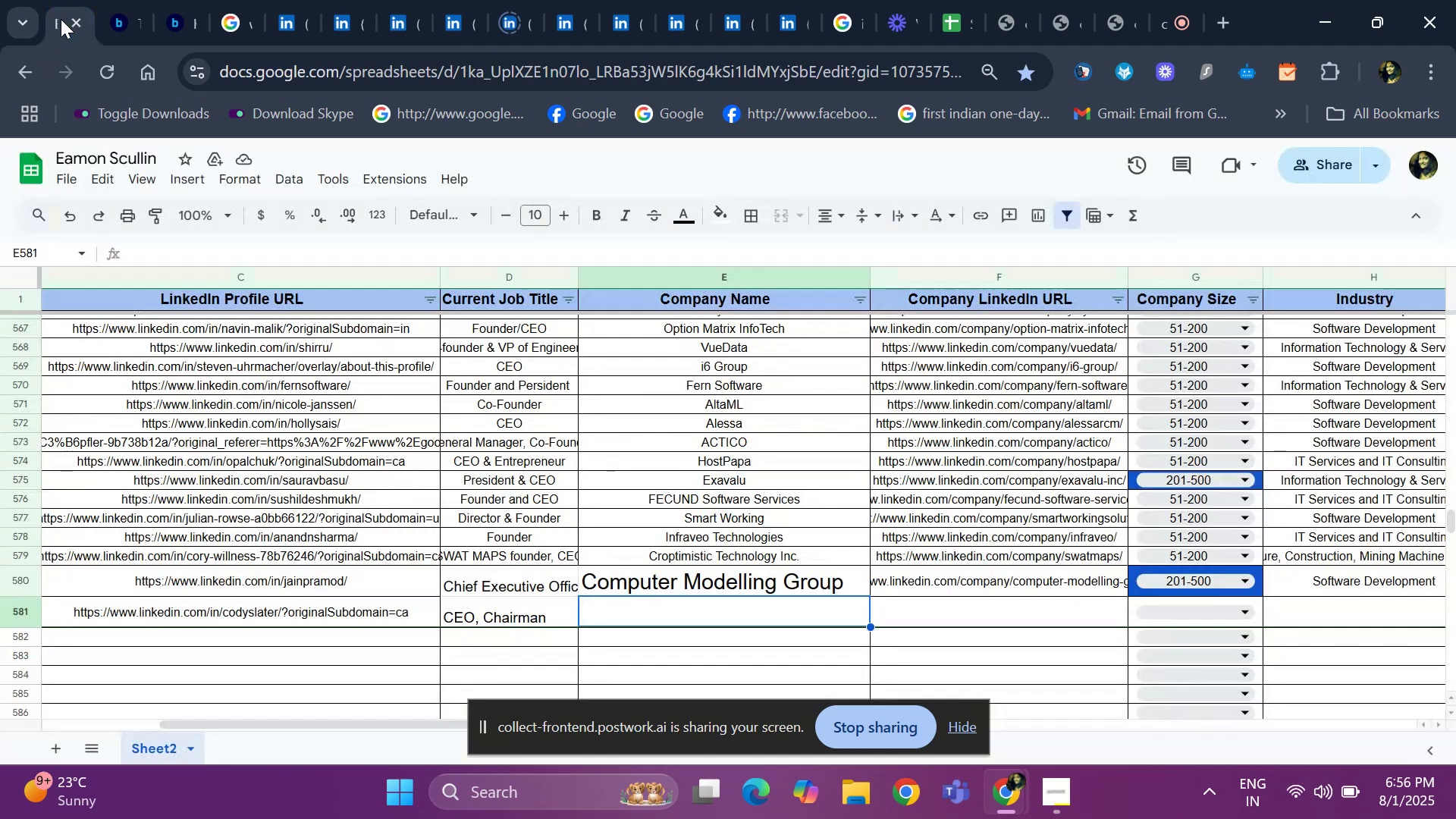 
key(Control+ControlLeft)
 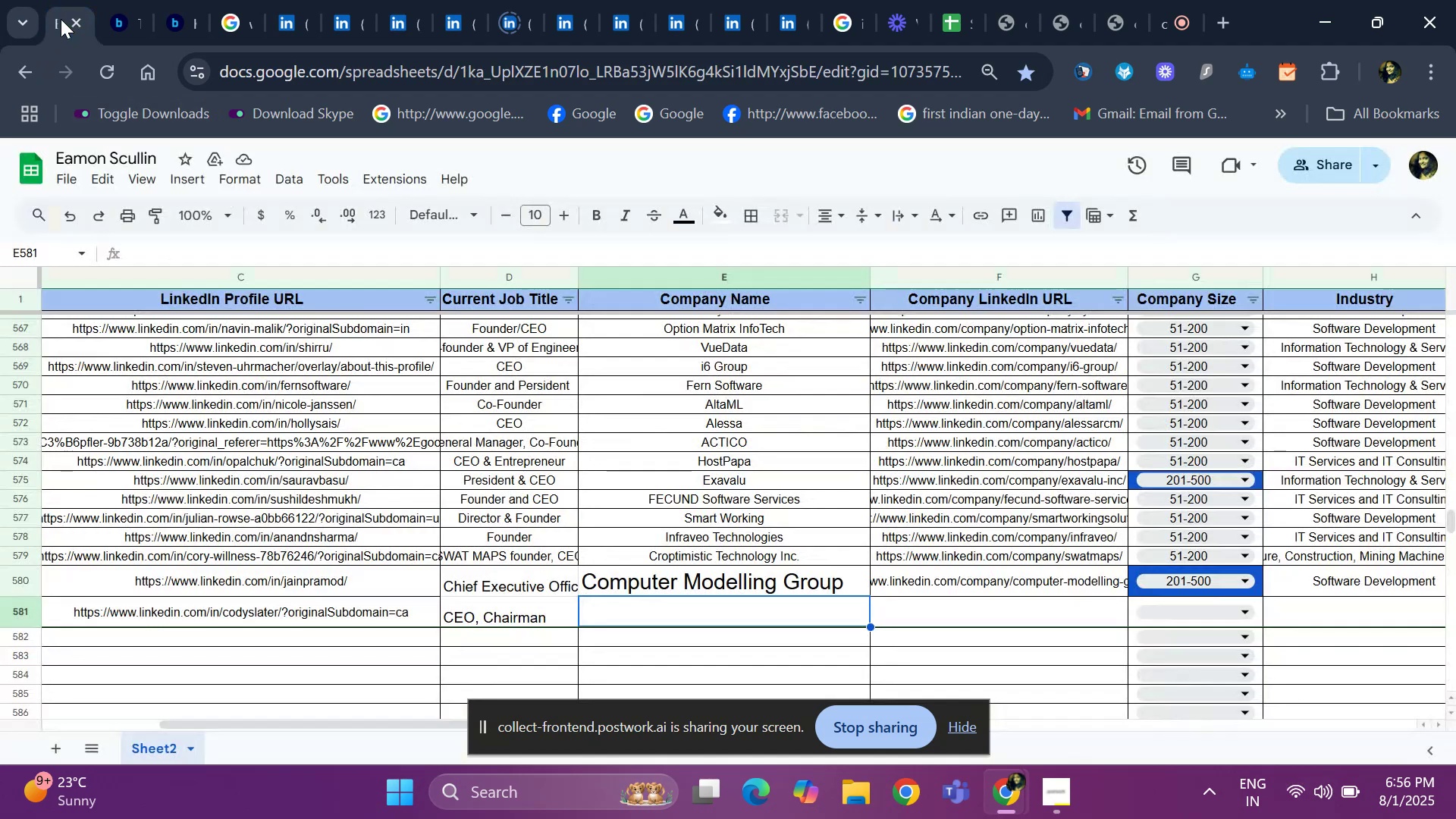 
key(Control+V)
 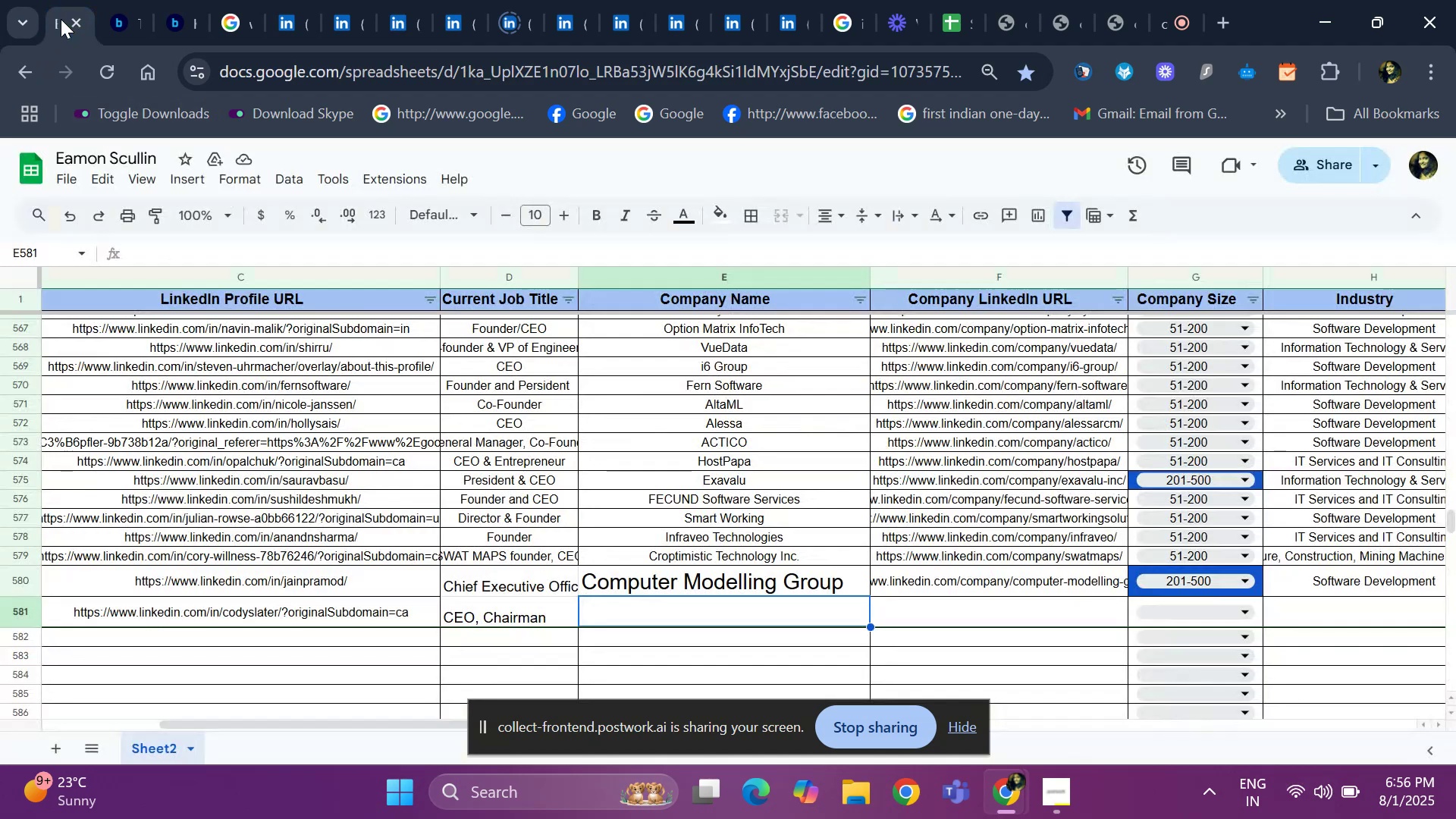 
key(ArrowRight)
 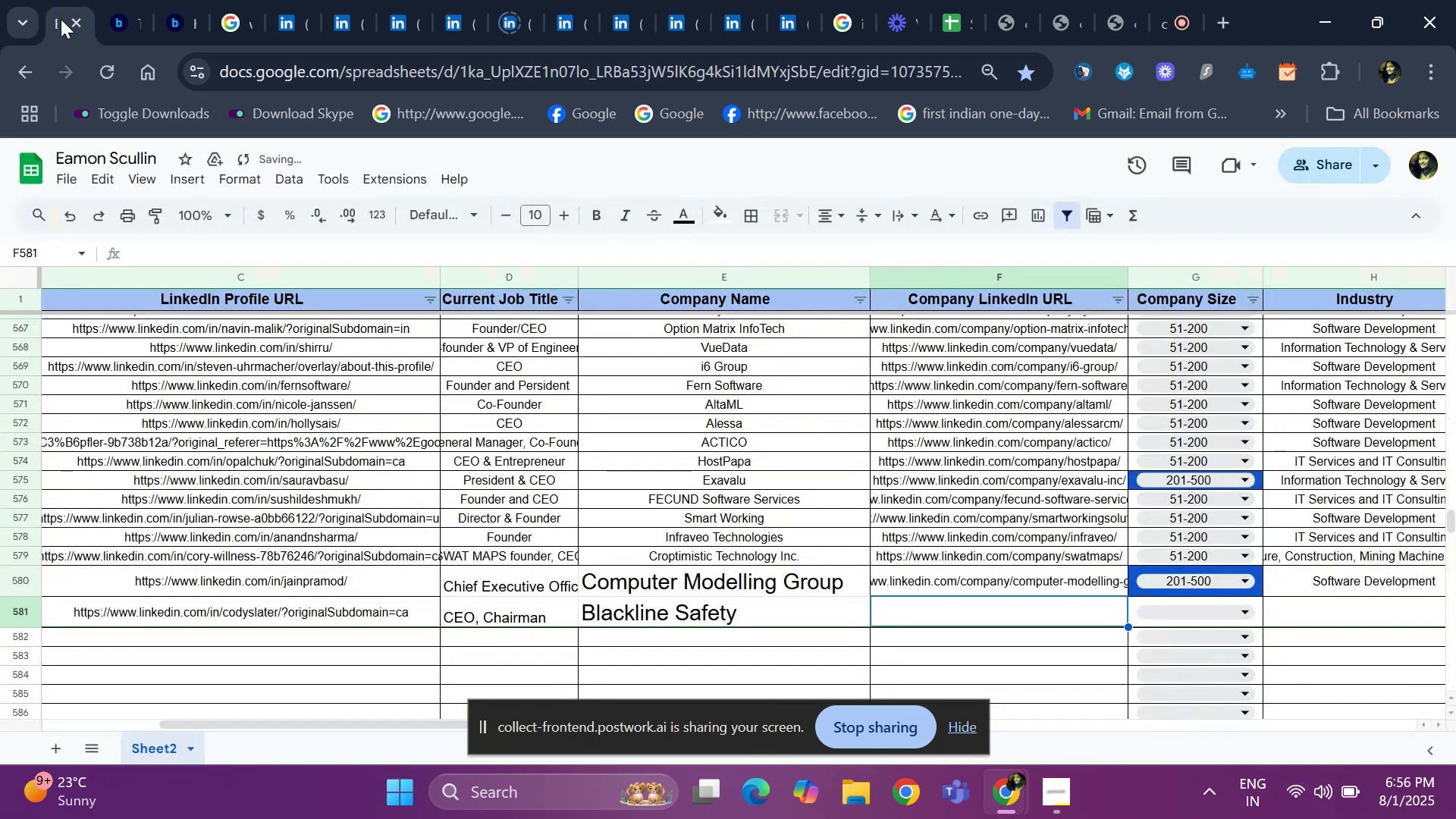 
scroll: coordinate [61, 19], scroll_direction: up, amount: 1.0
 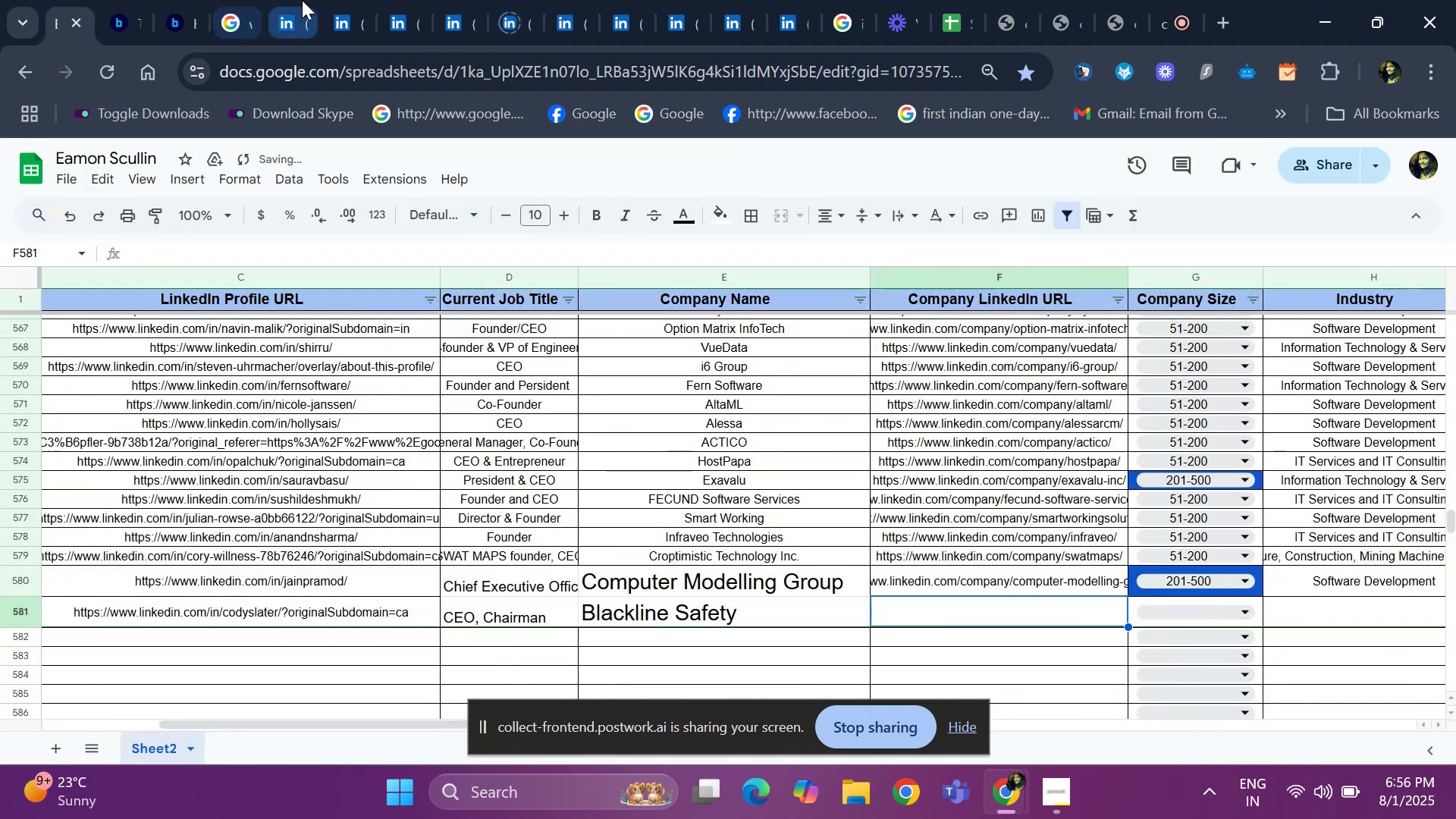 
left_click([294, 7])
 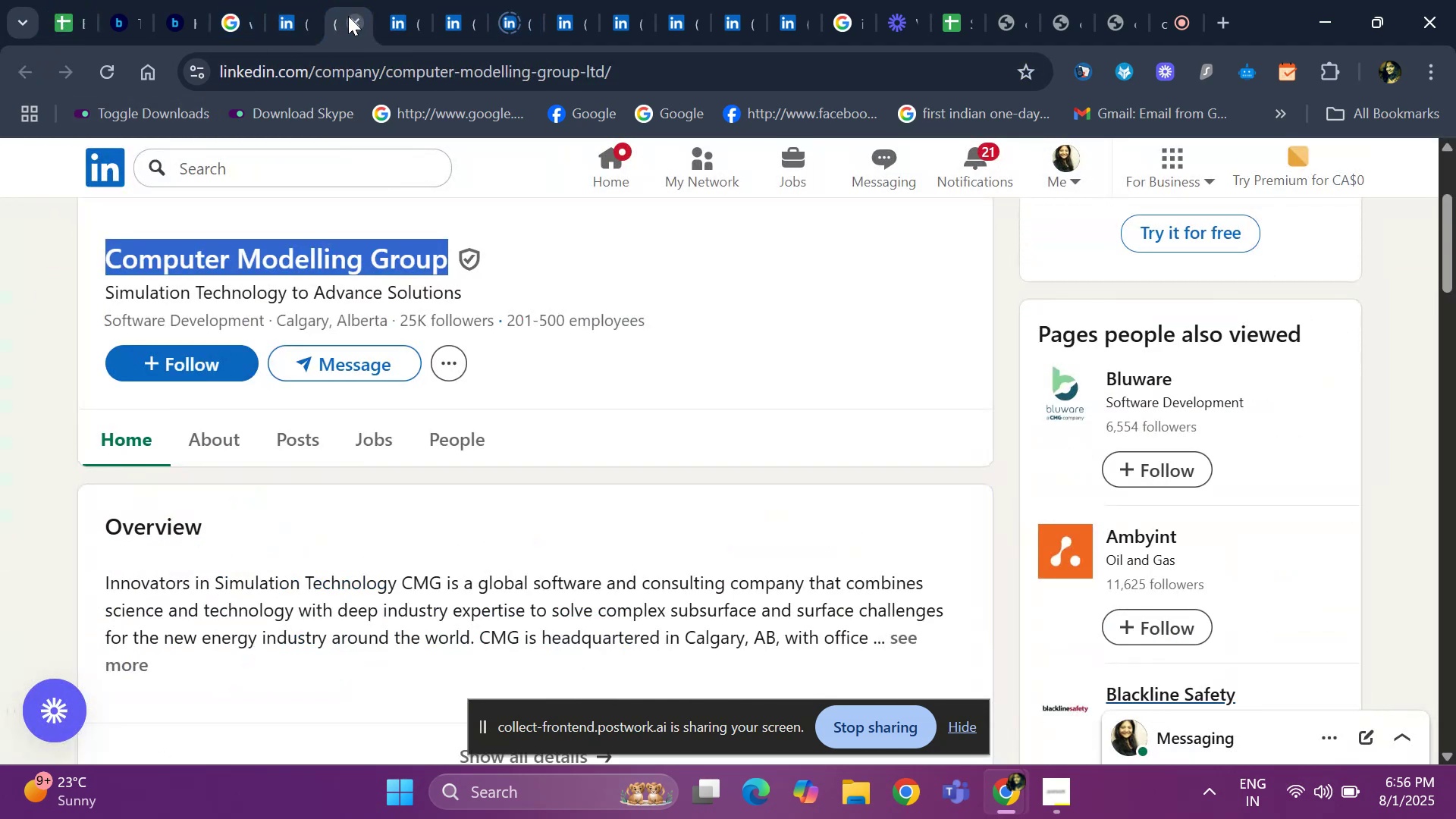 
left_click([350, 20])
 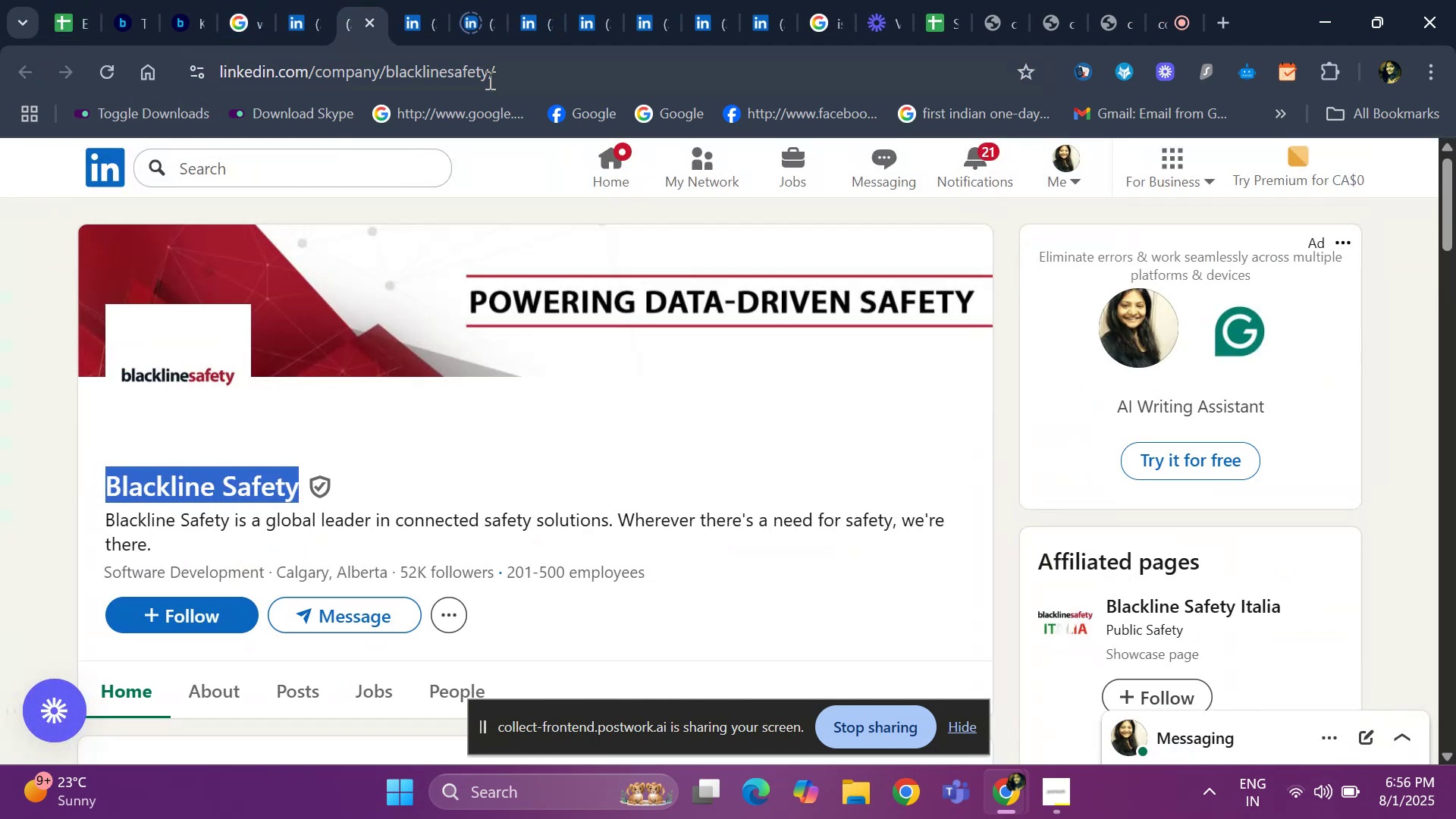 
key(Control+C)
 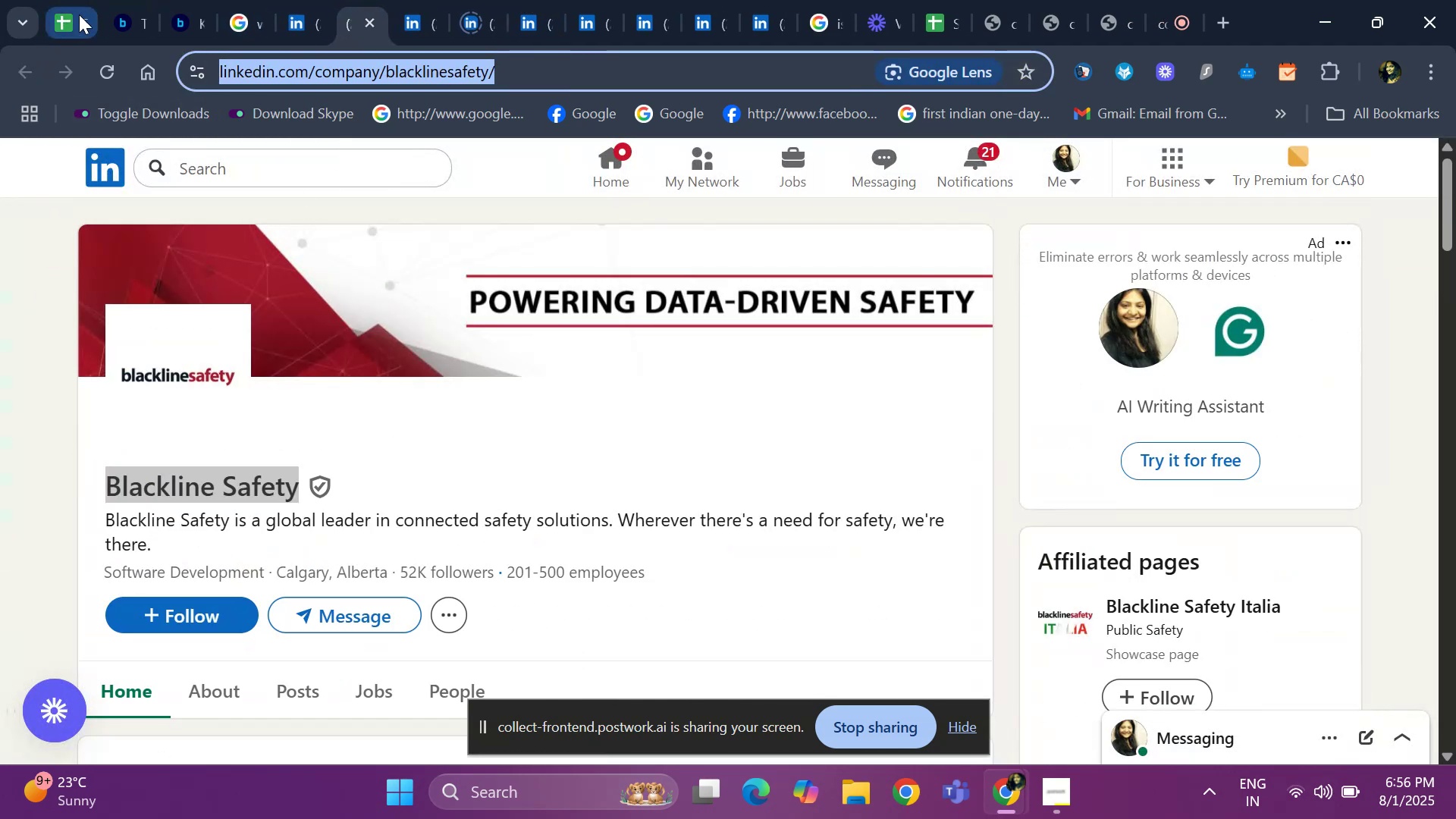 
left_click([73, 20])
 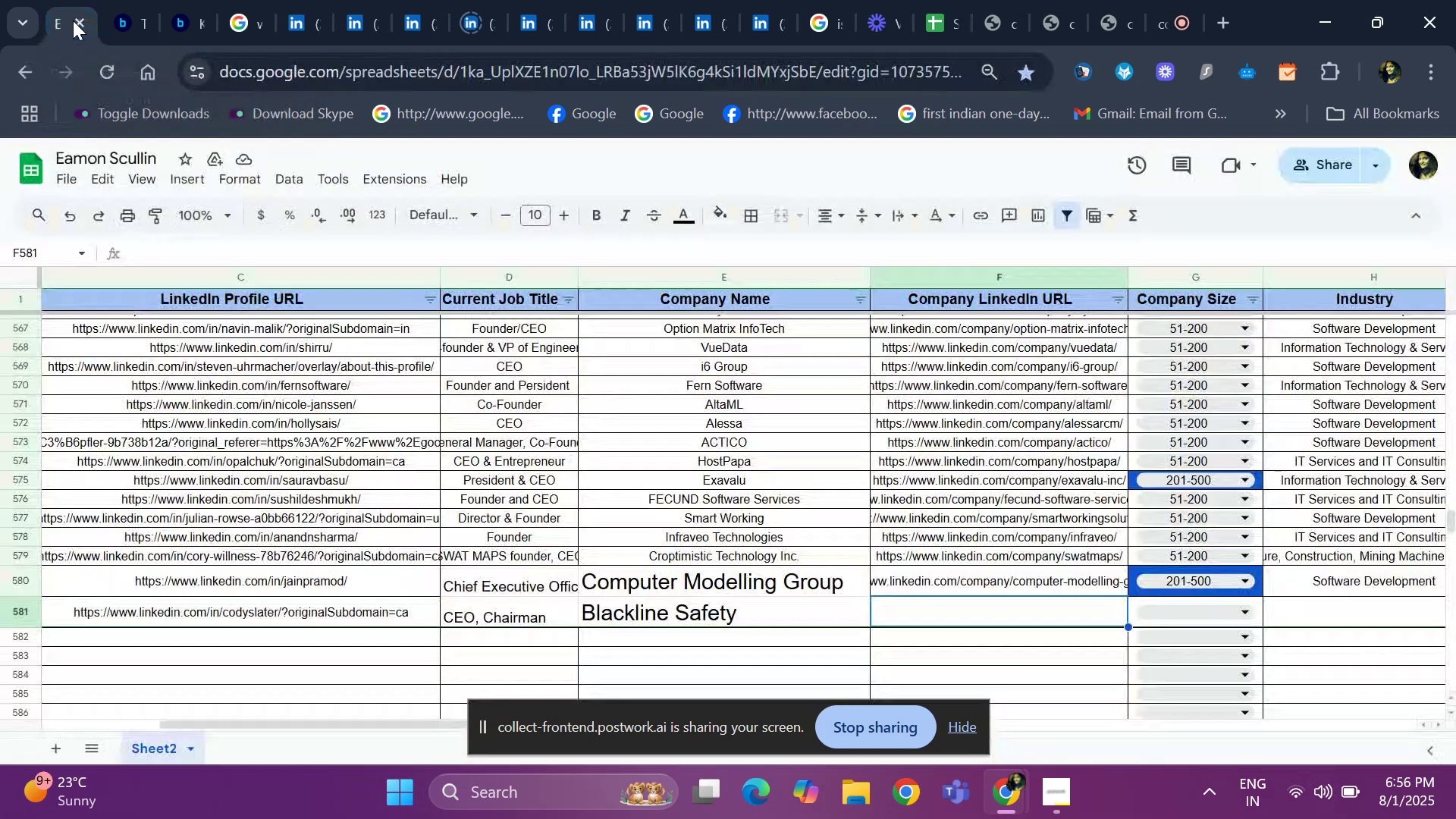 
key(Control+V)
 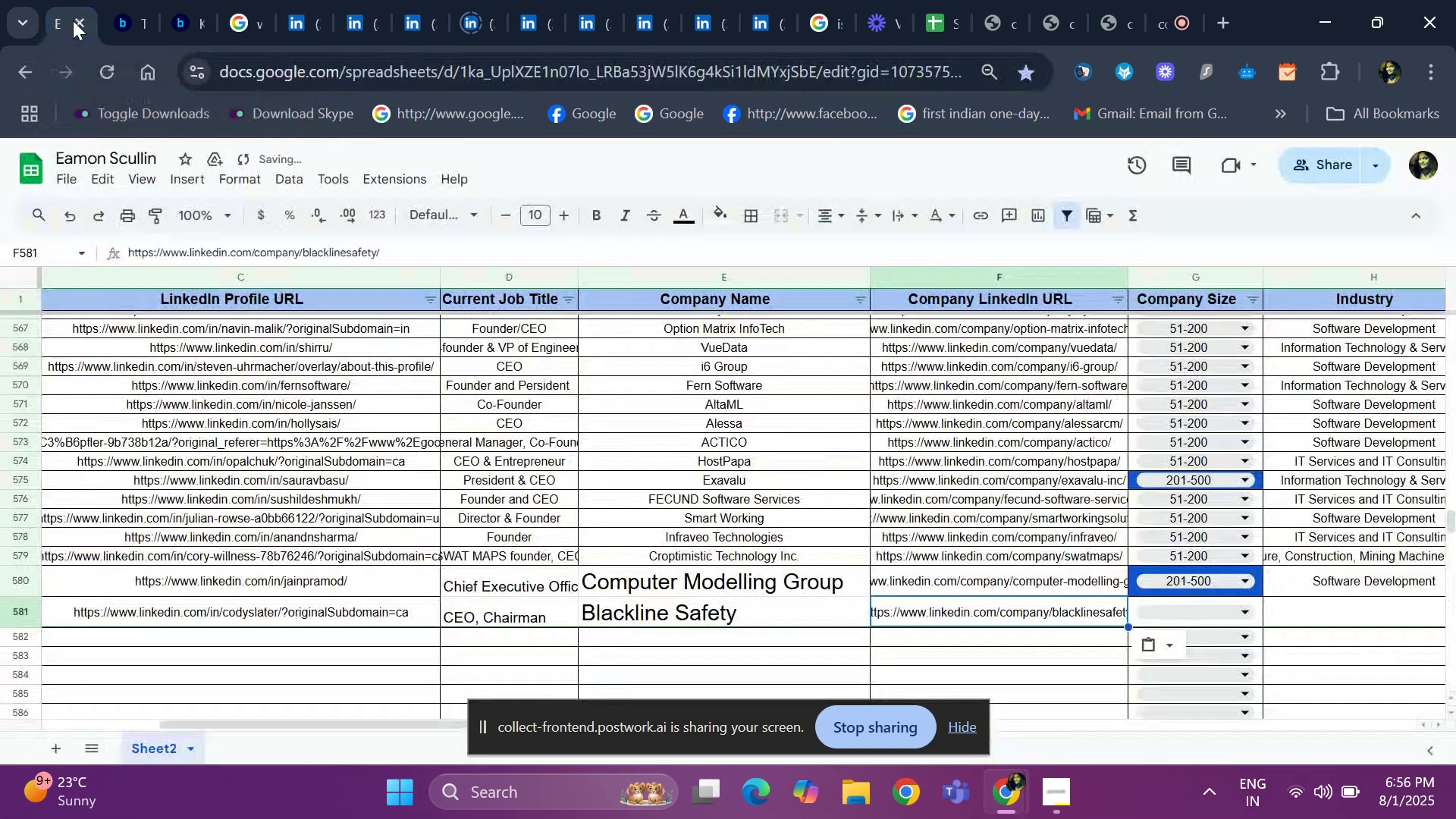 
key(ArrowRight)
 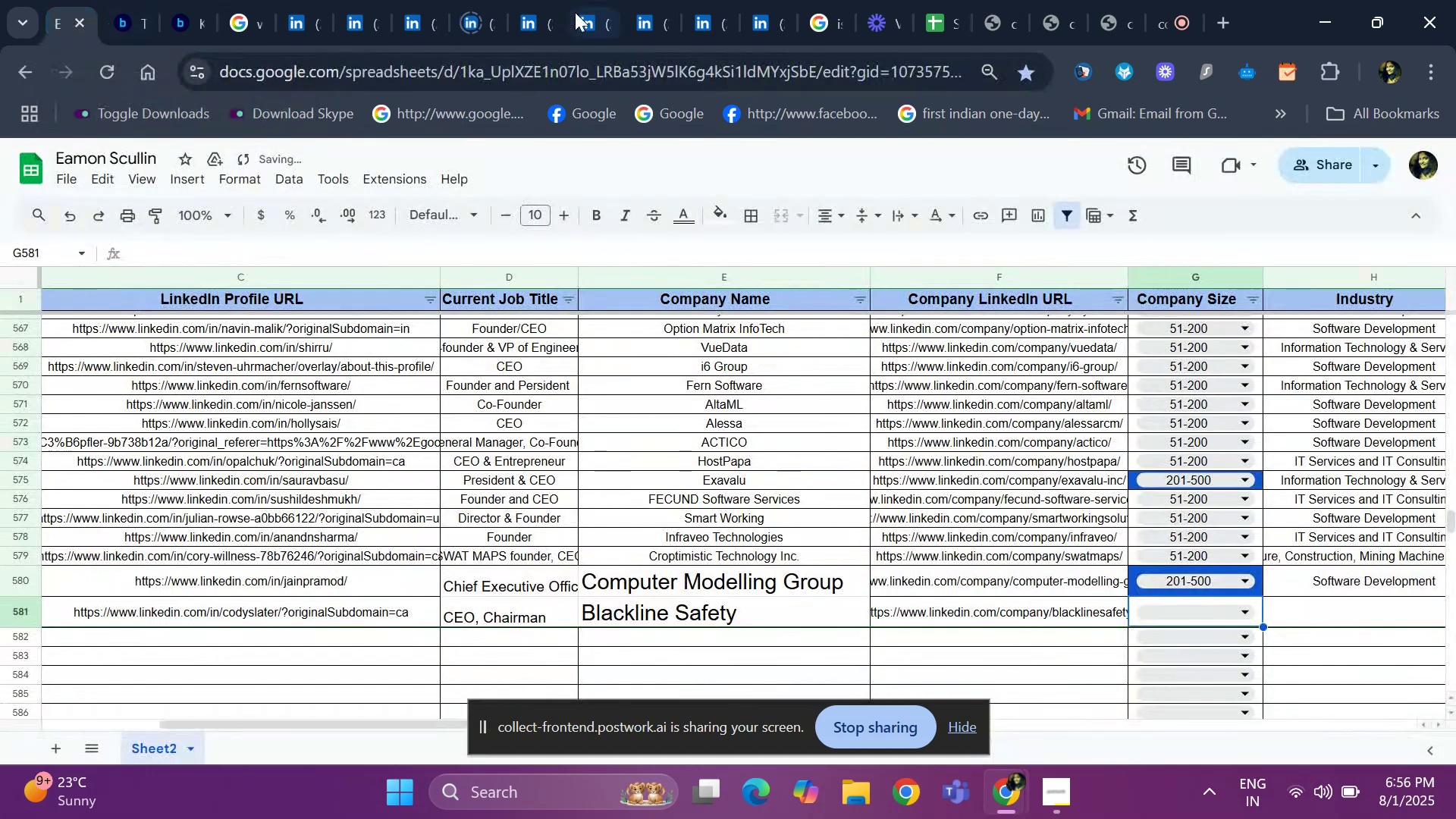 
left_click([356, 30])
 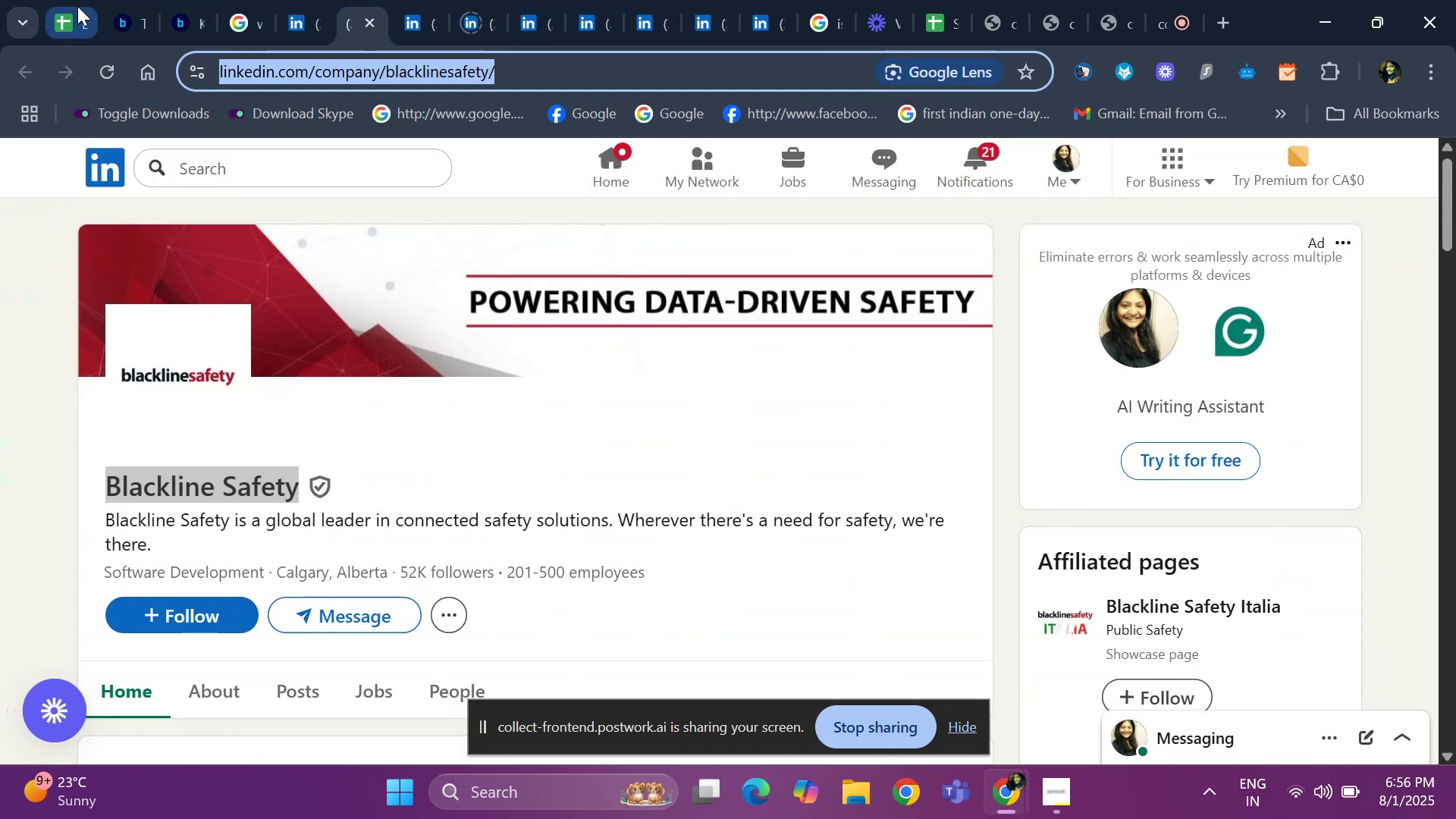 
left_click([67, 14])
 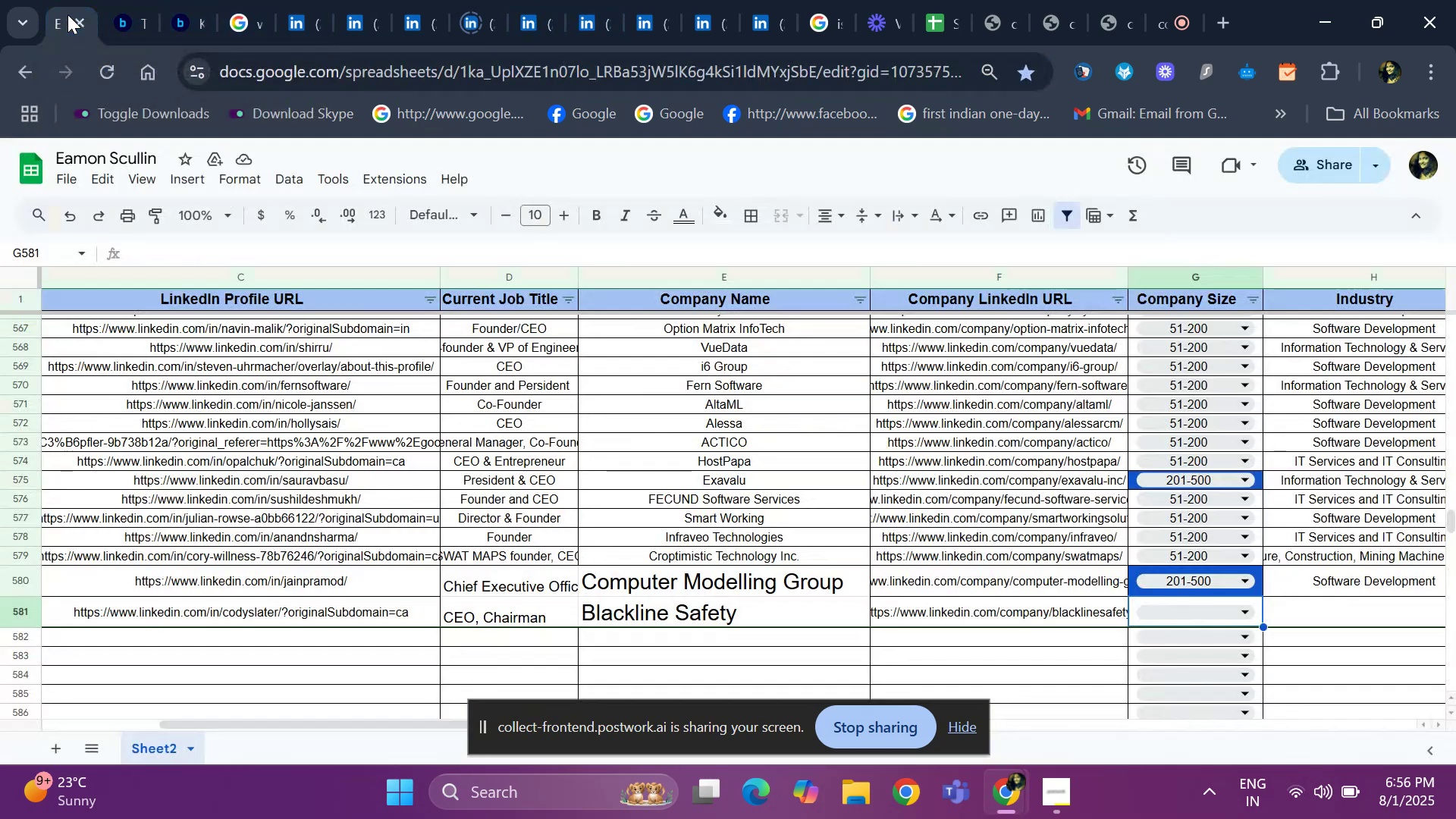 
key(Control+D)
 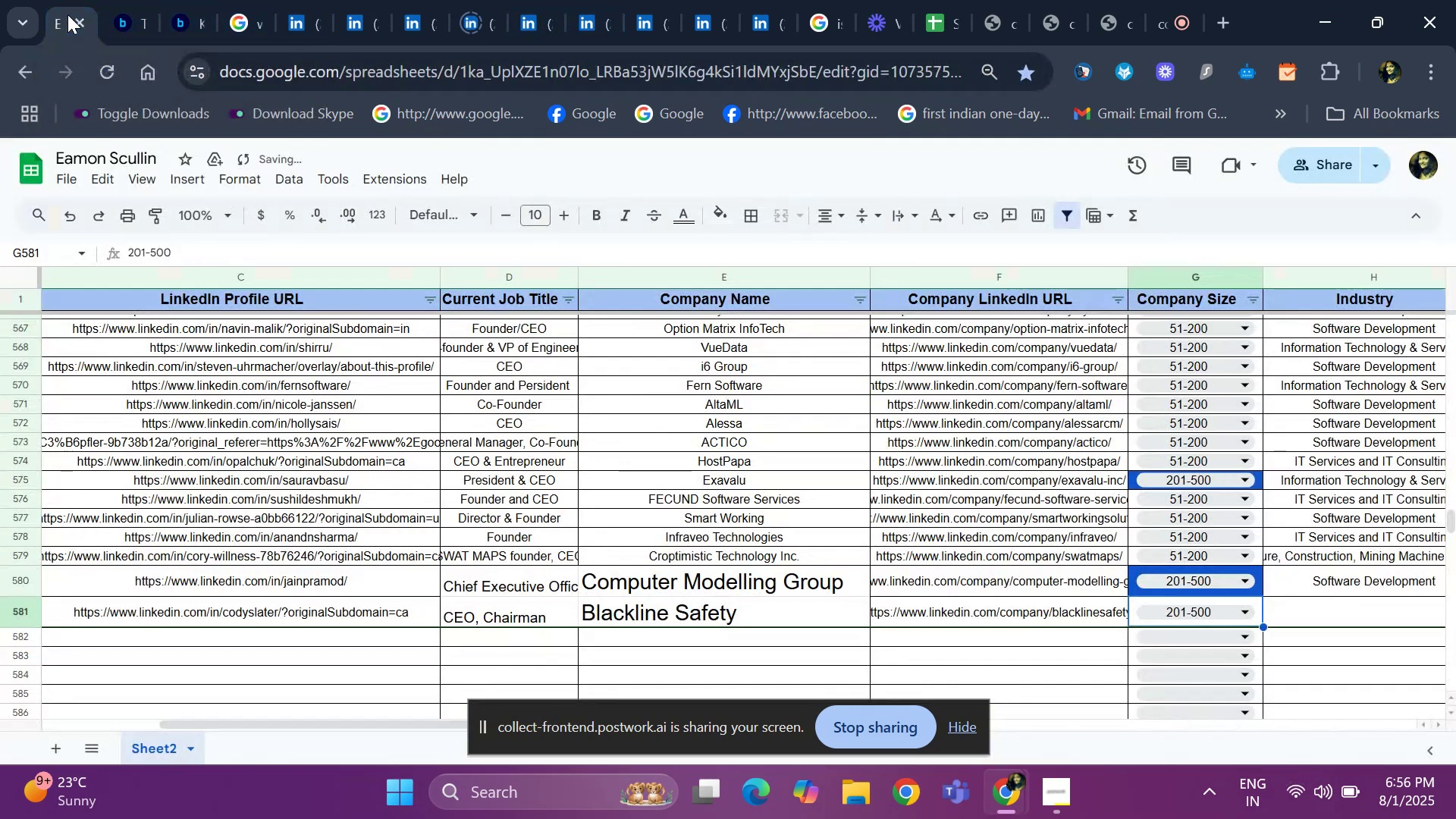 
key(ArrowRight)
 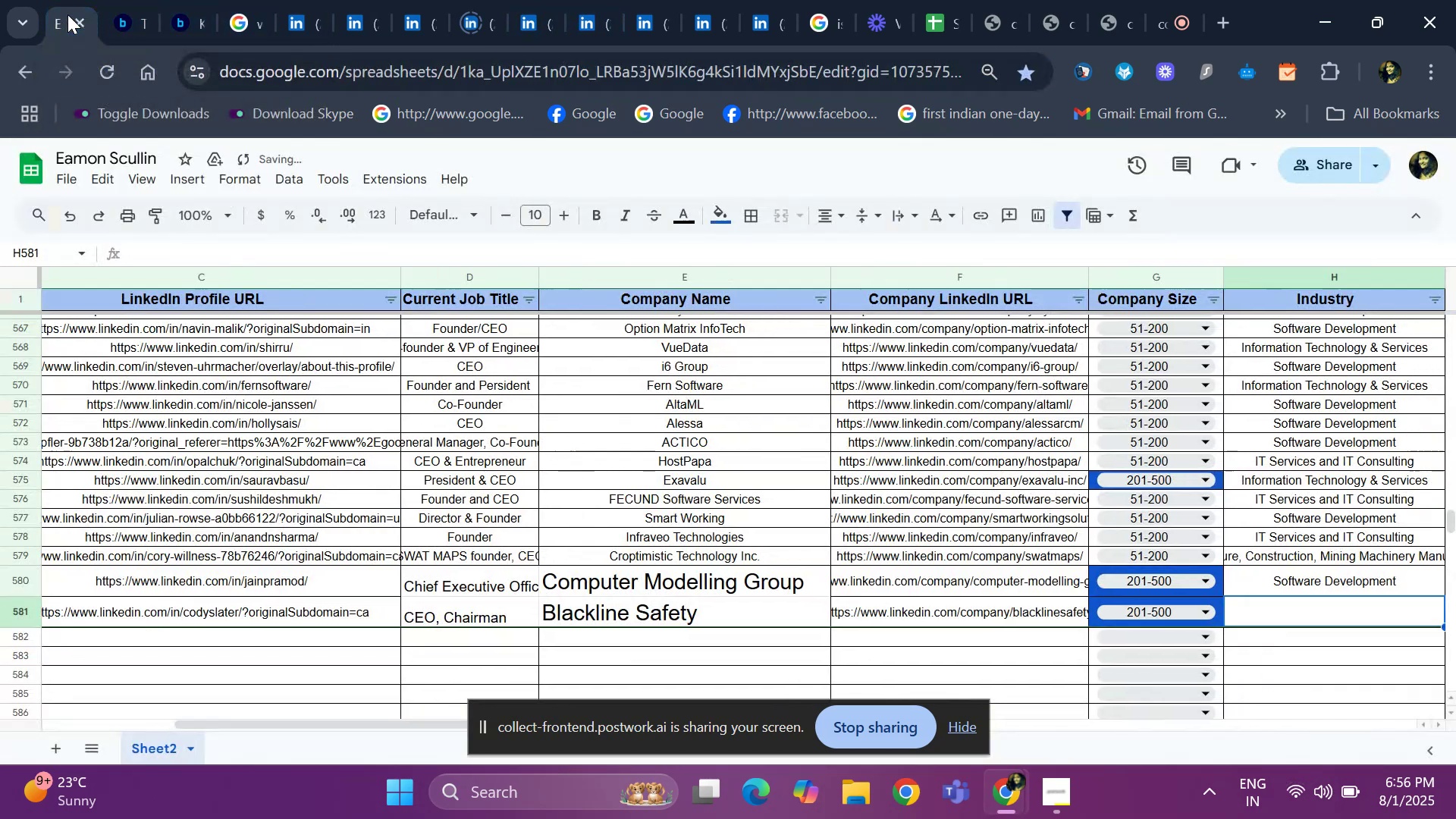 
key(ArrowRight)
 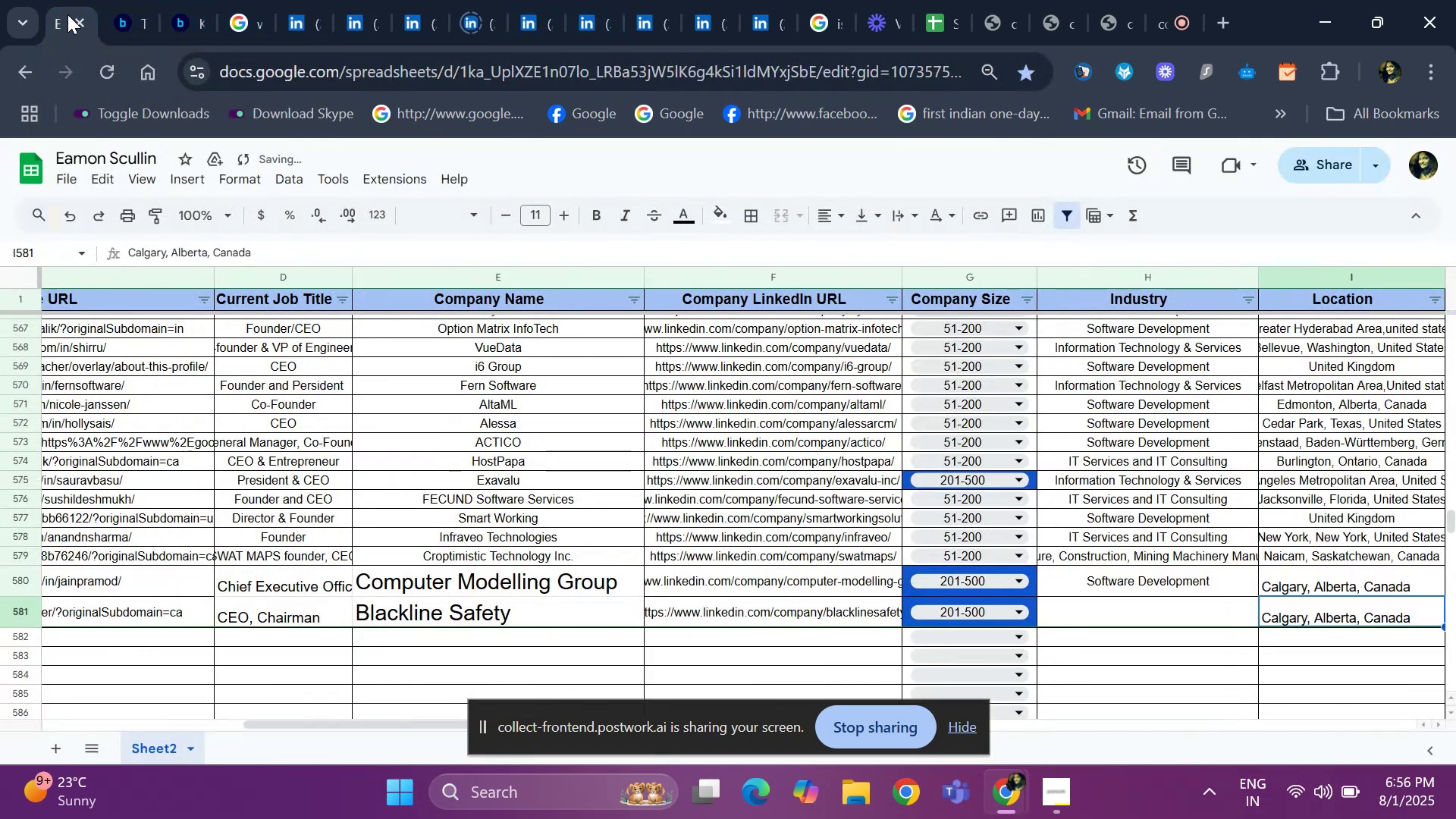 
key(ArrowLeft)
 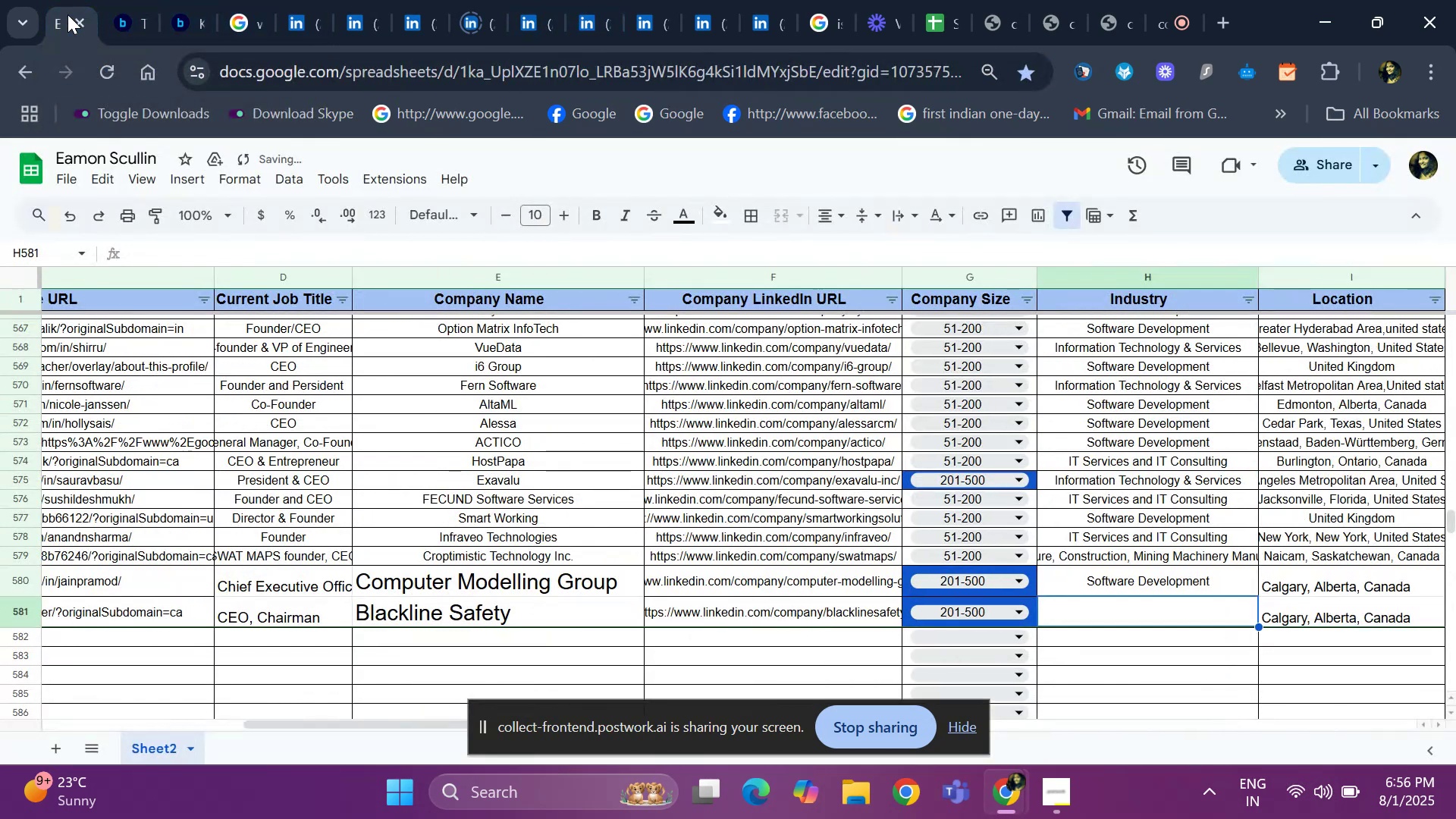 
key(Control+ControlLeft)
 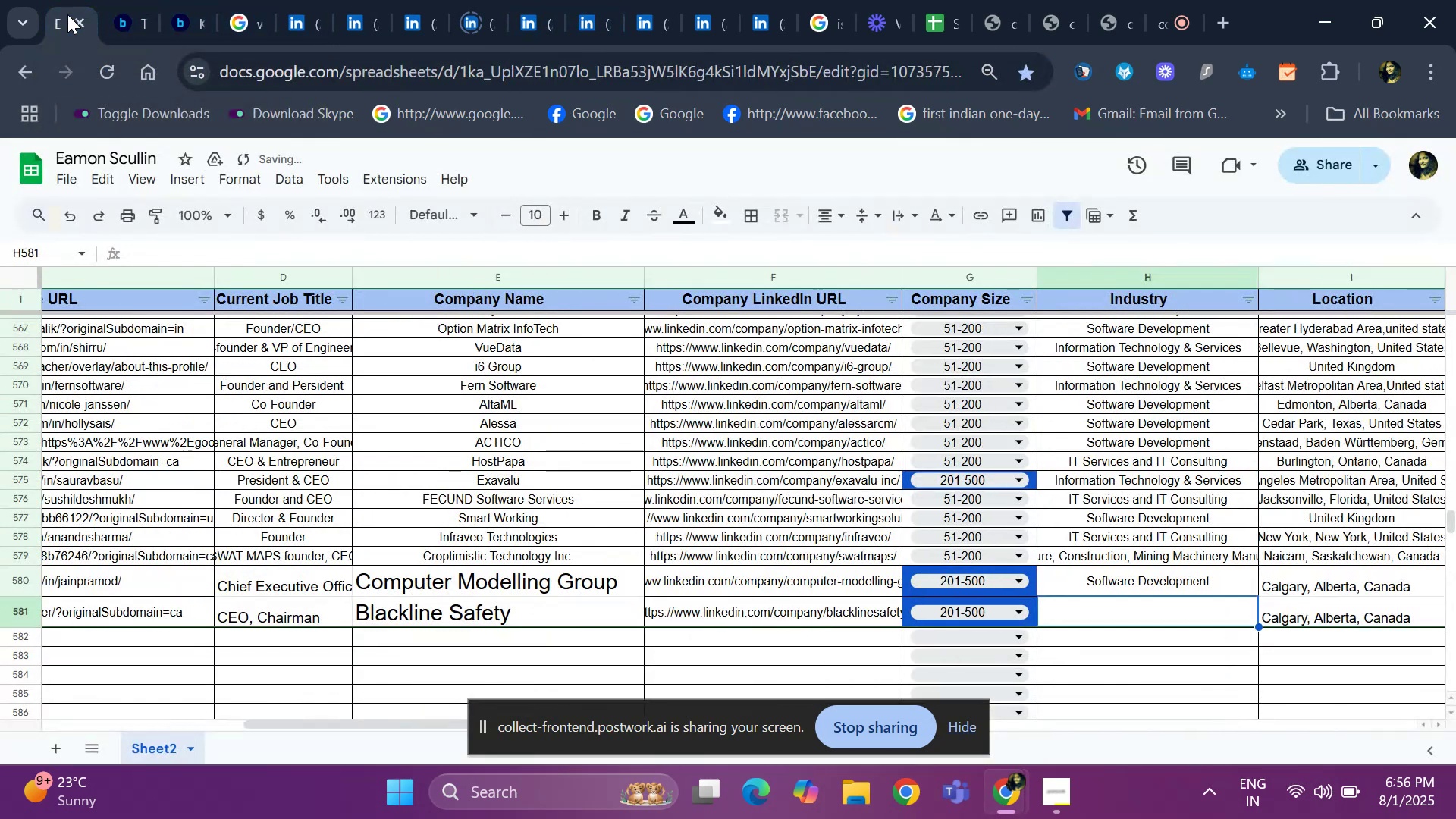 
key(Control+D)
 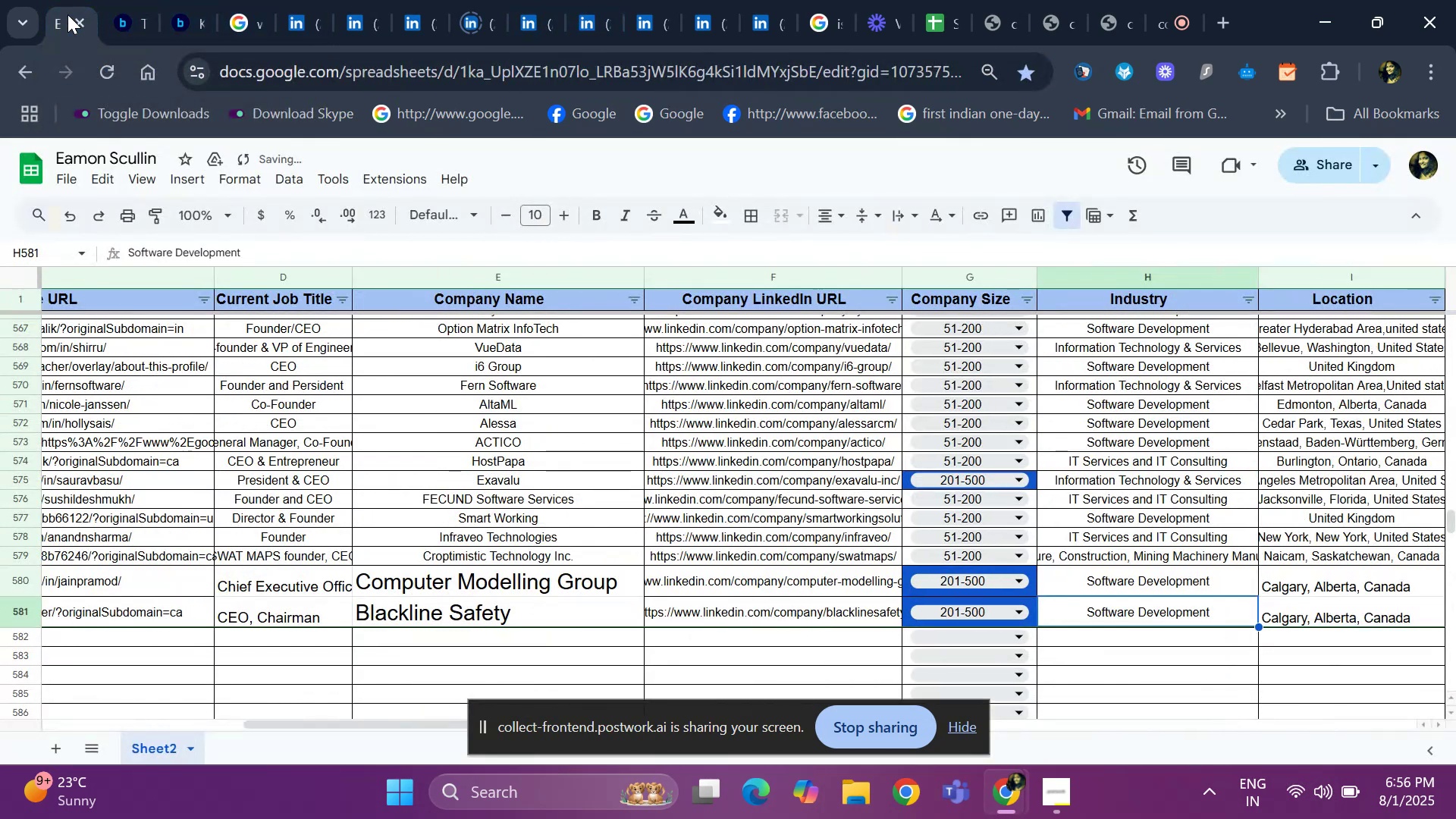 
key(ArrowRight)
 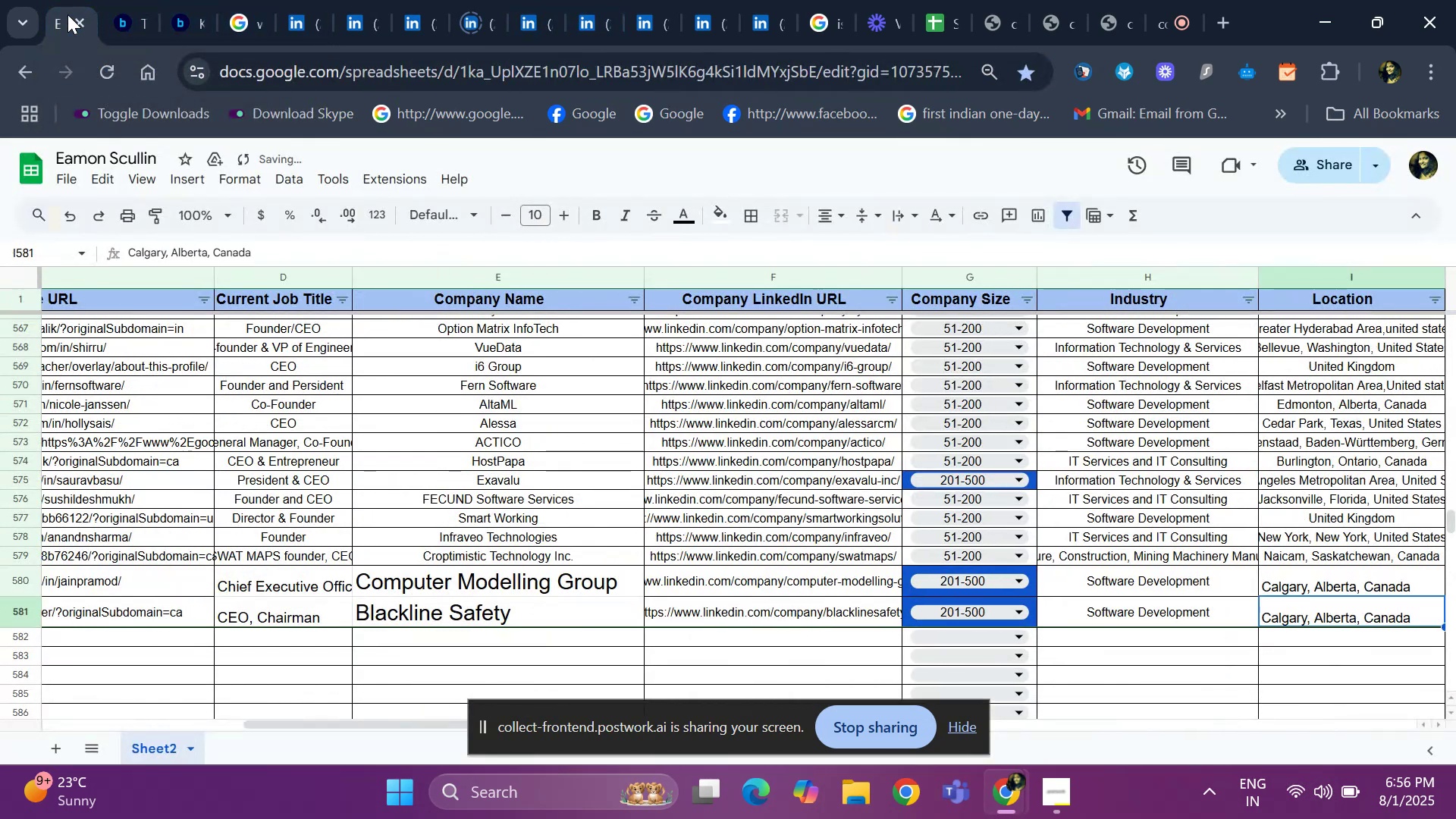 
key(ArrowRight)
 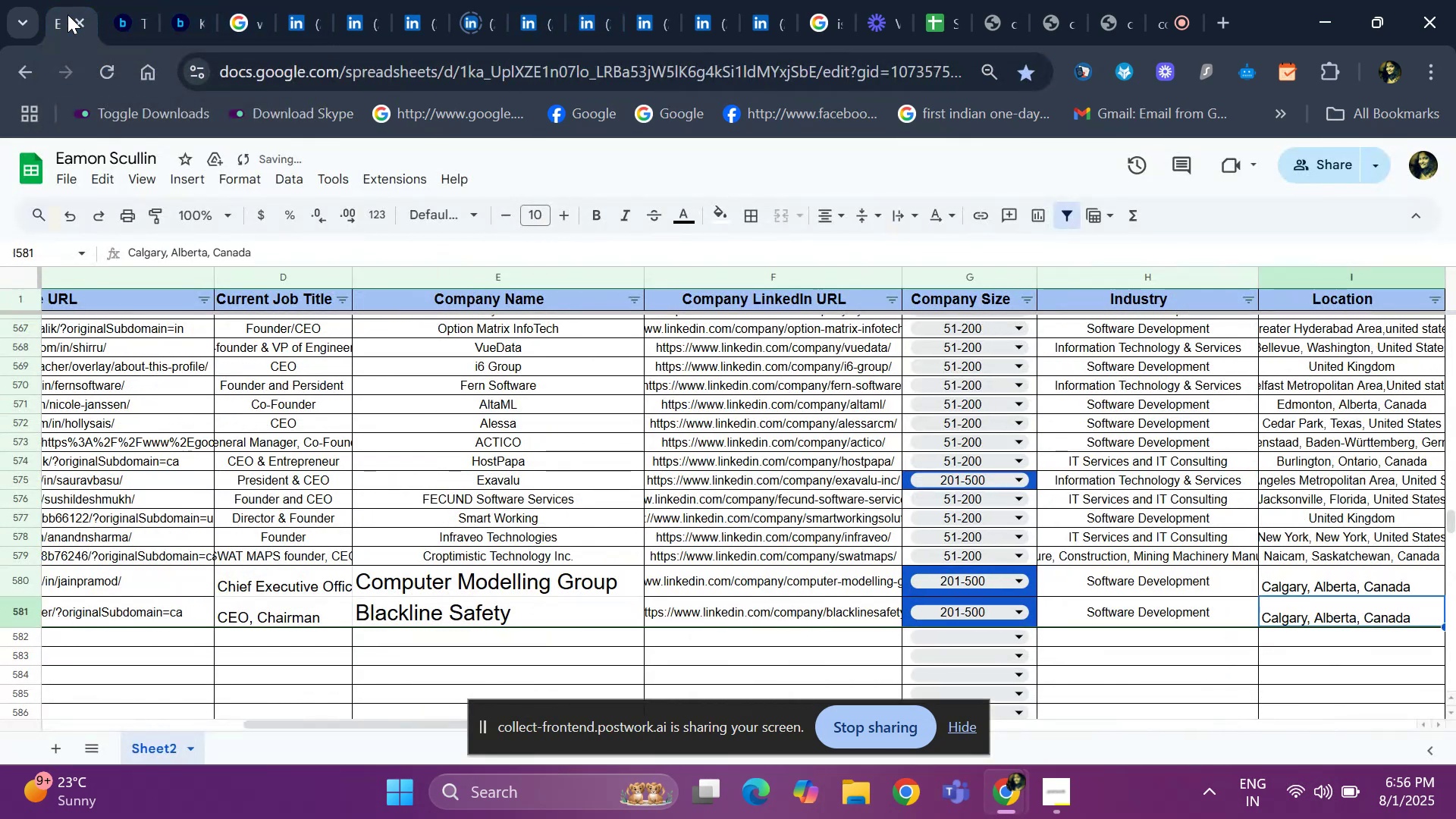 
key(ArrowRight)
 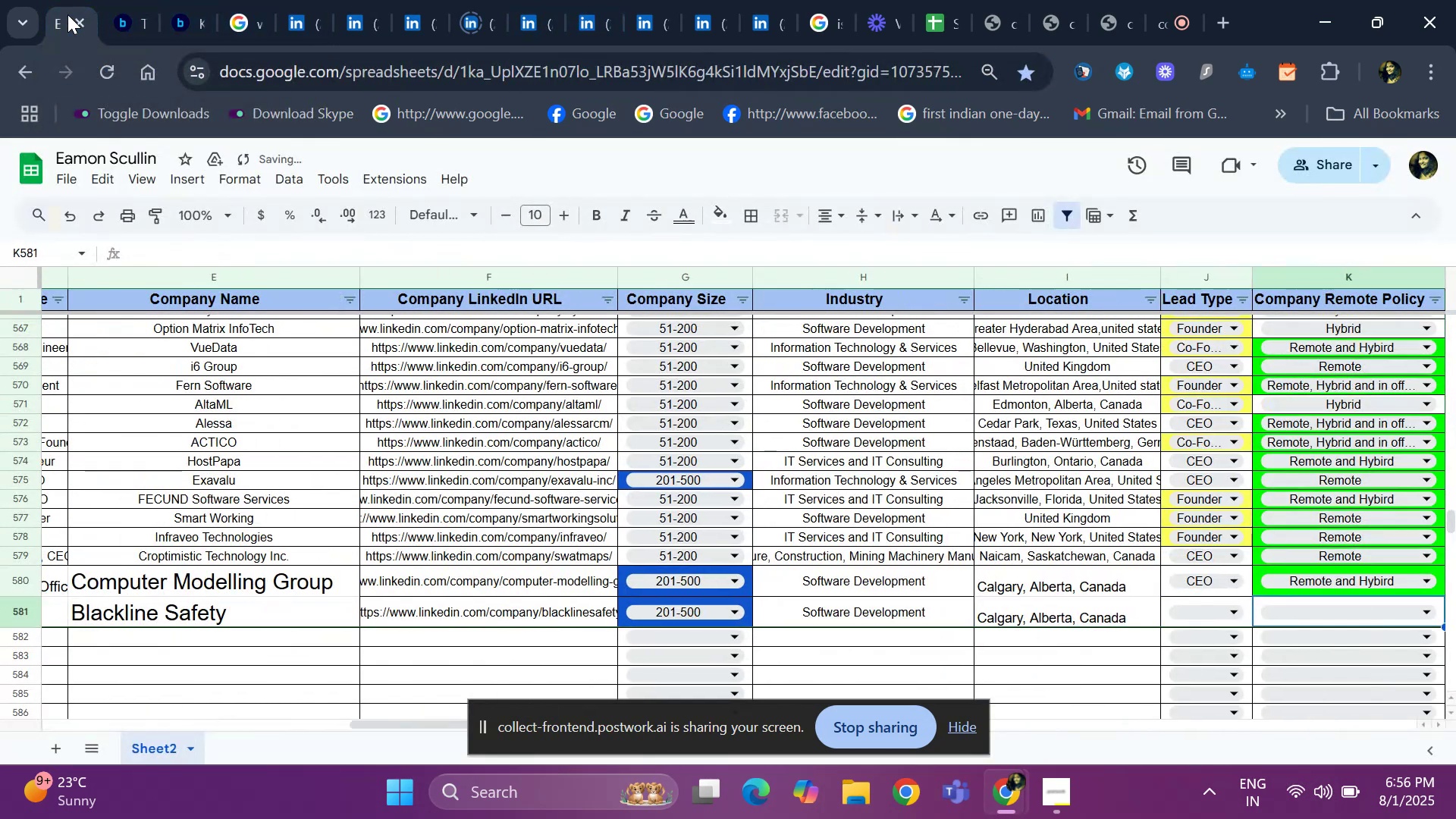 
key(ArrowRight)
 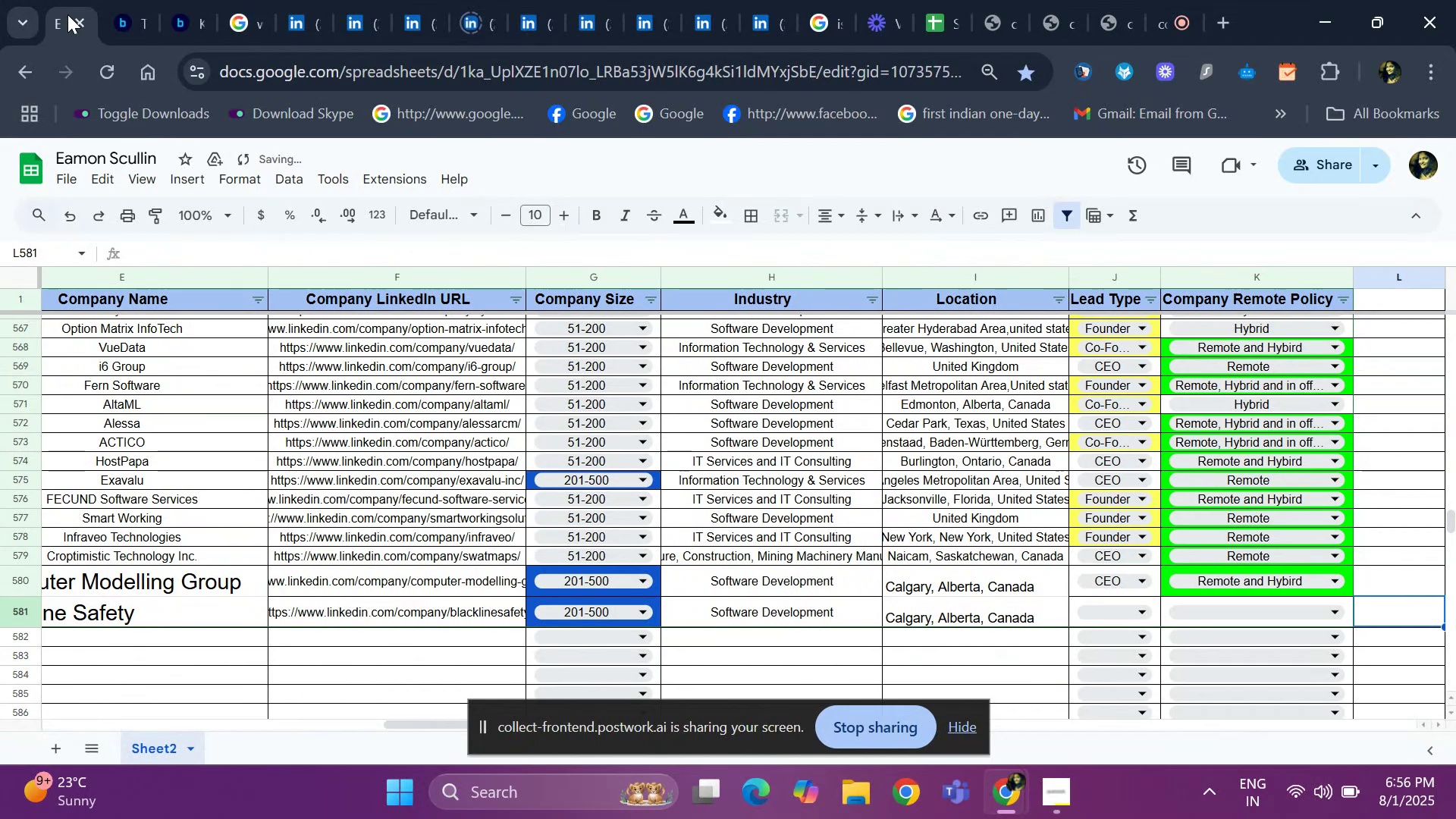 
key(ArrowLeft)
 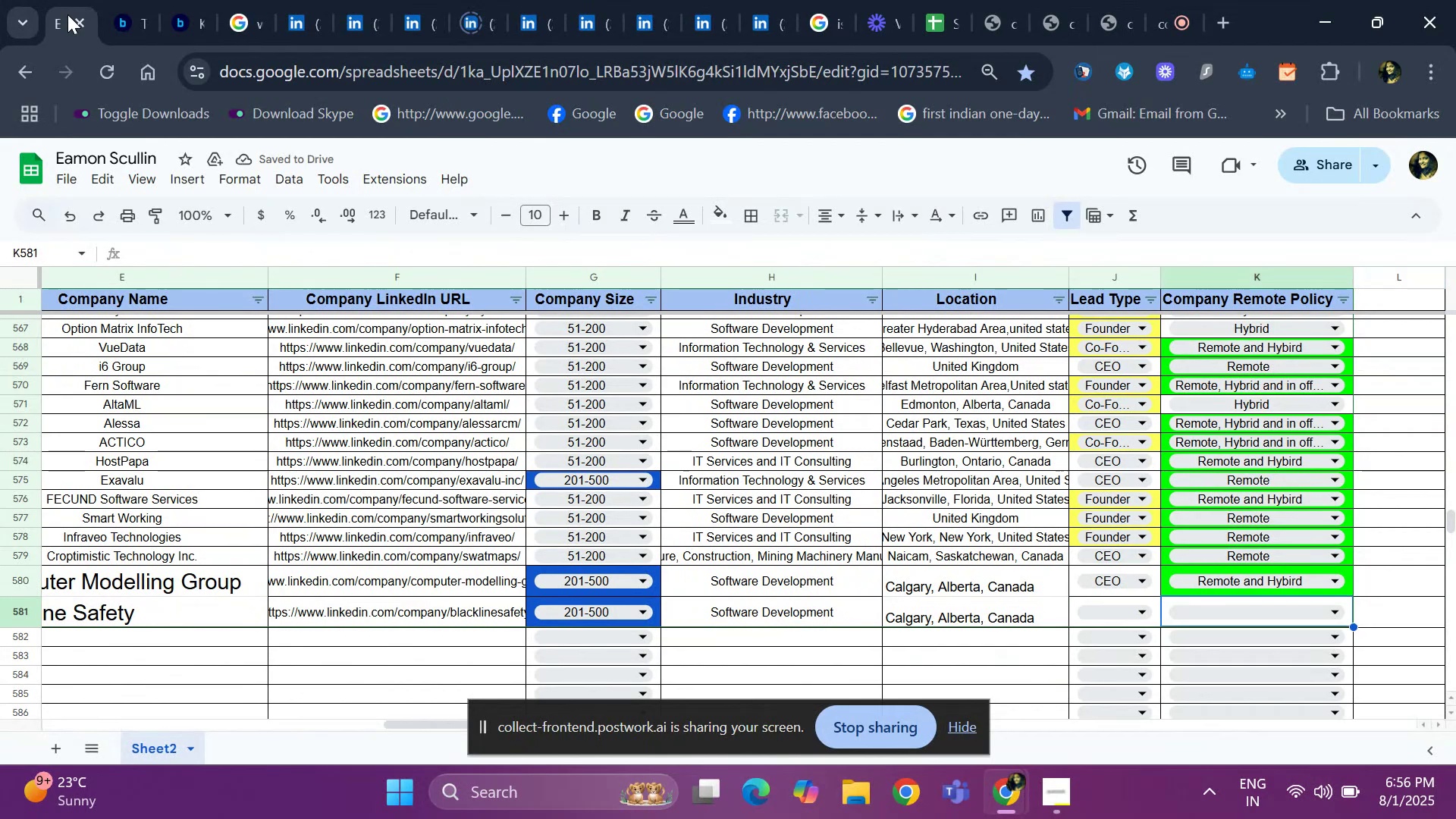 
key(ArrowLeft)
 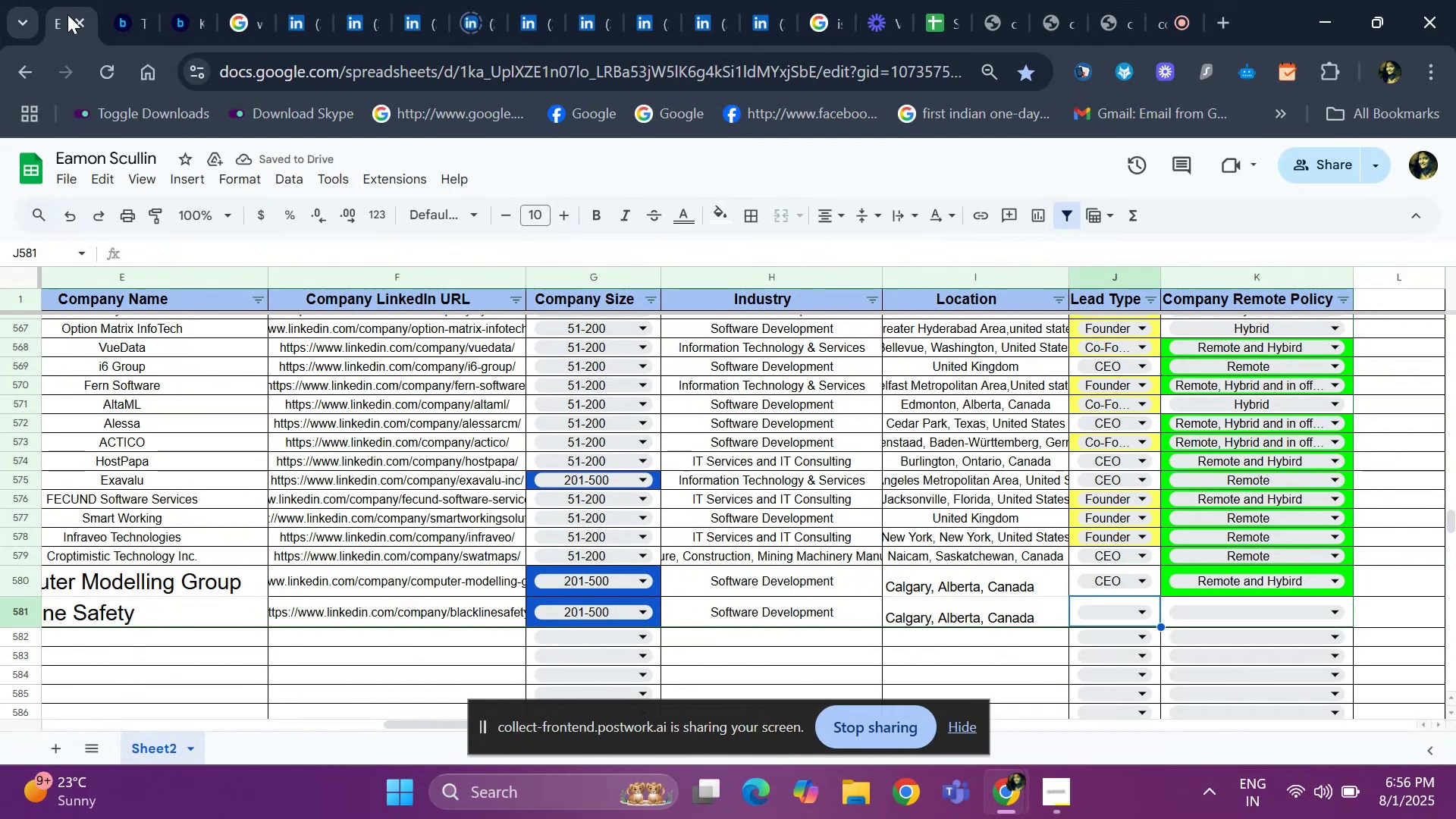 
key(Enter)
 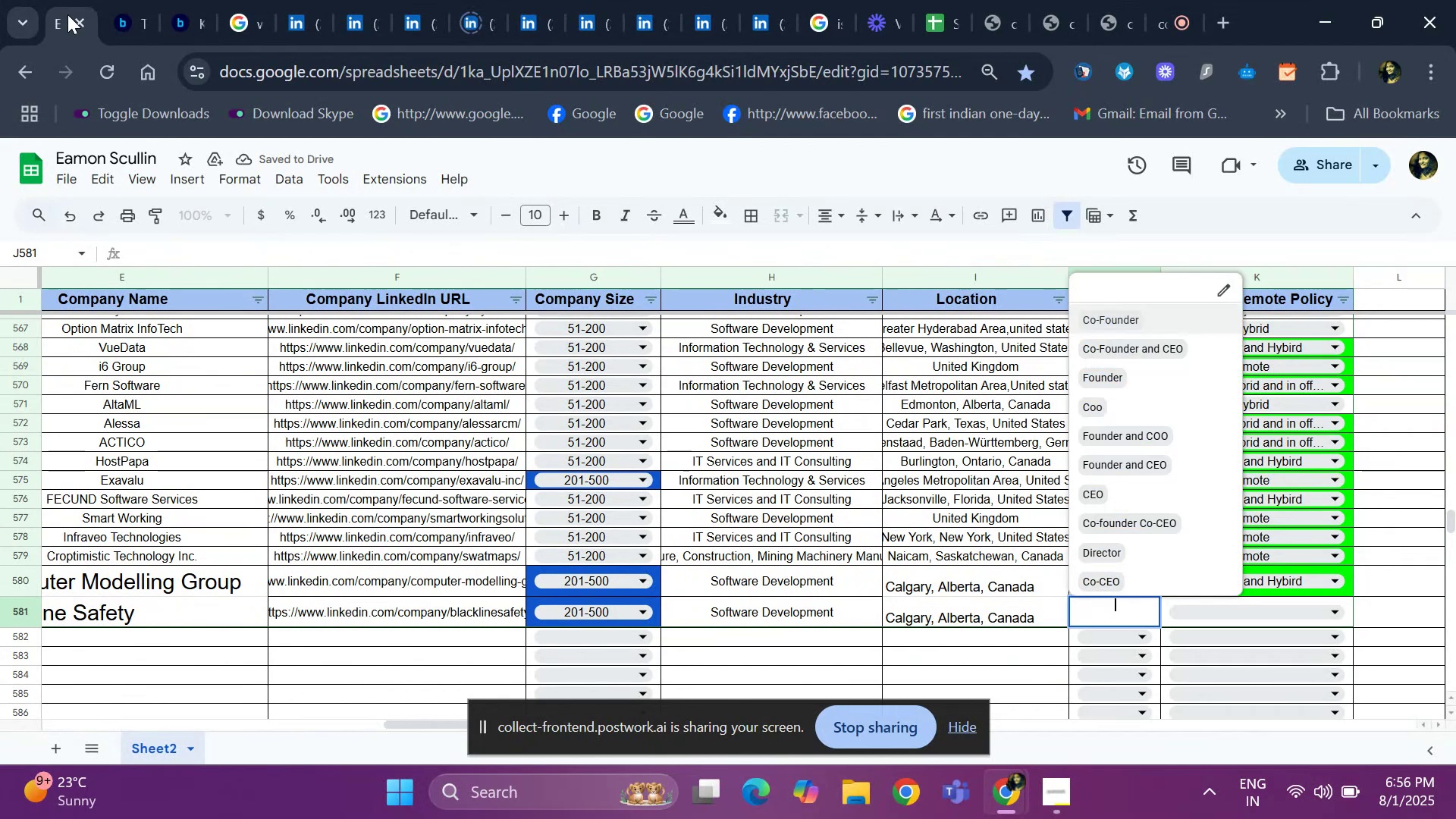 
key(ArrowDown)
 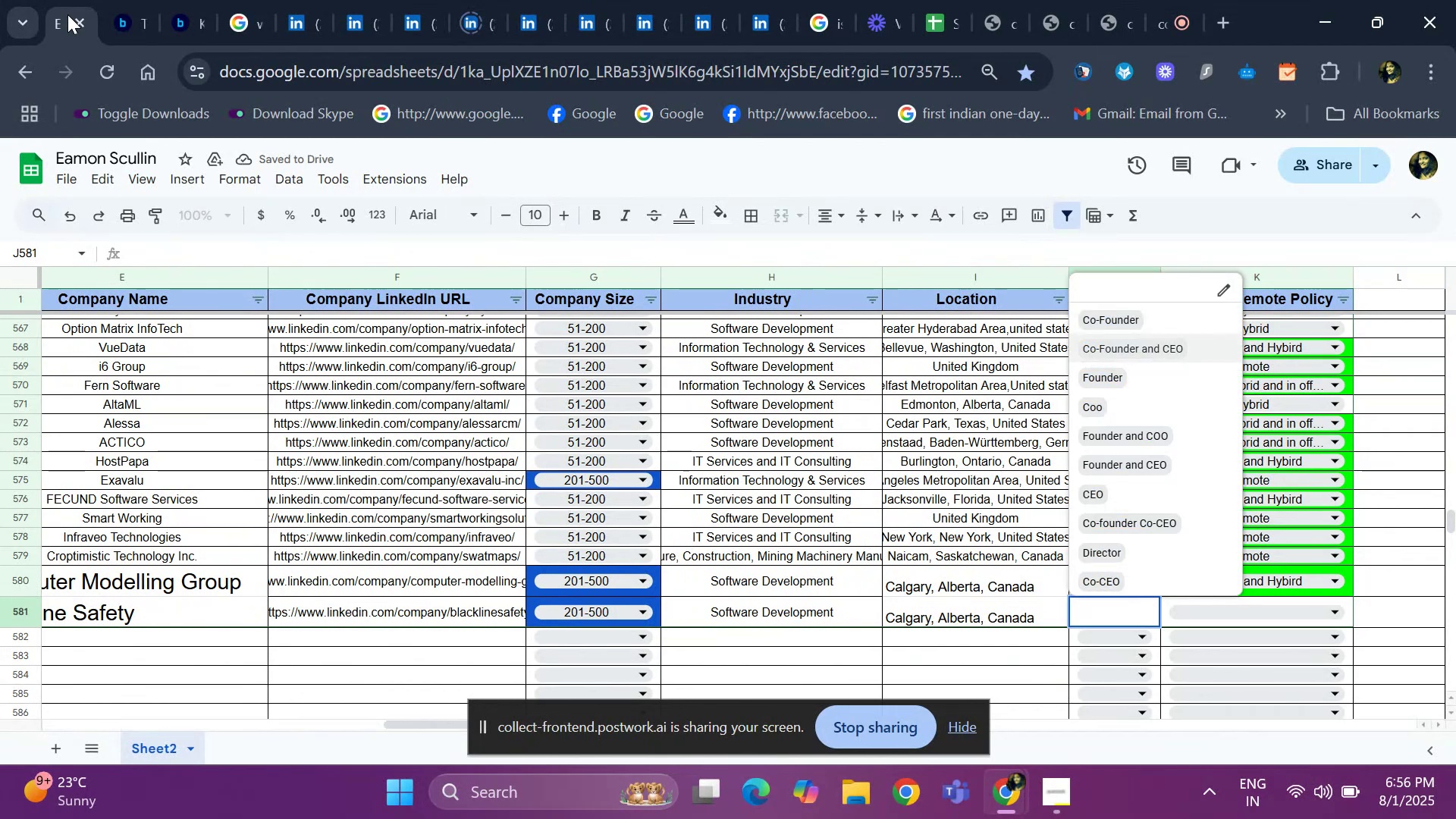 
key(ArrowDown)
 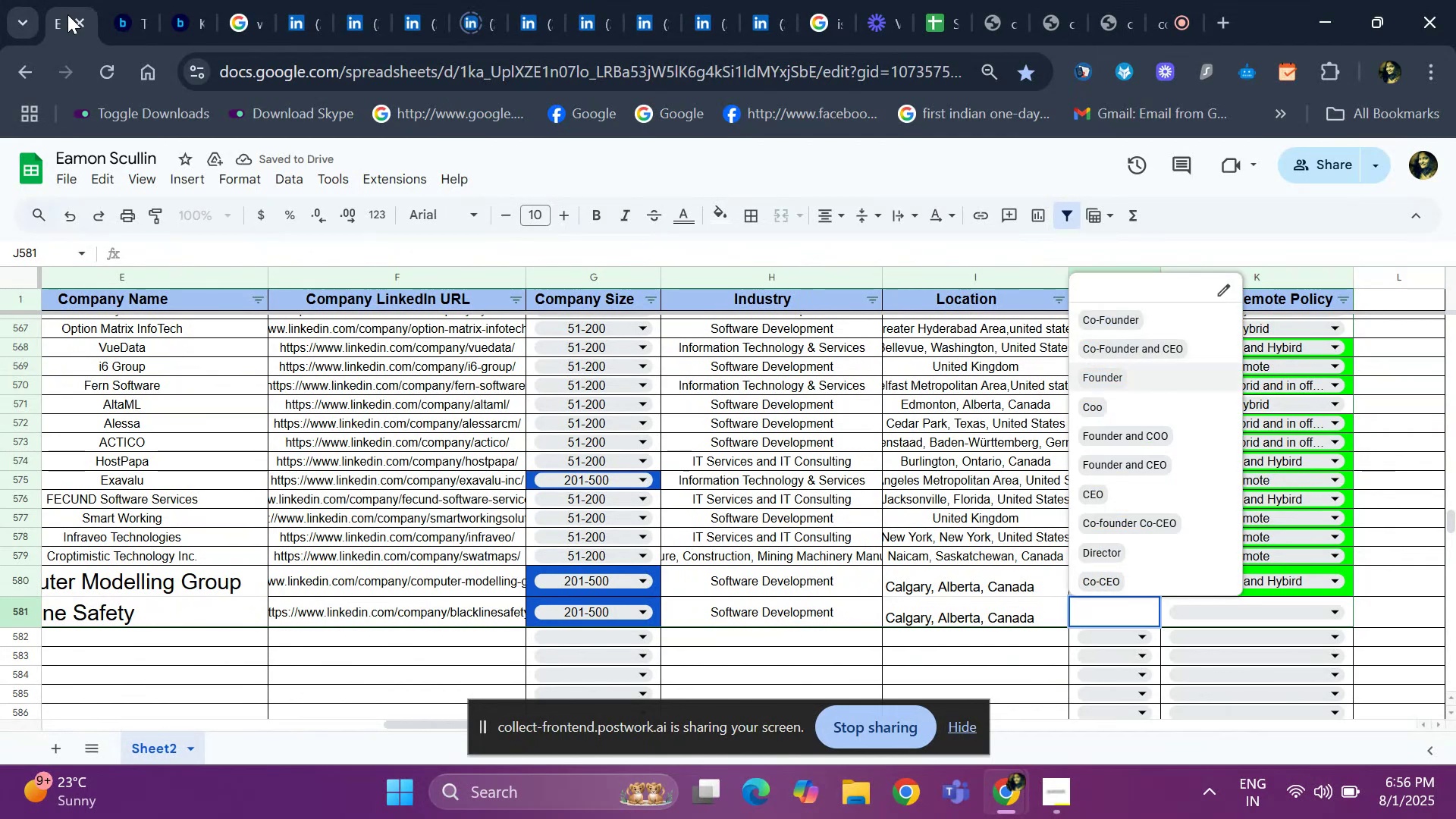 
key(ArrowDown)
 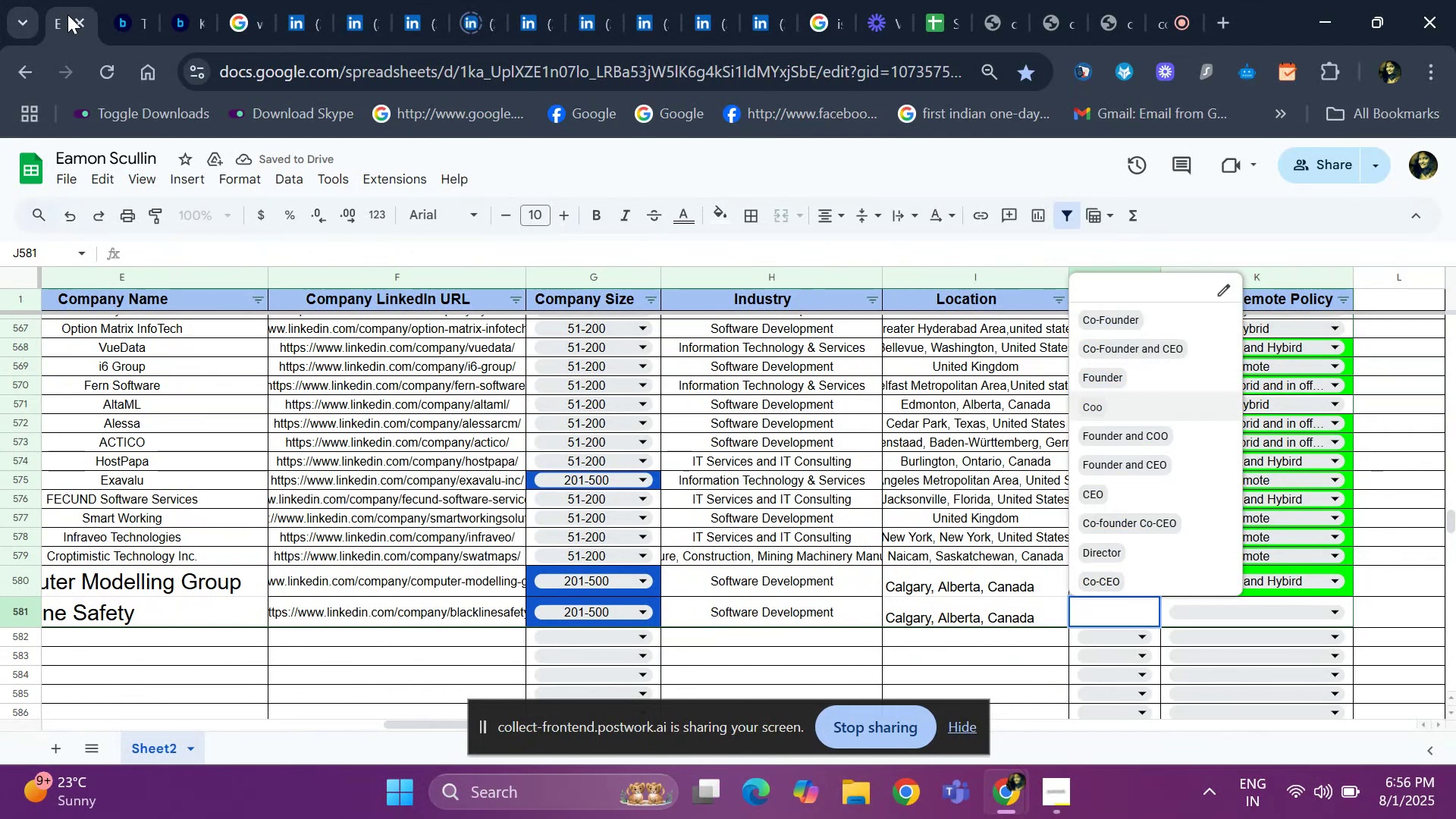 
key(ArrowDown)
 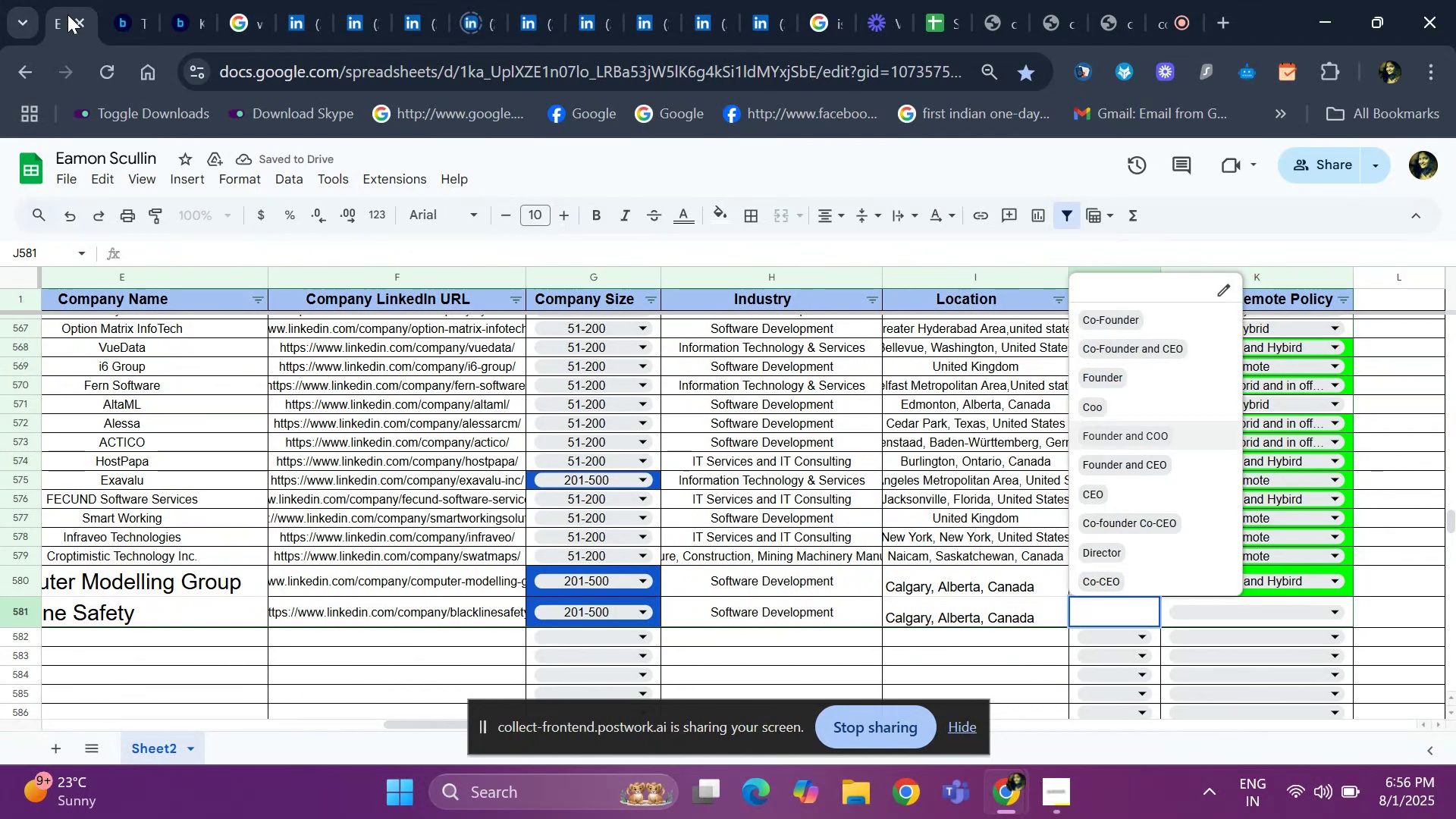 
key(ArrowDown)
 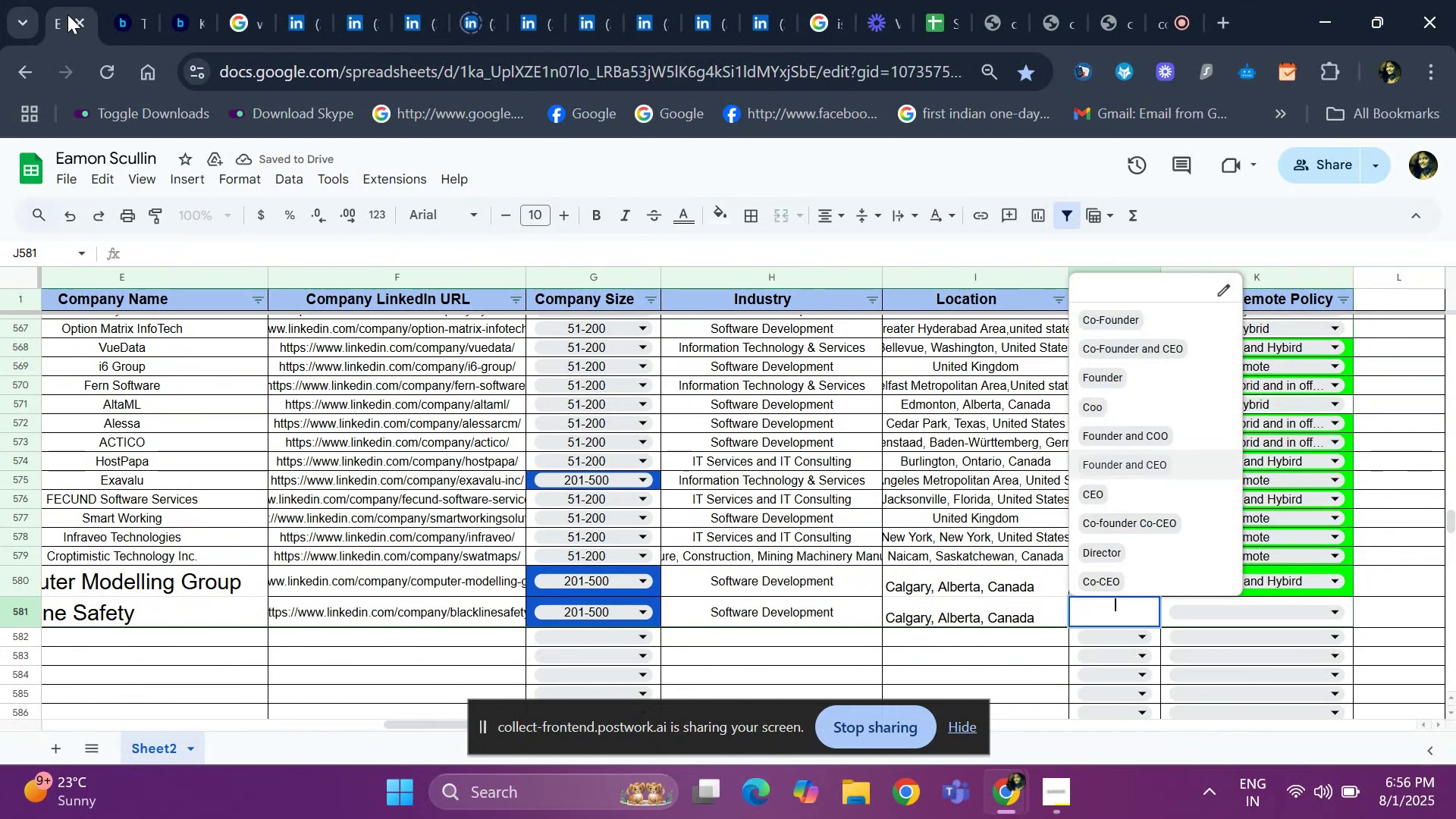 
key(ArrowDown)
 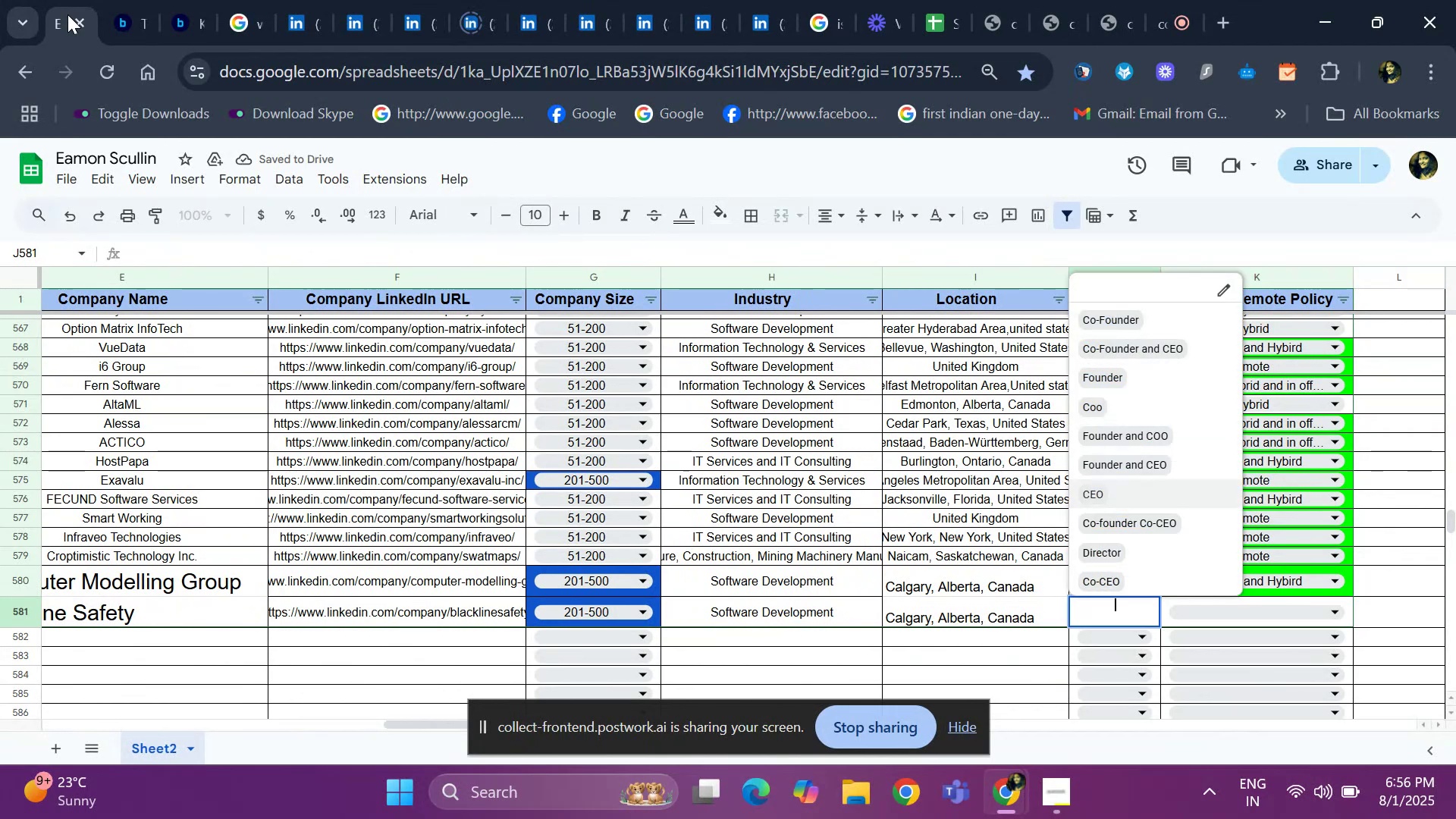 
key(Enter)
 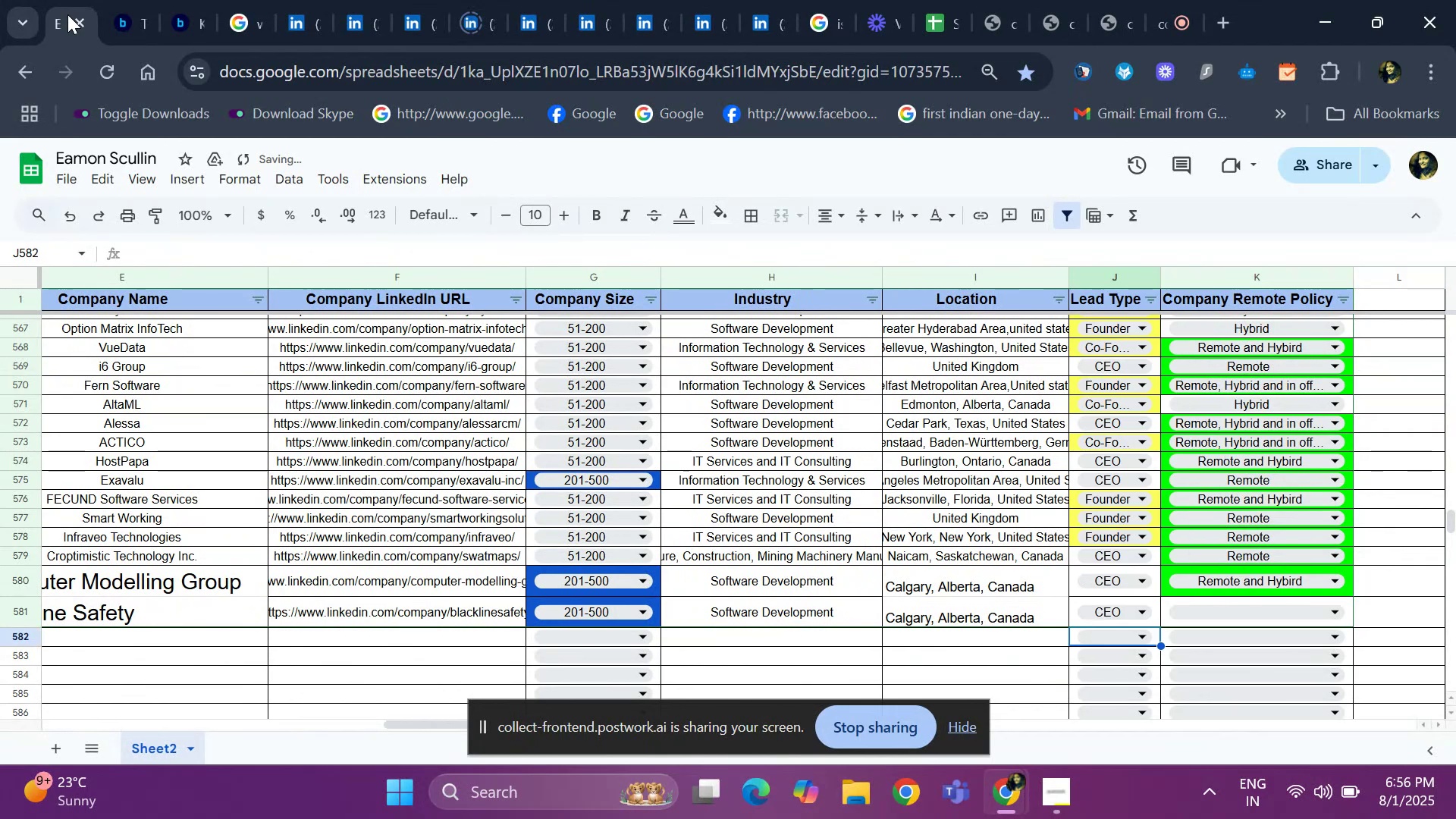 
key(ArrowUp)
 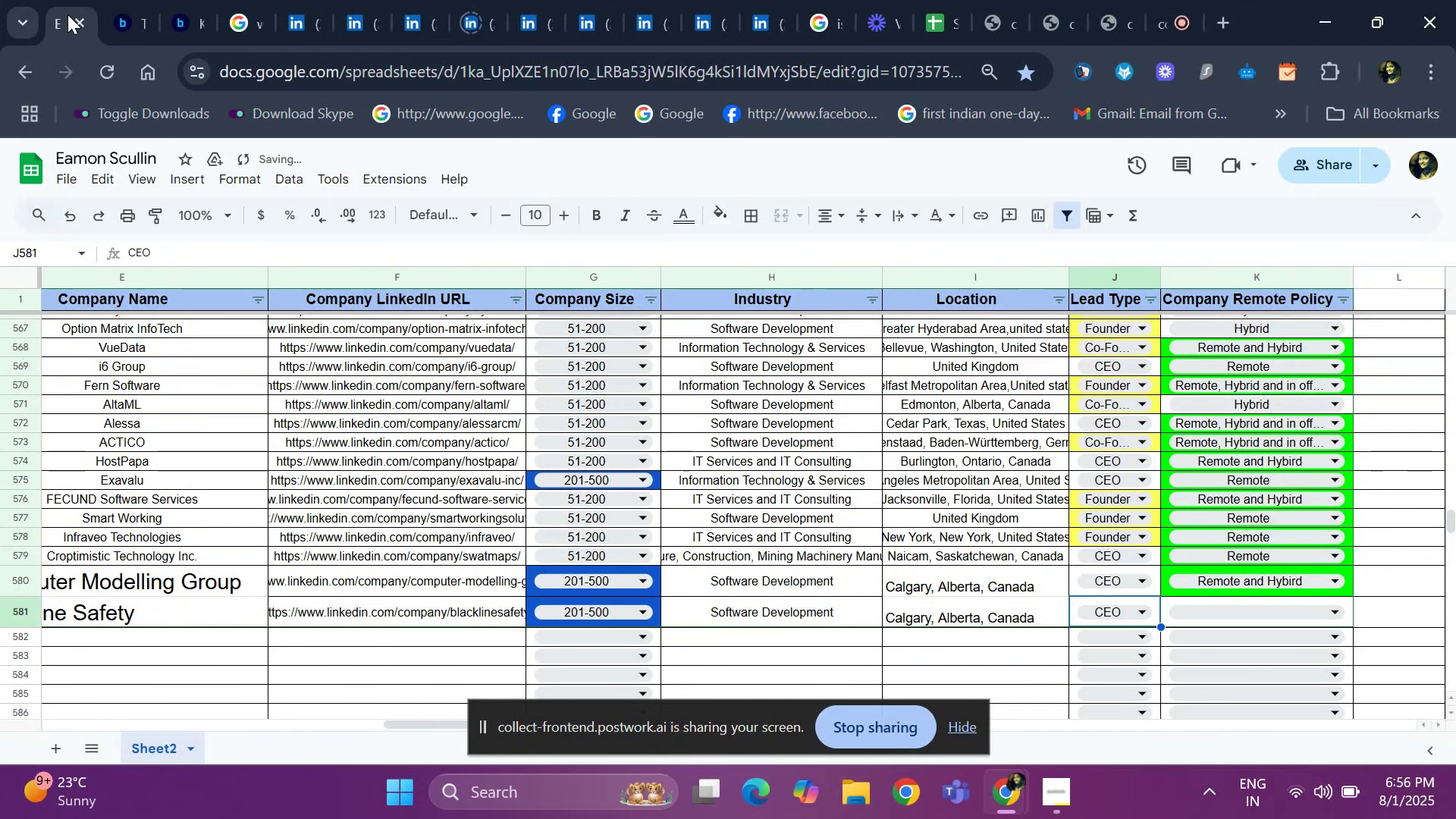 
key(ArrowLeft)
 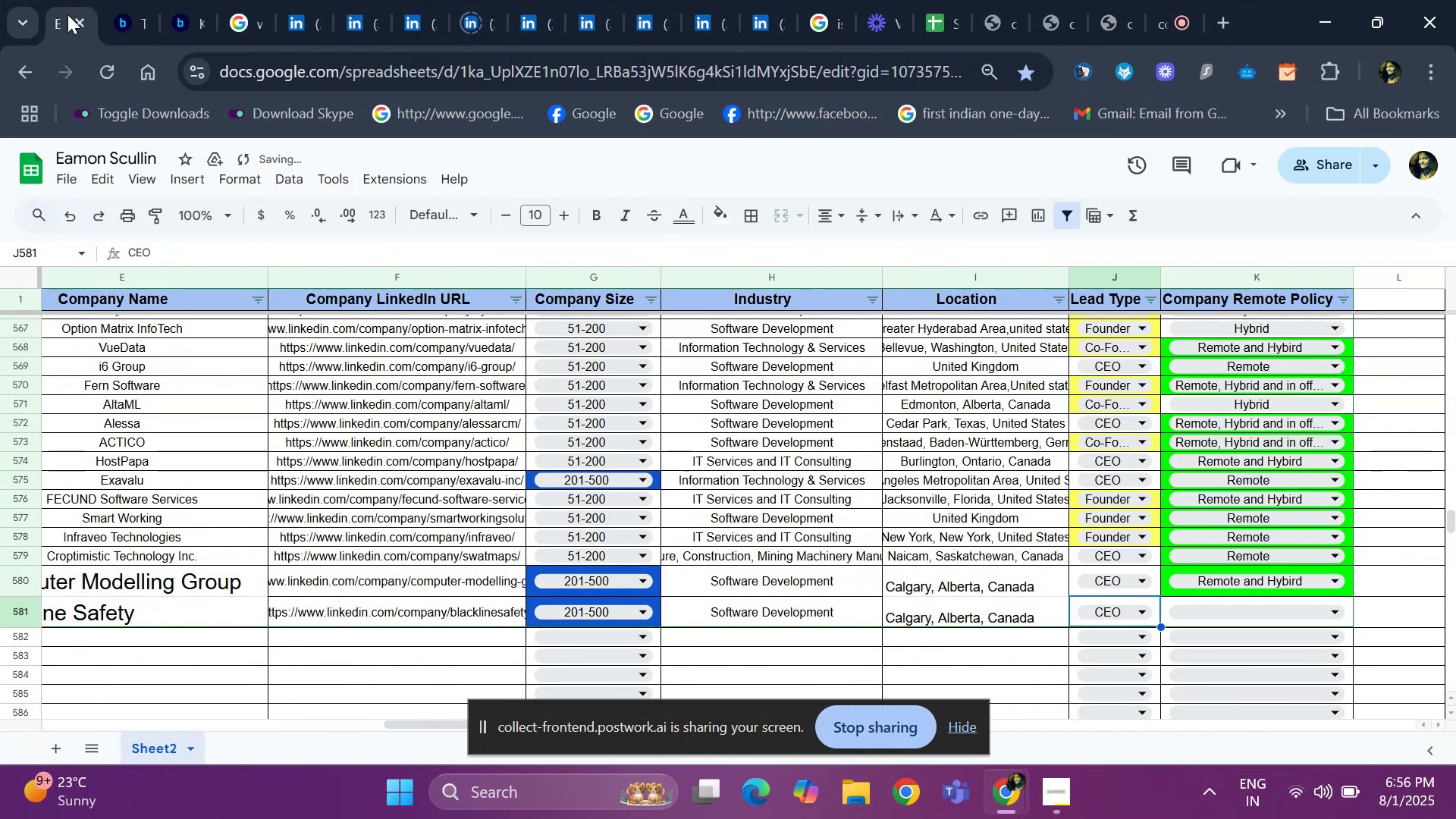 
hold_key(key=ArrowLeft, duration=0.78)
 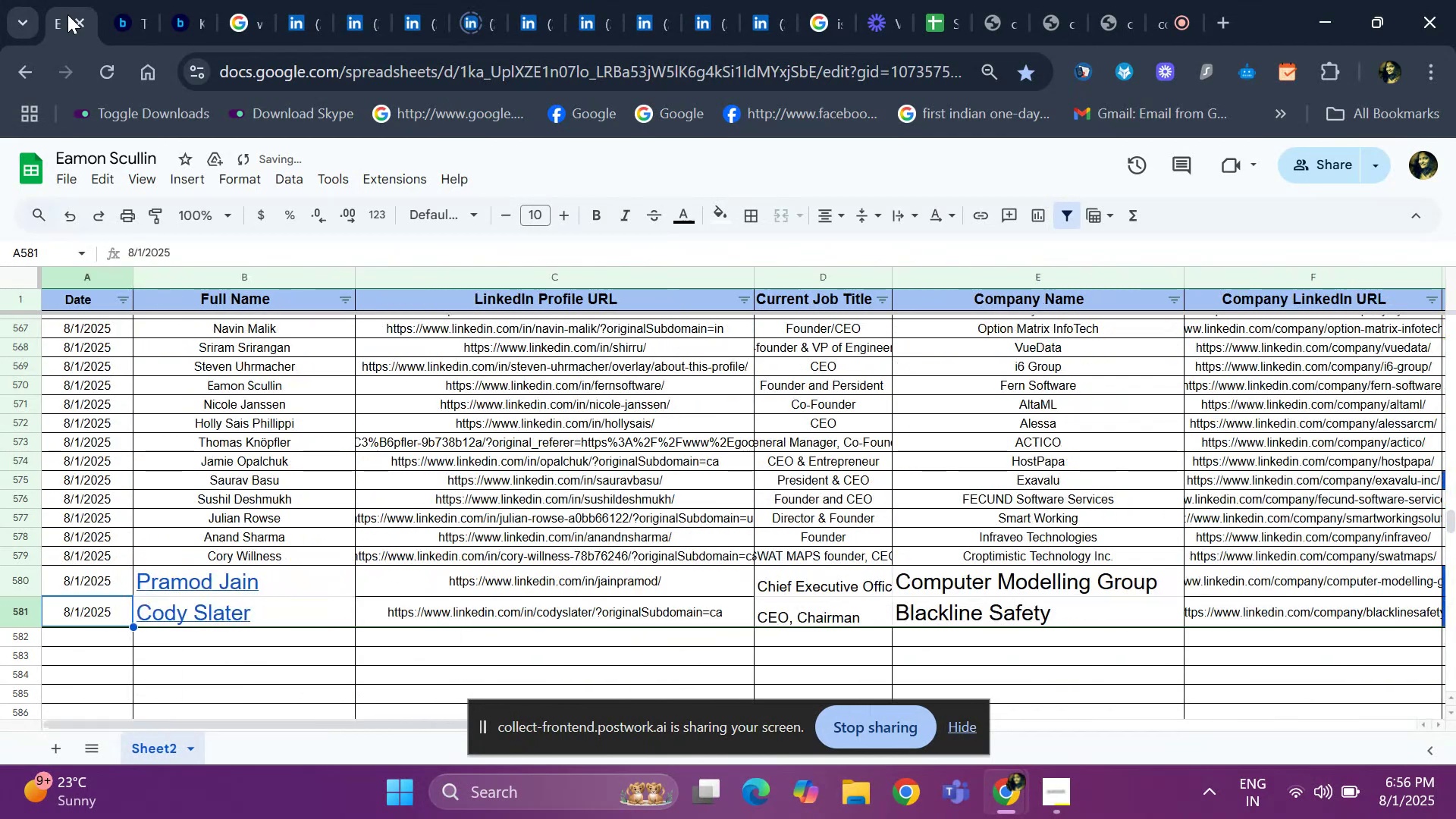 
key(ArrowRight)
 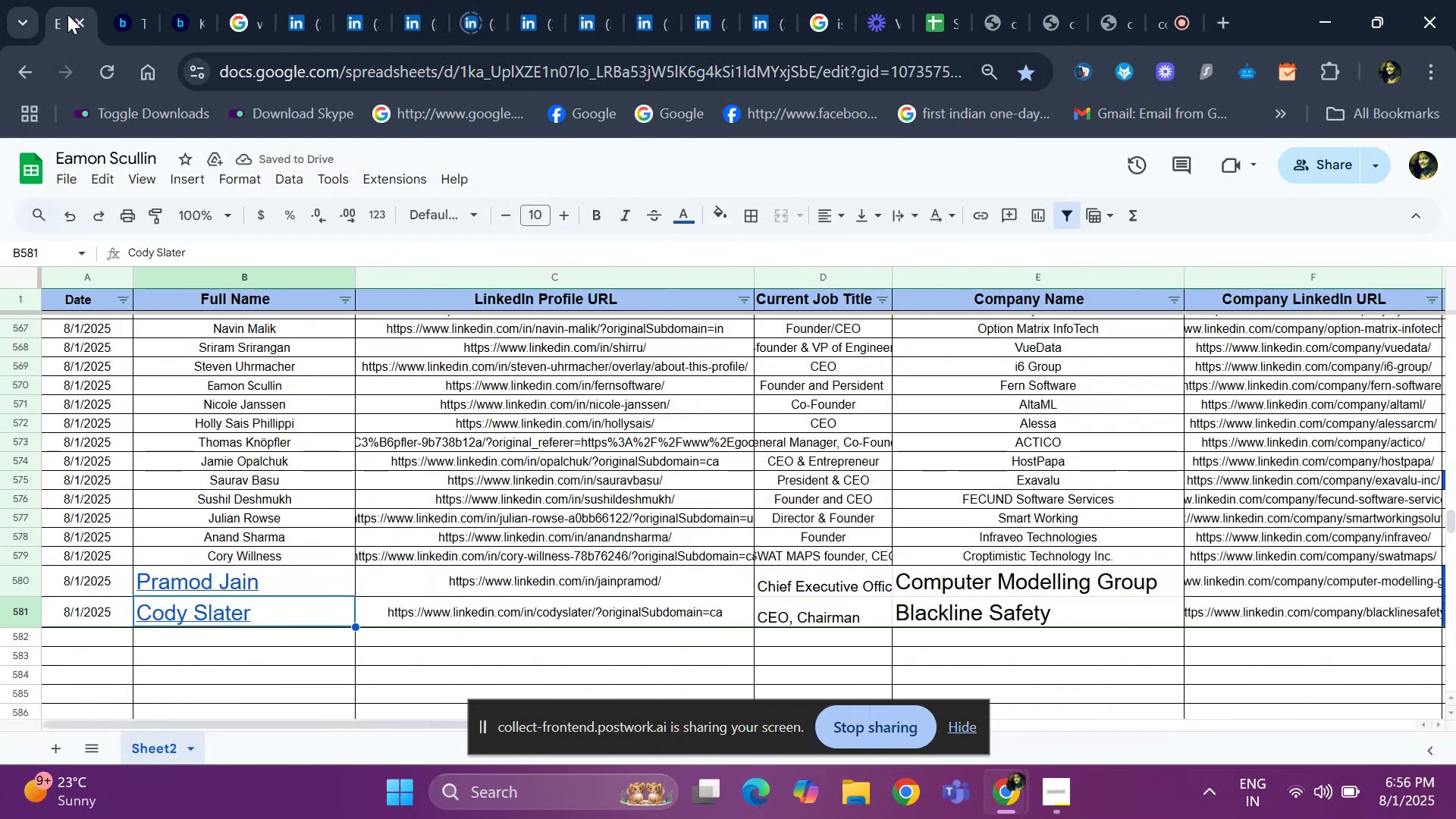 
key(ArrowRight)
 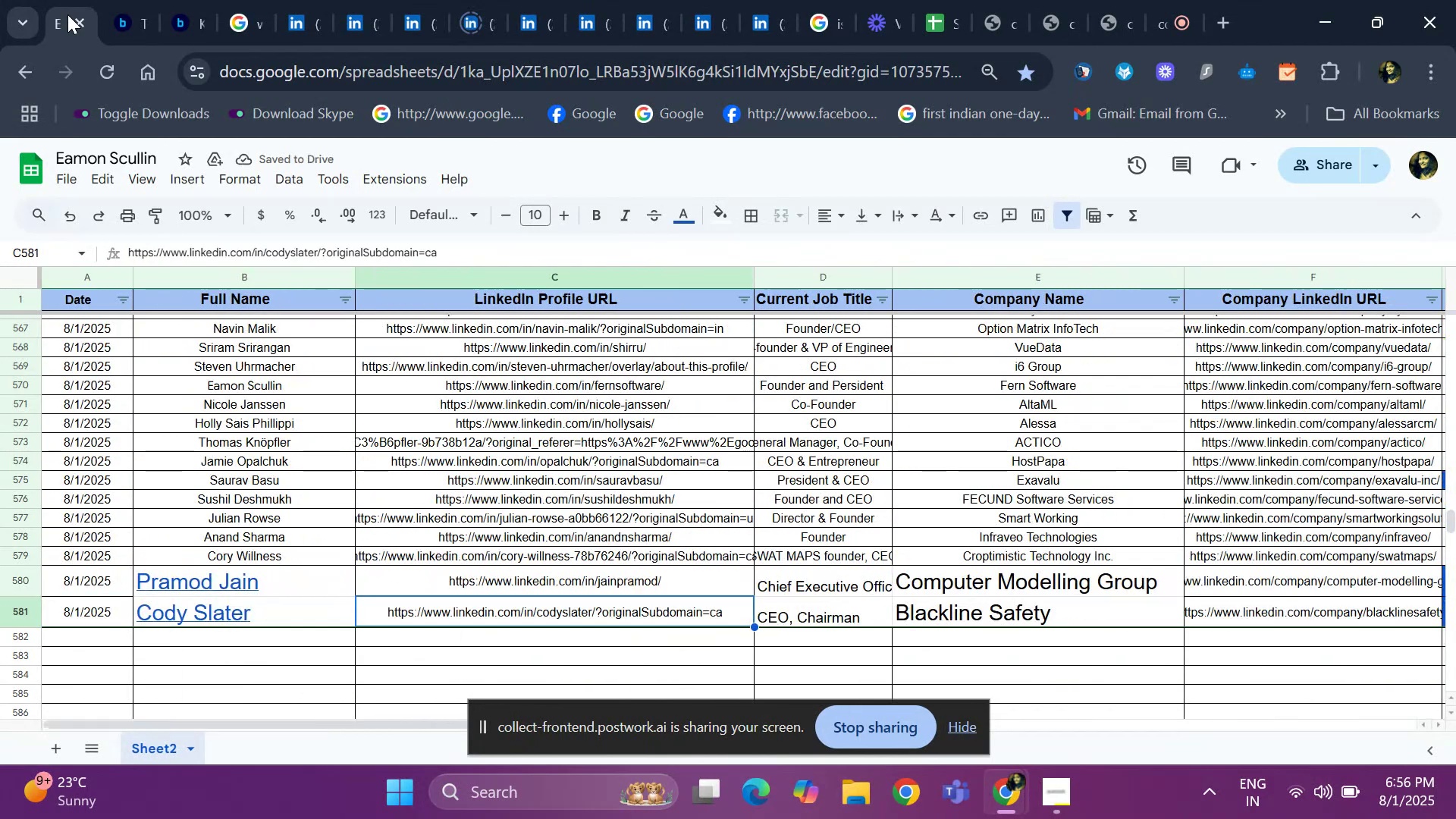 
key(ArrowRight)
 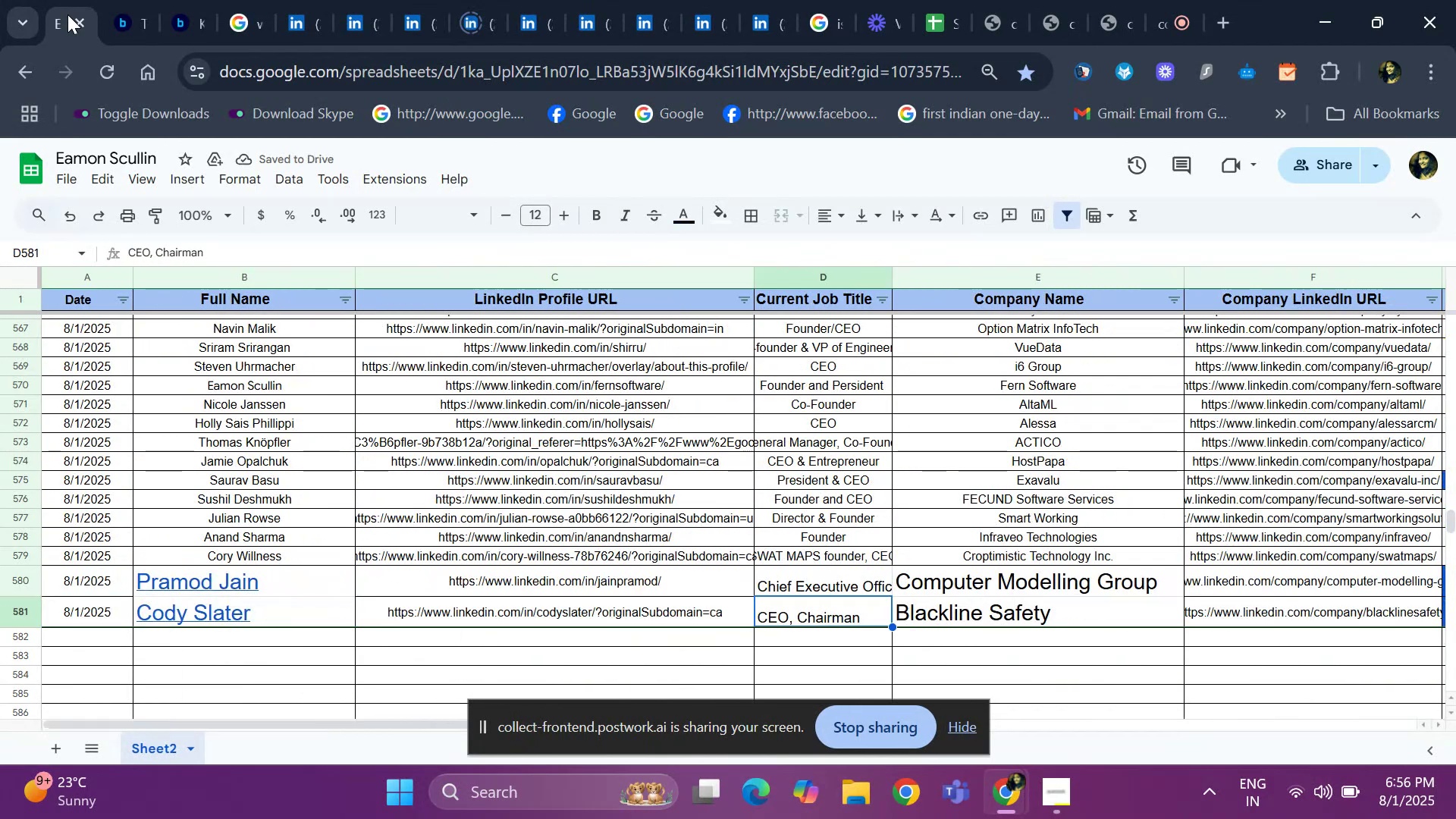 
key(ArrowUp)
 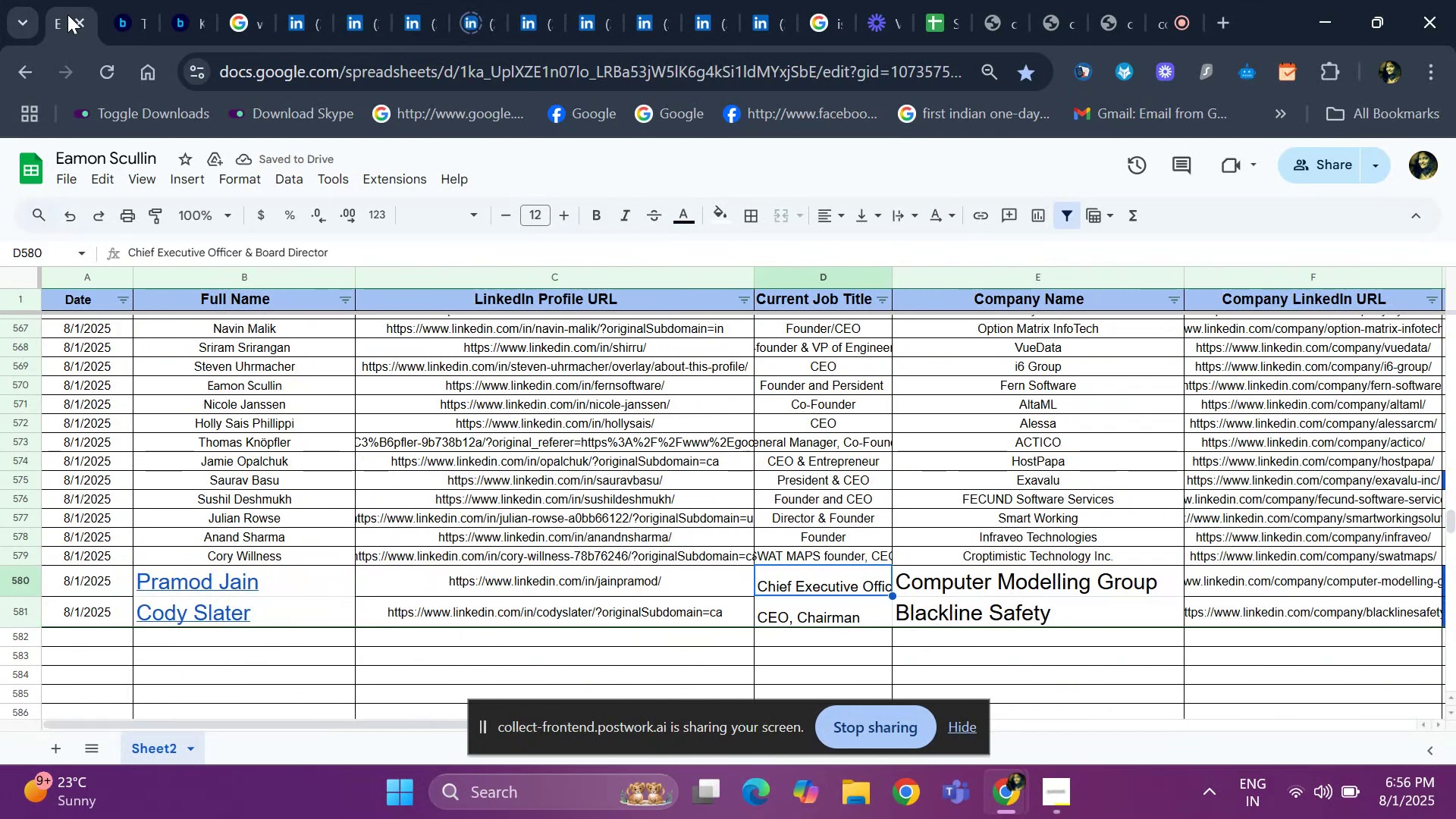 
key(ArrowUp)
 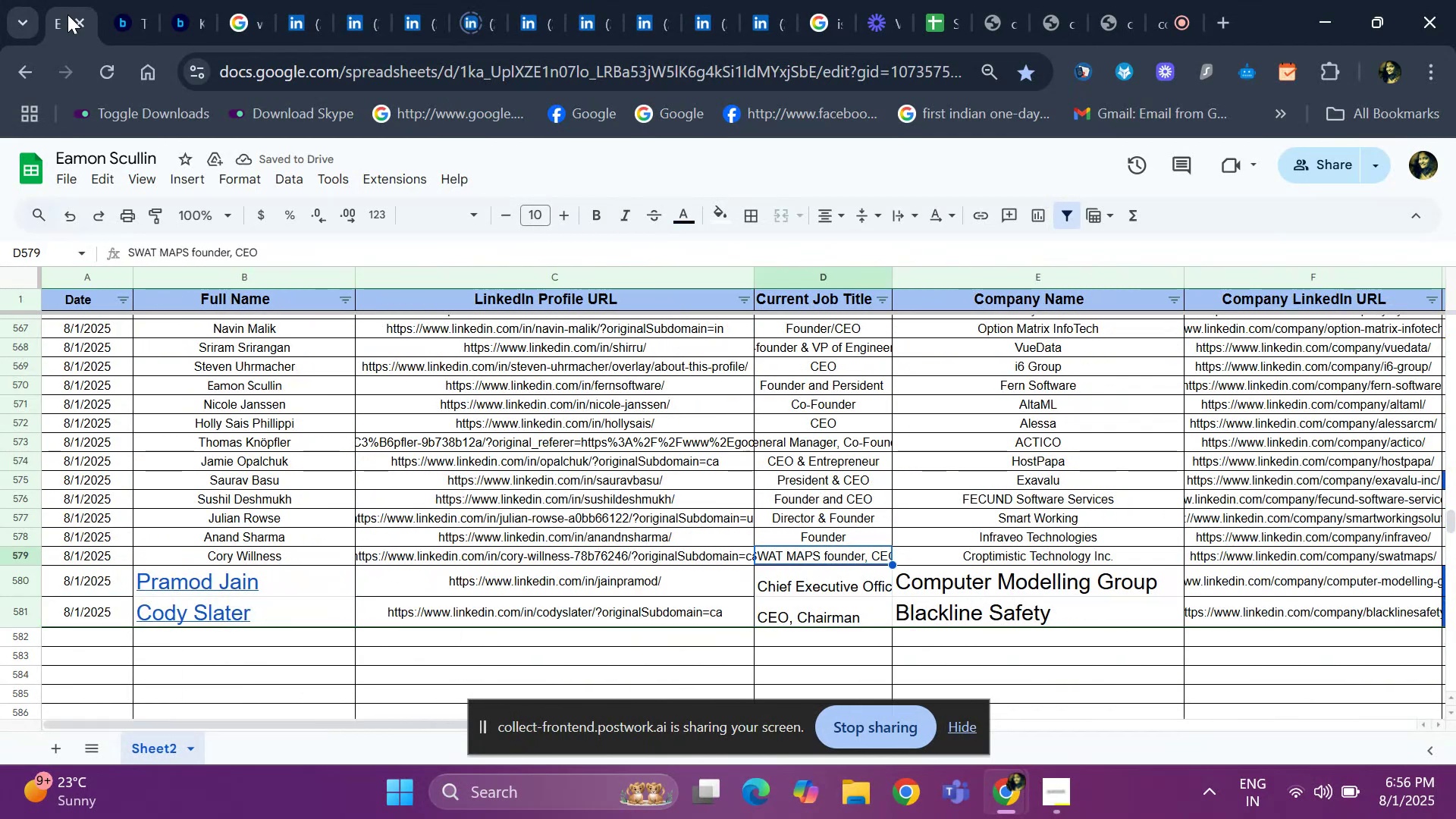 
key(ArrowRight)
 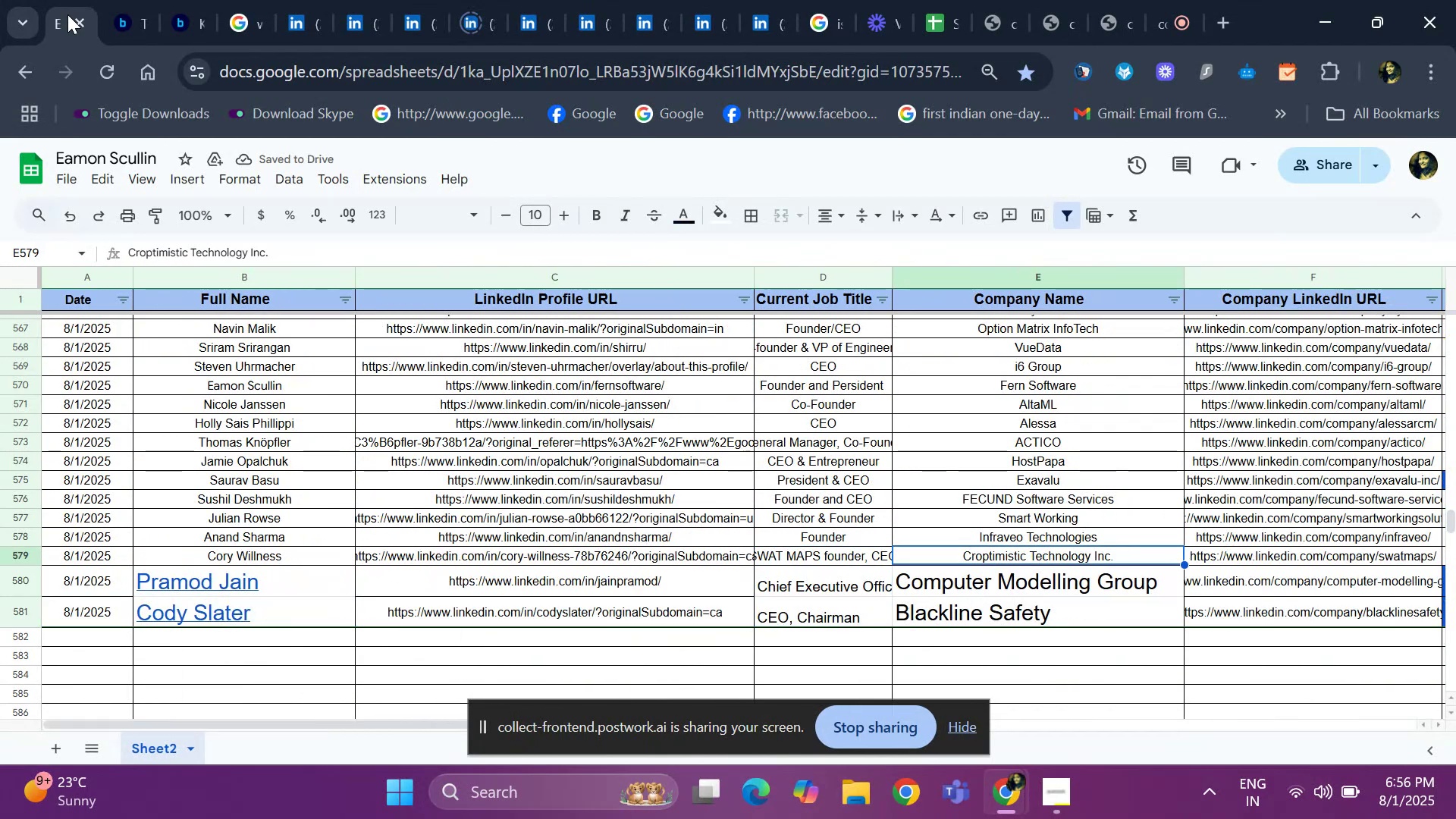 
key(ArrowRight)
 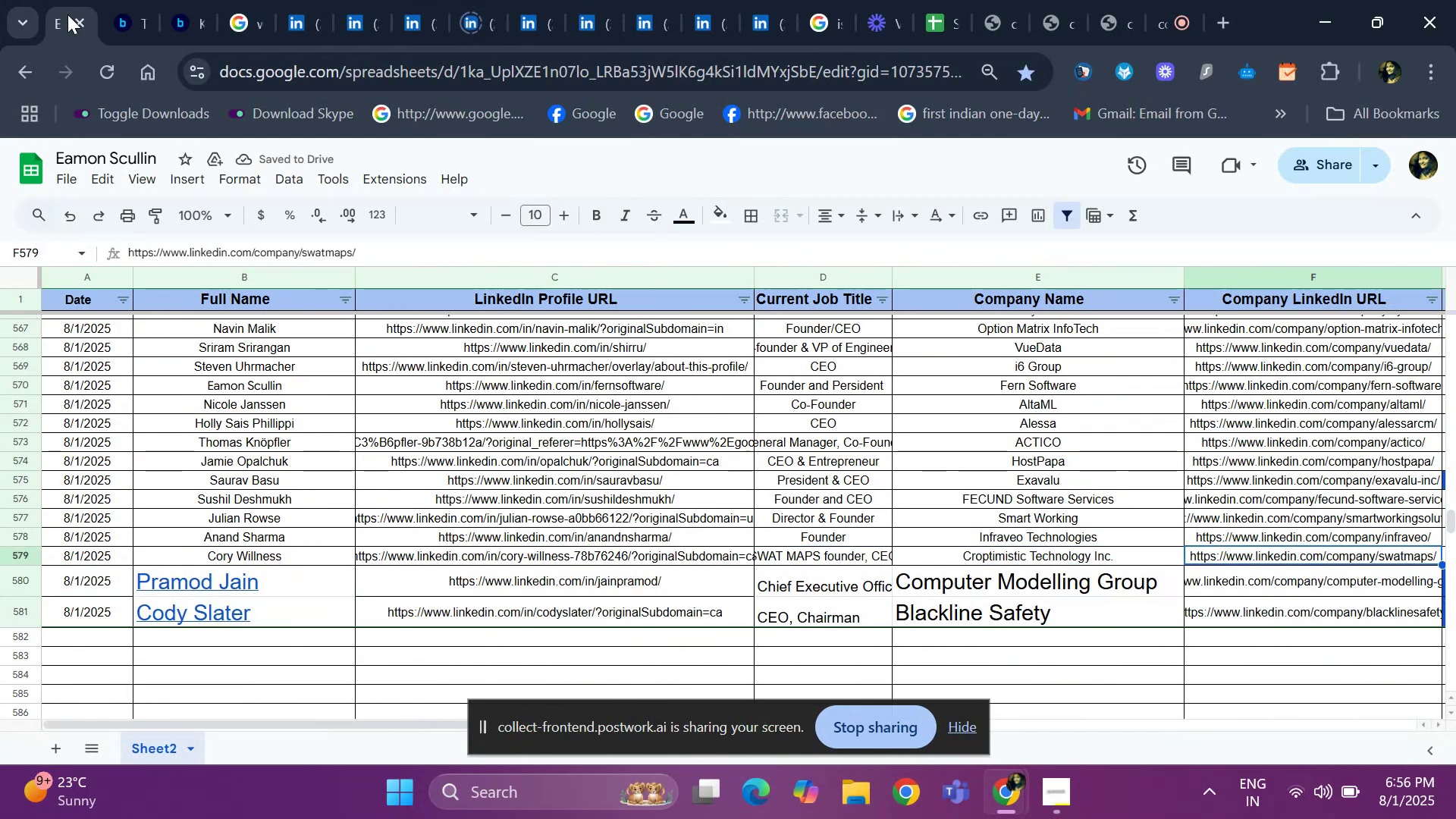 
key(ArrowRight)
 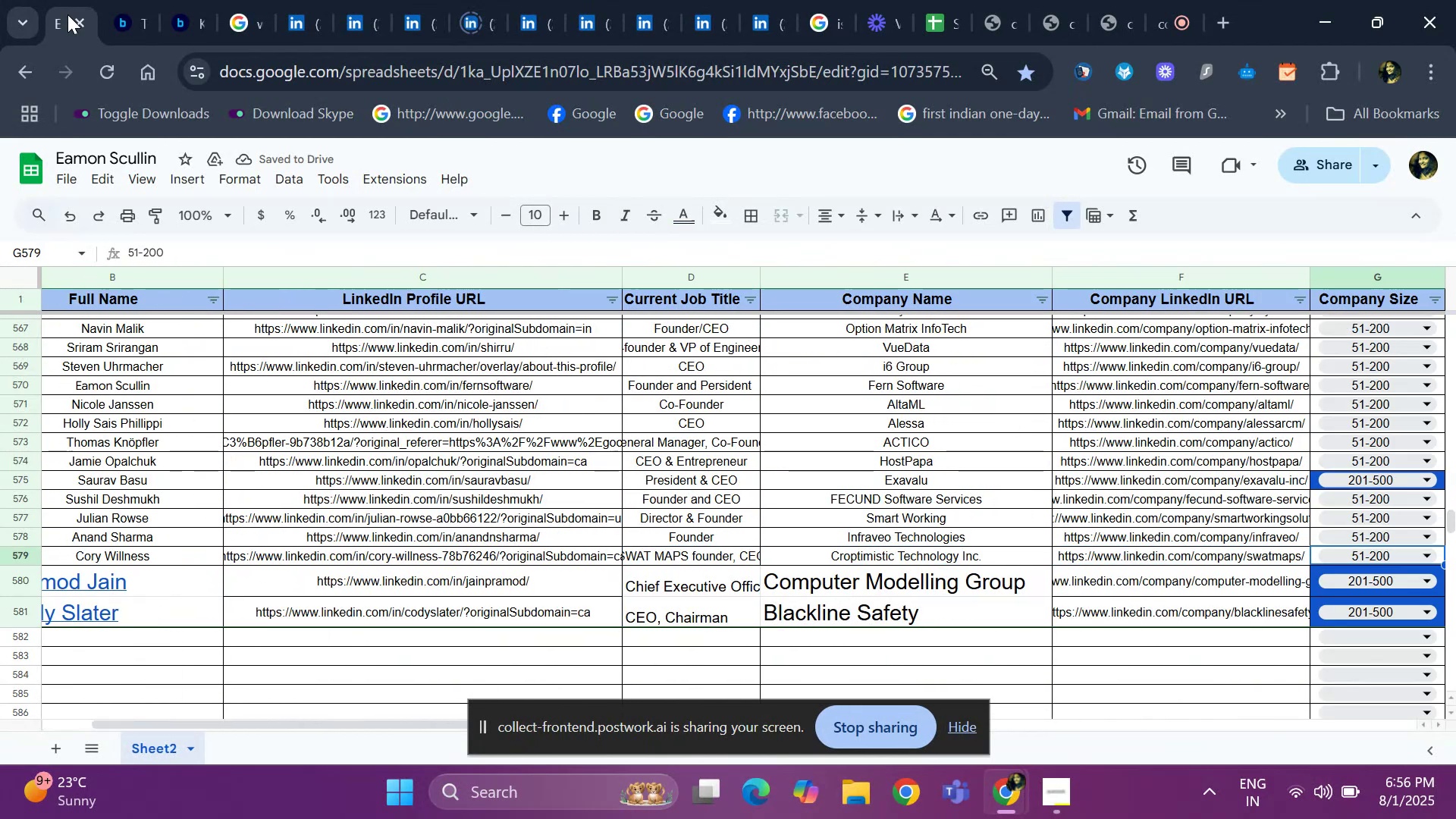 
key(ArrowRight)
 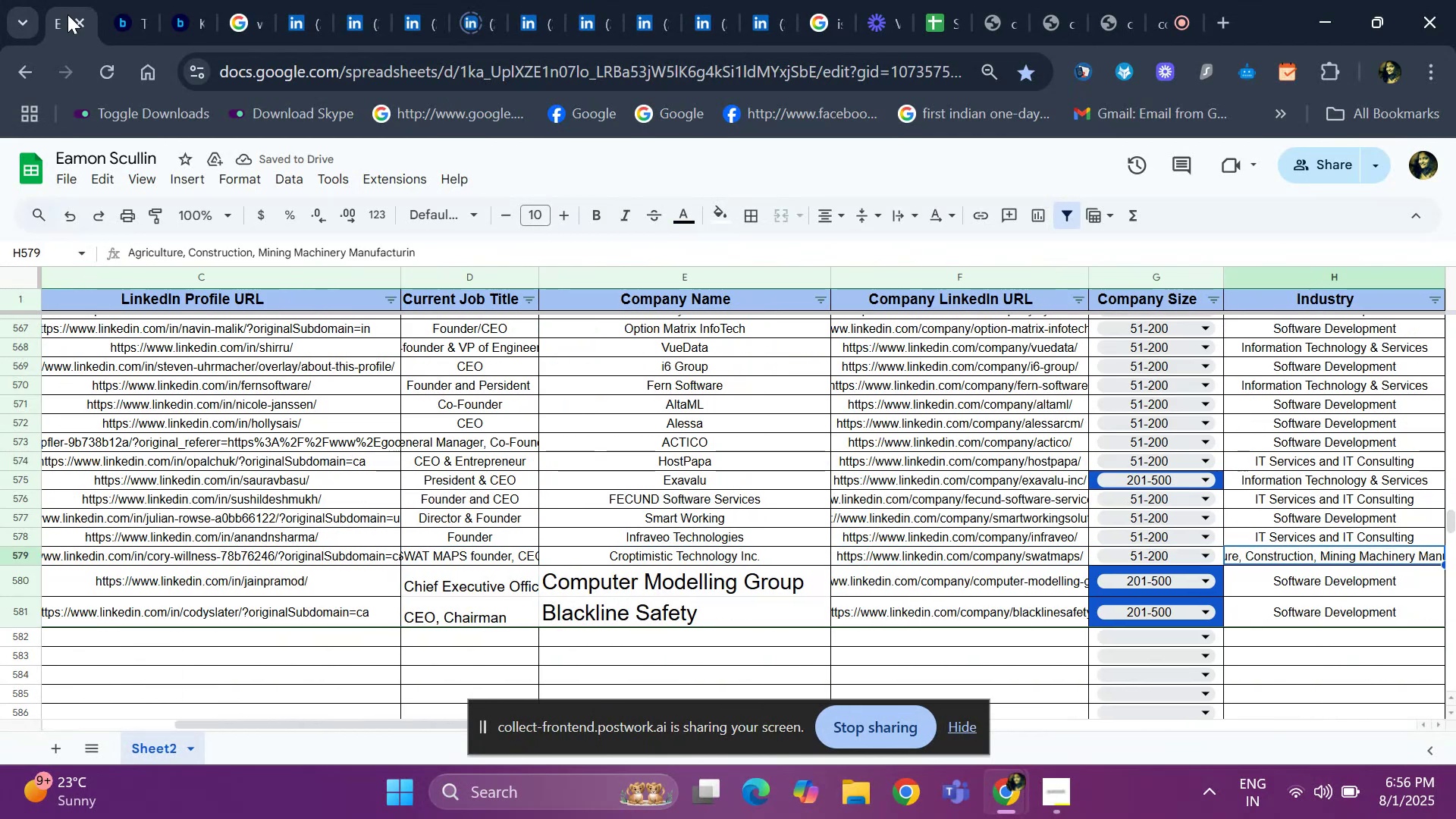 
key(ArrowRight)
 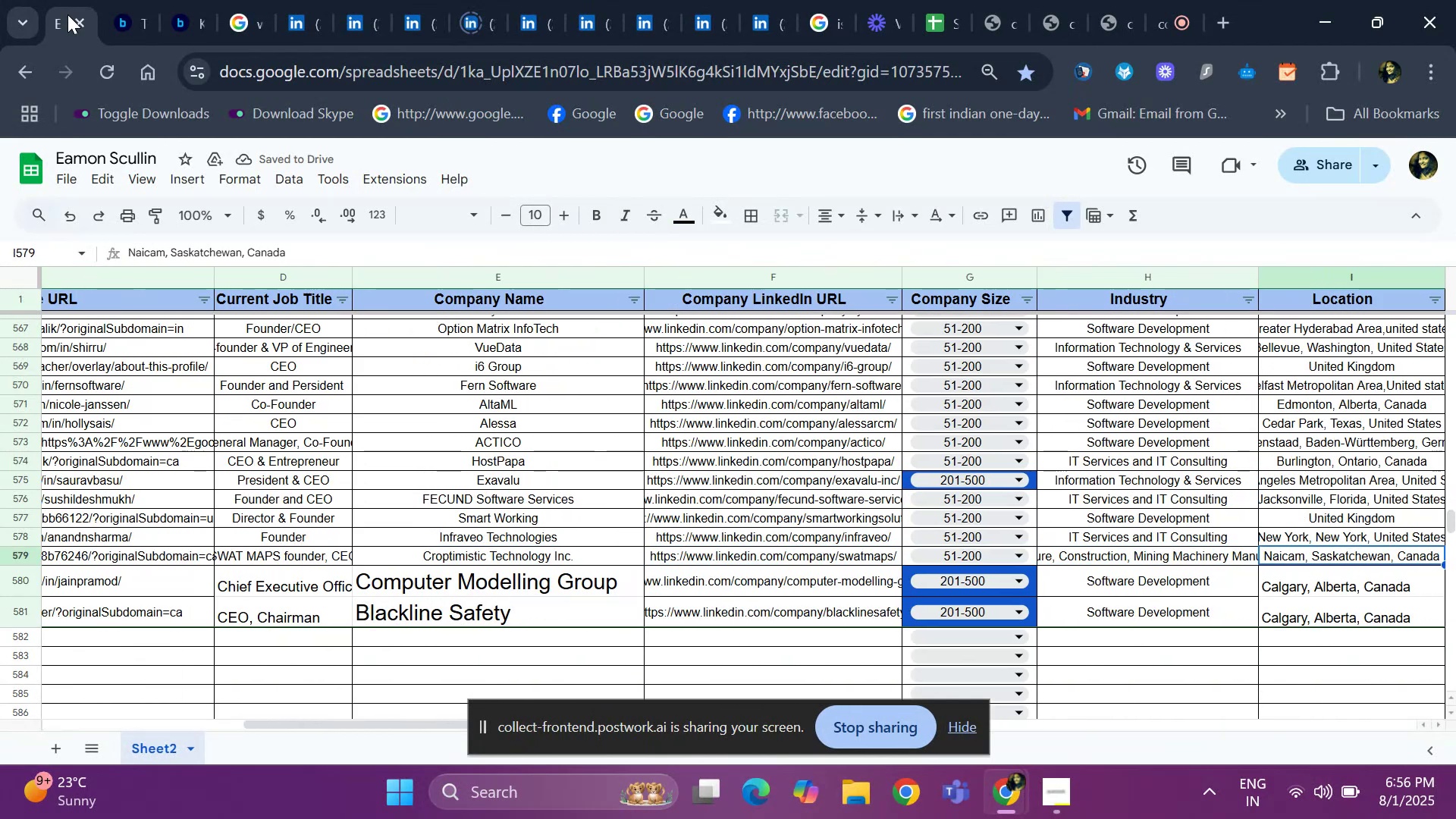 
key(ArrowRight)
 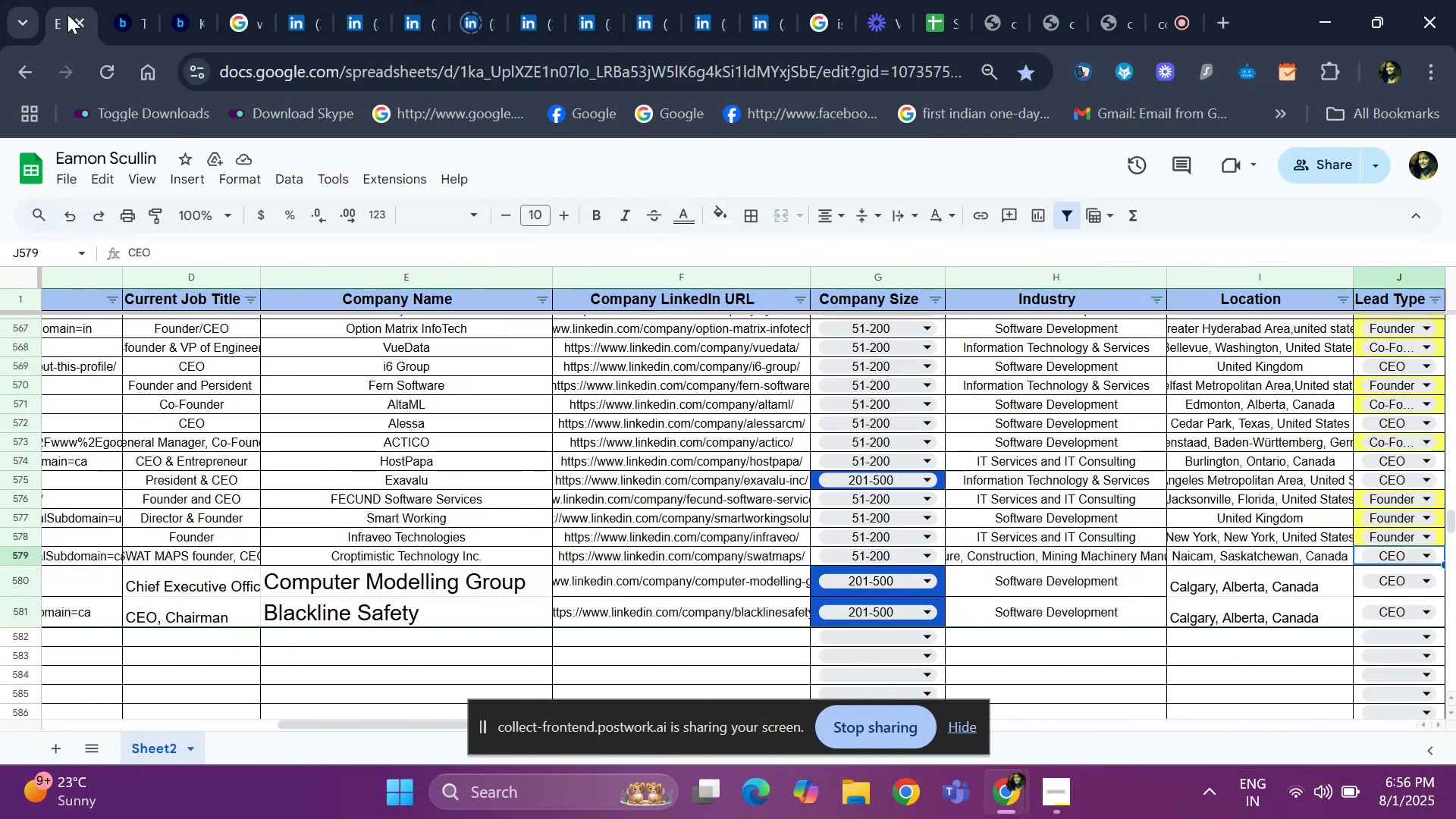 
key(ArrowRight)
 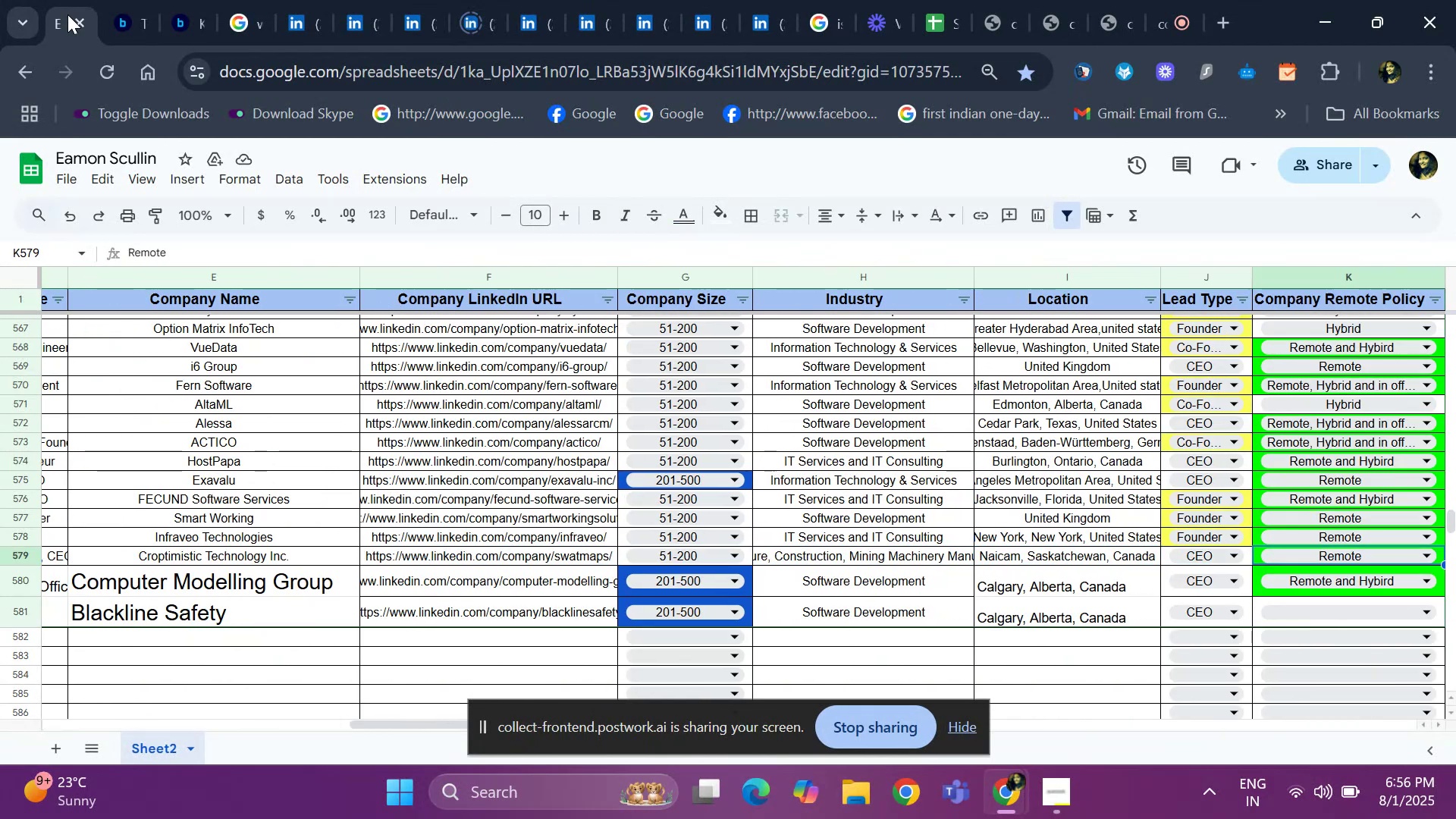 
key(ArrowRight)
 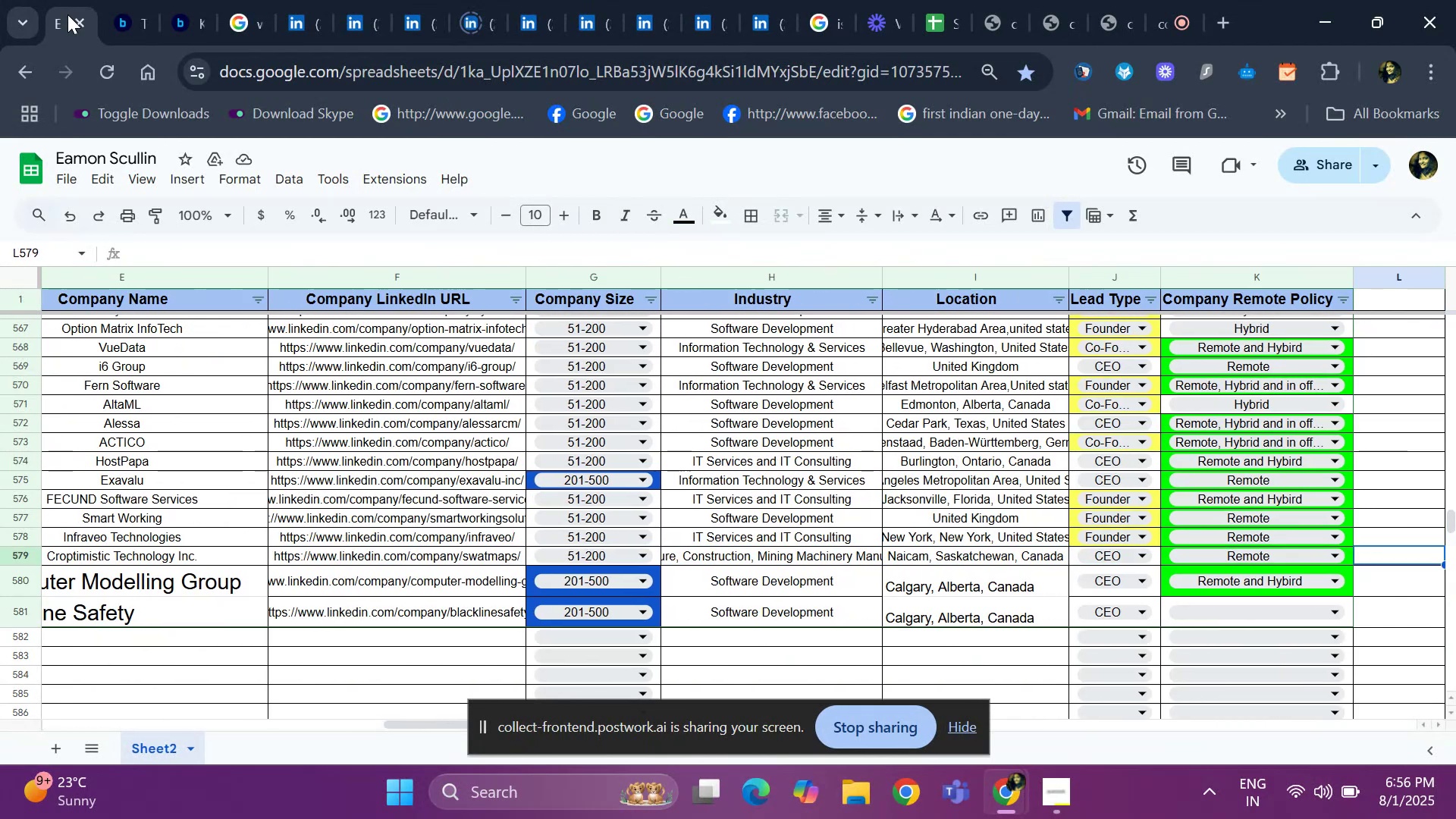 
key(ArrowLeft)
 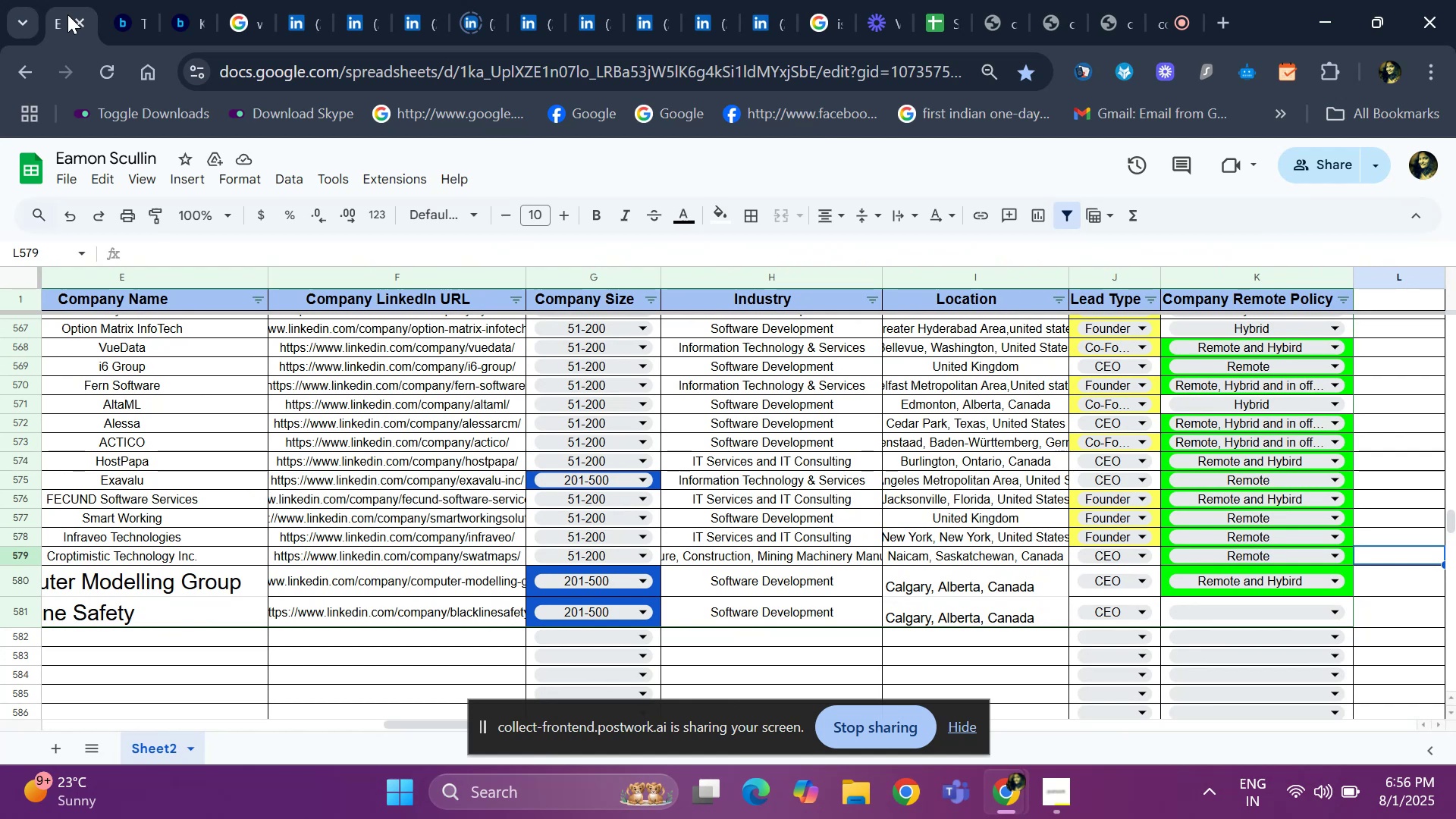 
key(ArrowLeft)
 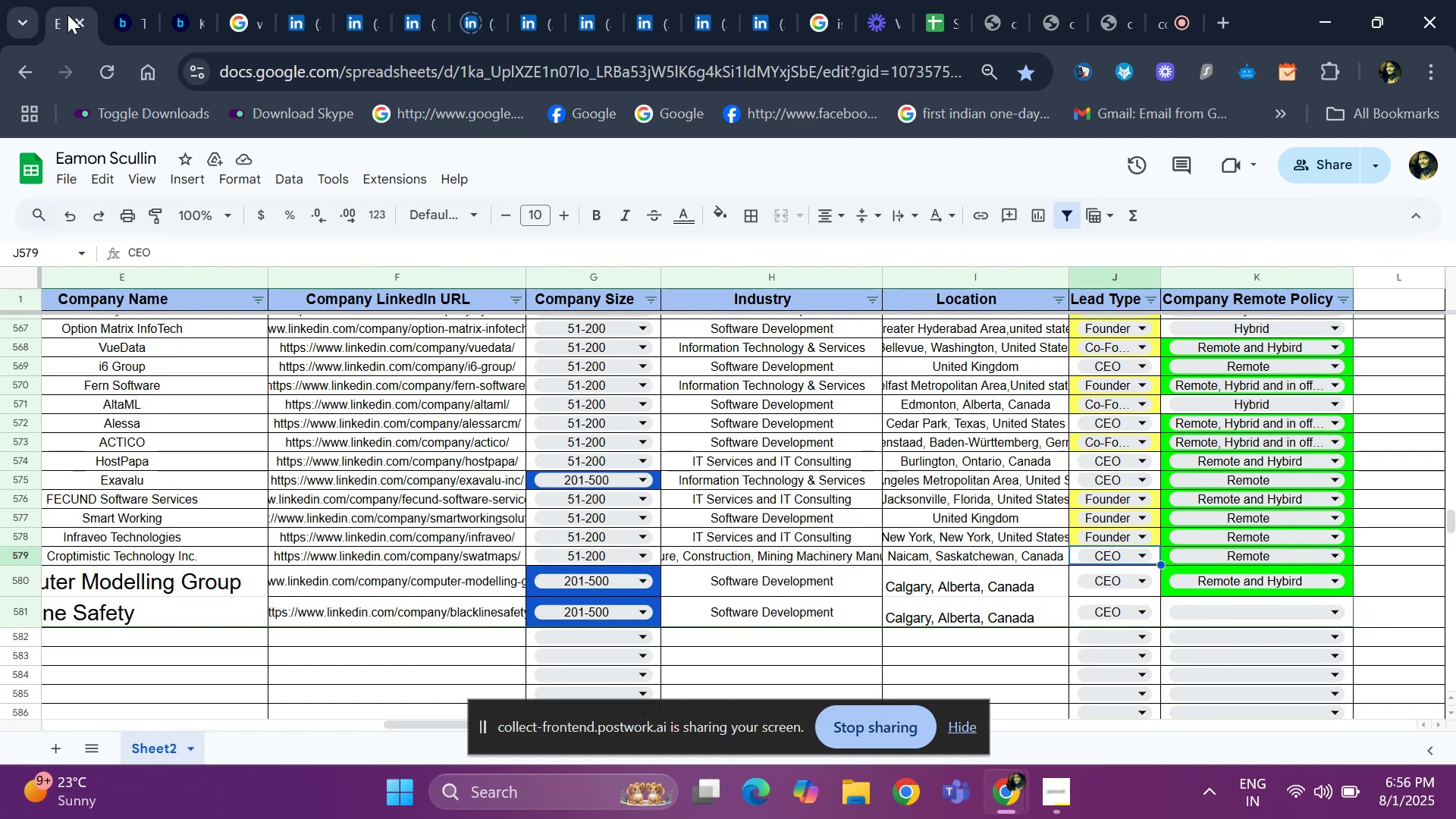 
key(ArrowDown)
 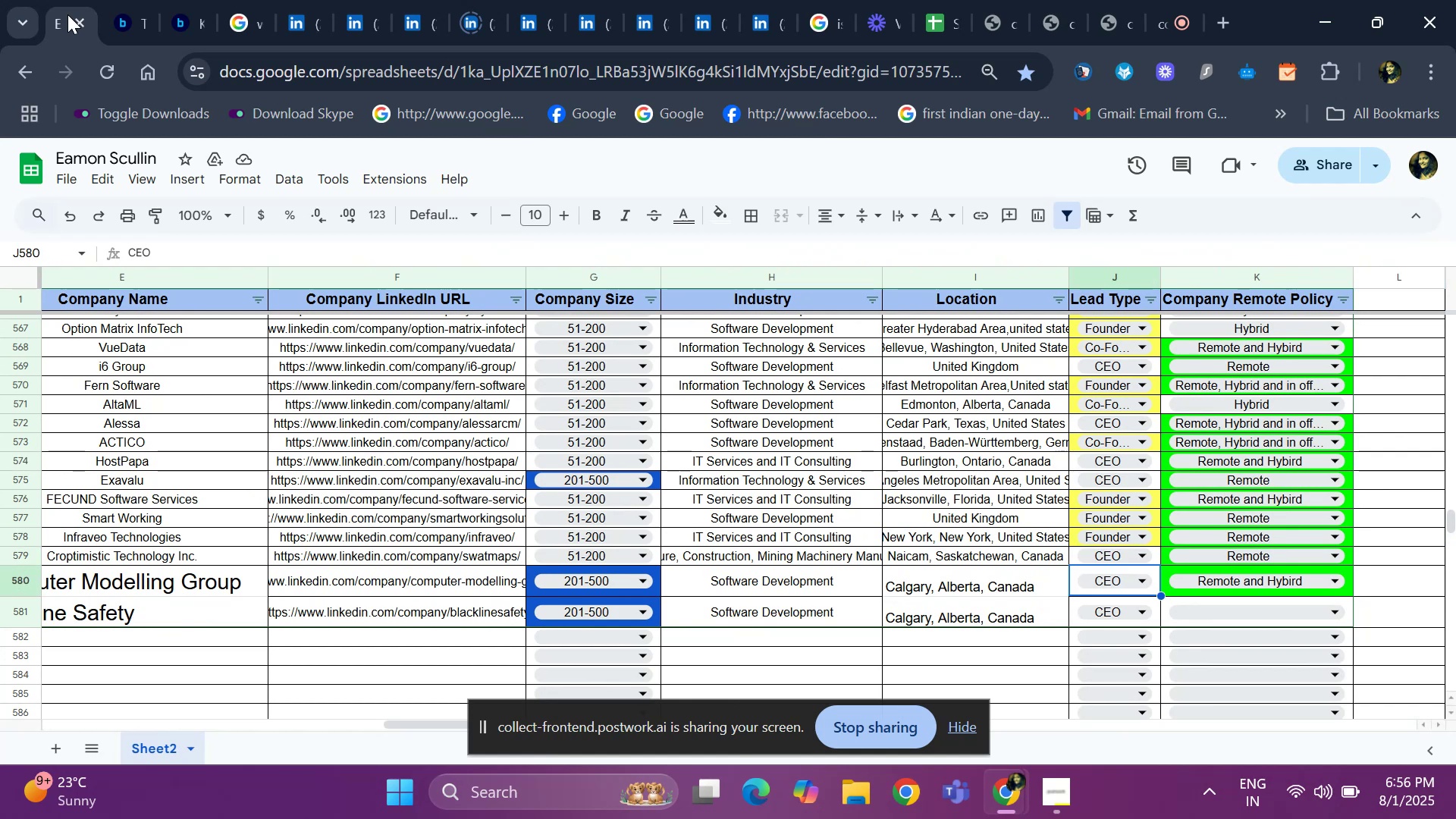 
key(Enter)
 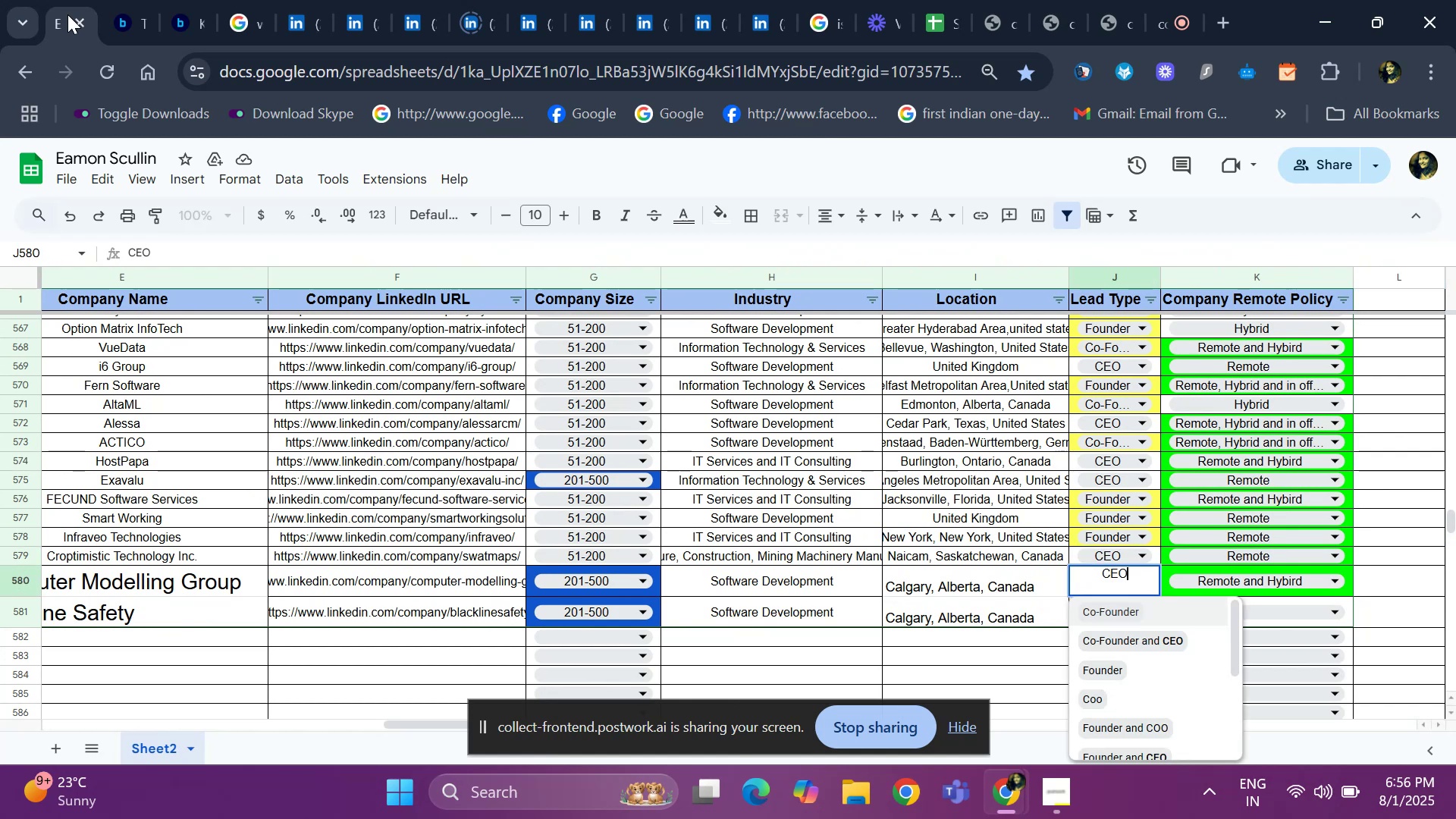 
key(ArrowDown)
 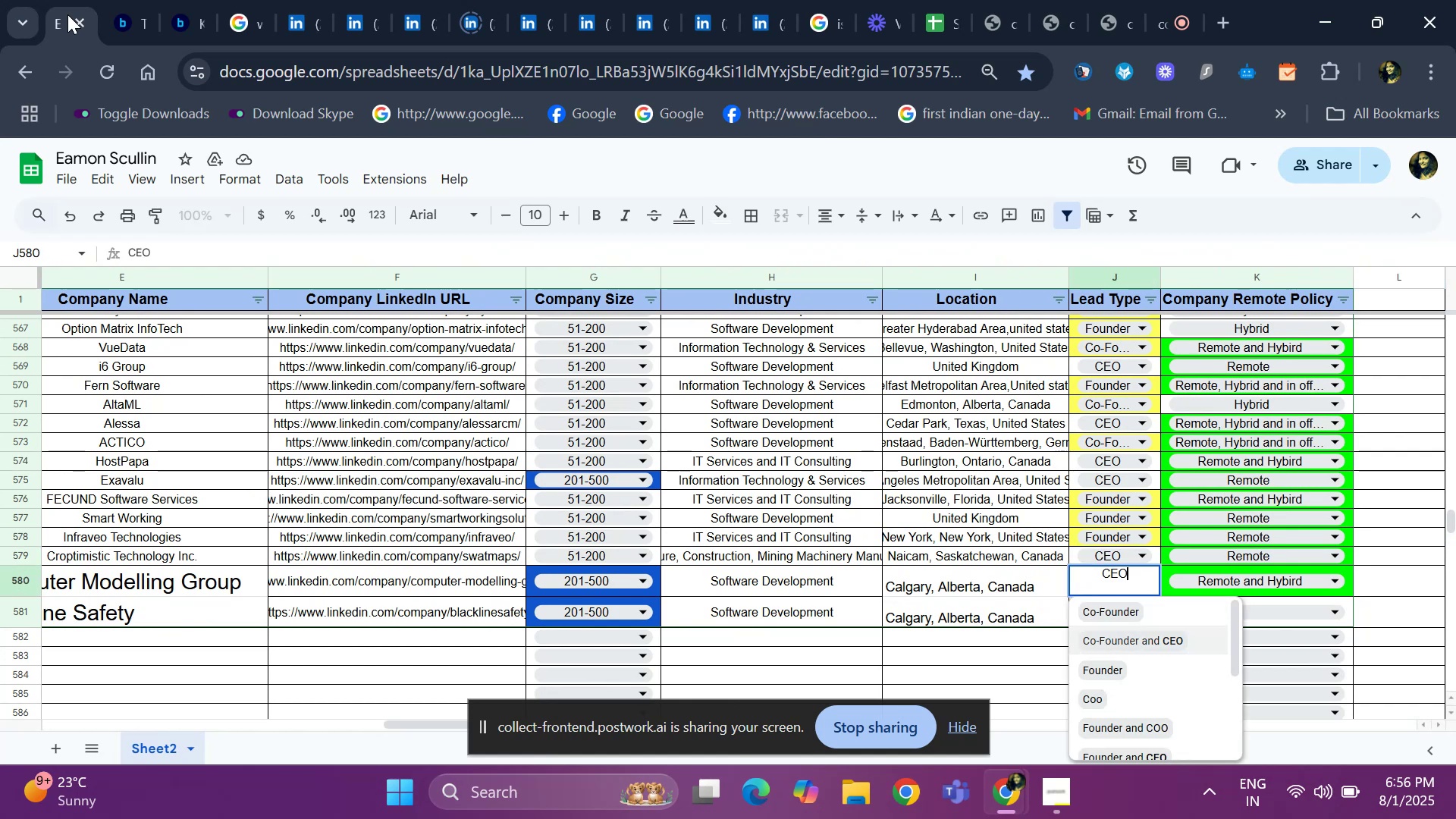 
key(ArrowDown)
 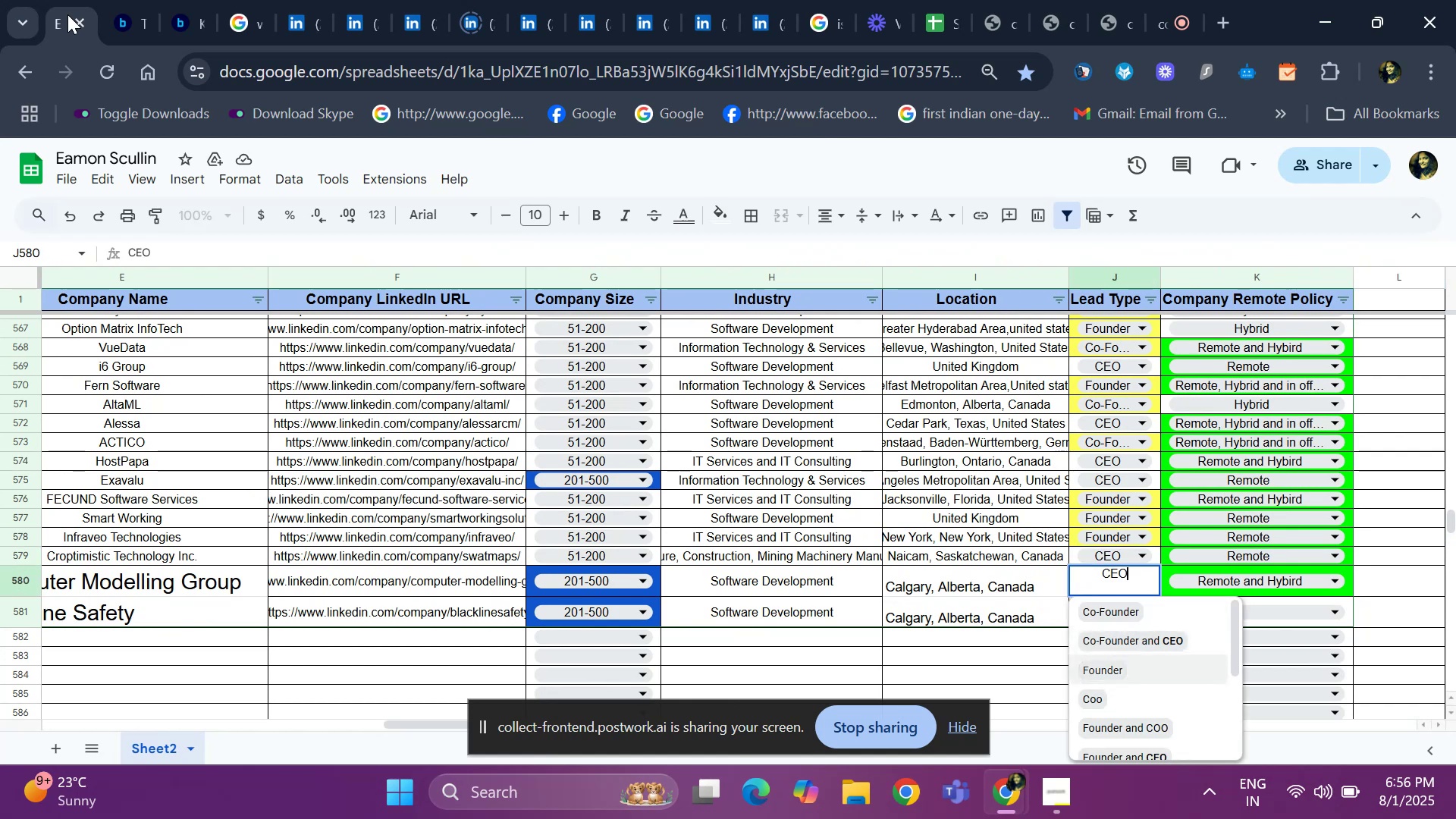 
key(Enter)
 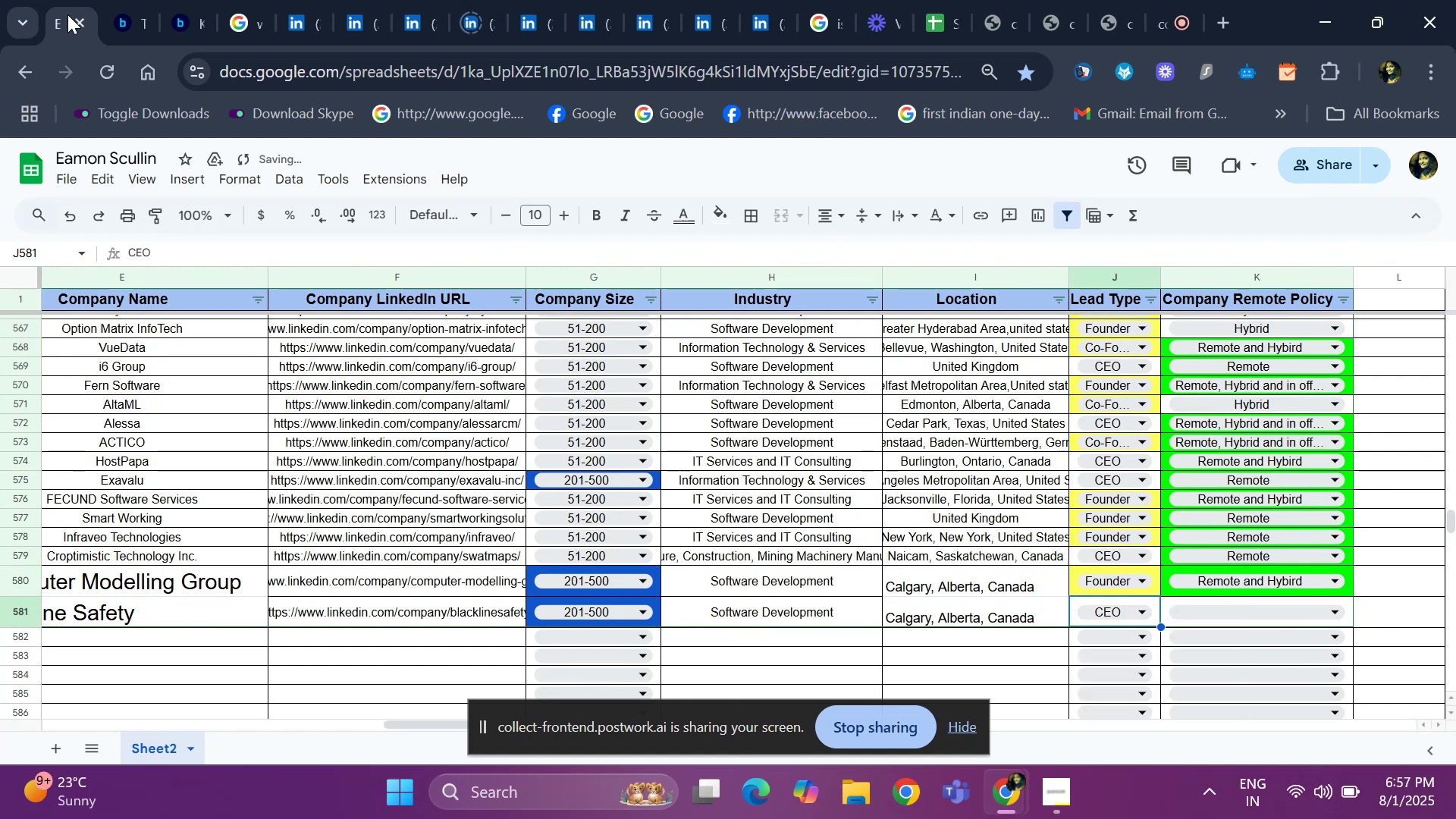 
key(ArrowUp)
 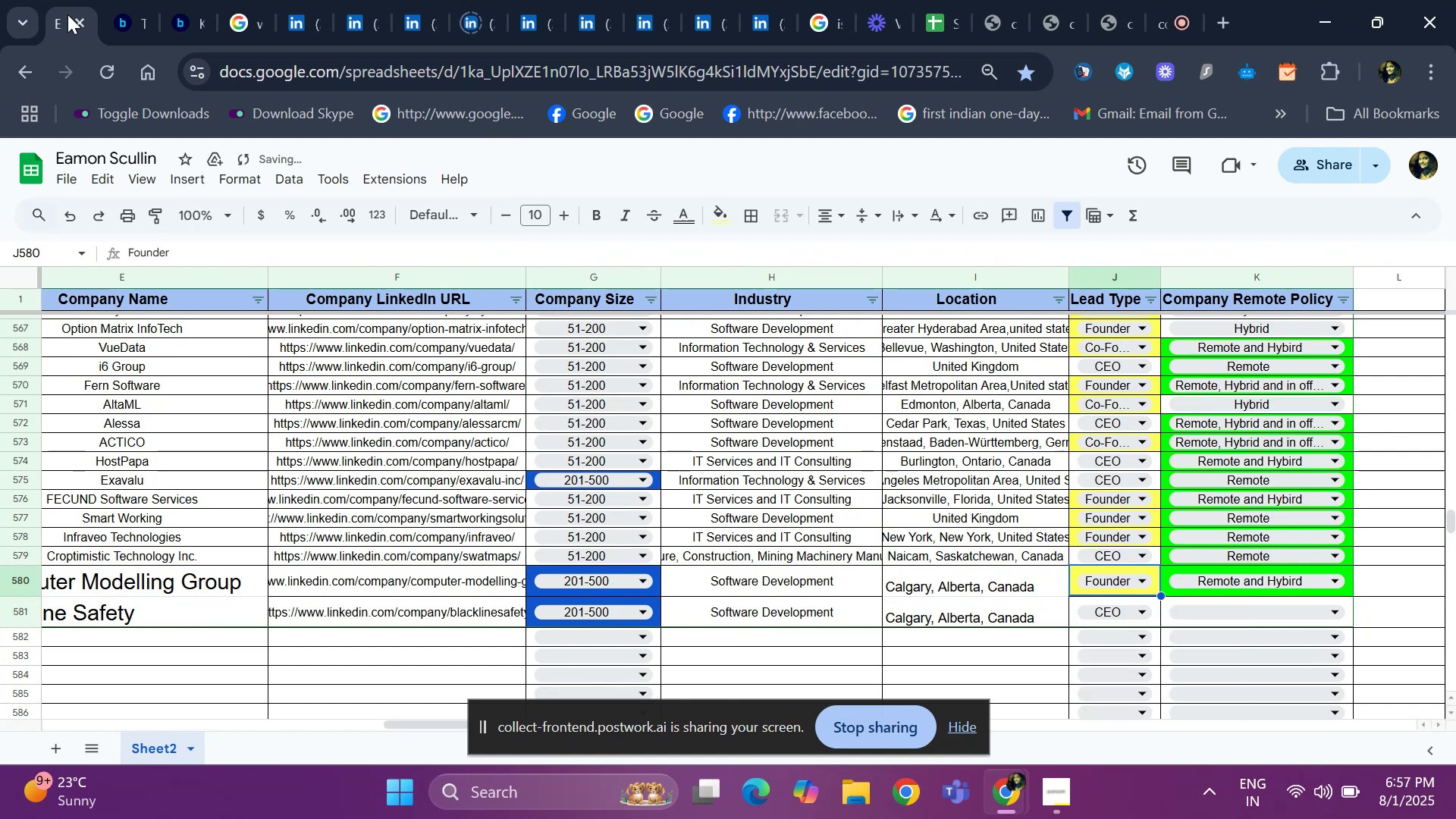 
hold_key(key=ArrowLeft, duration=0.94)
 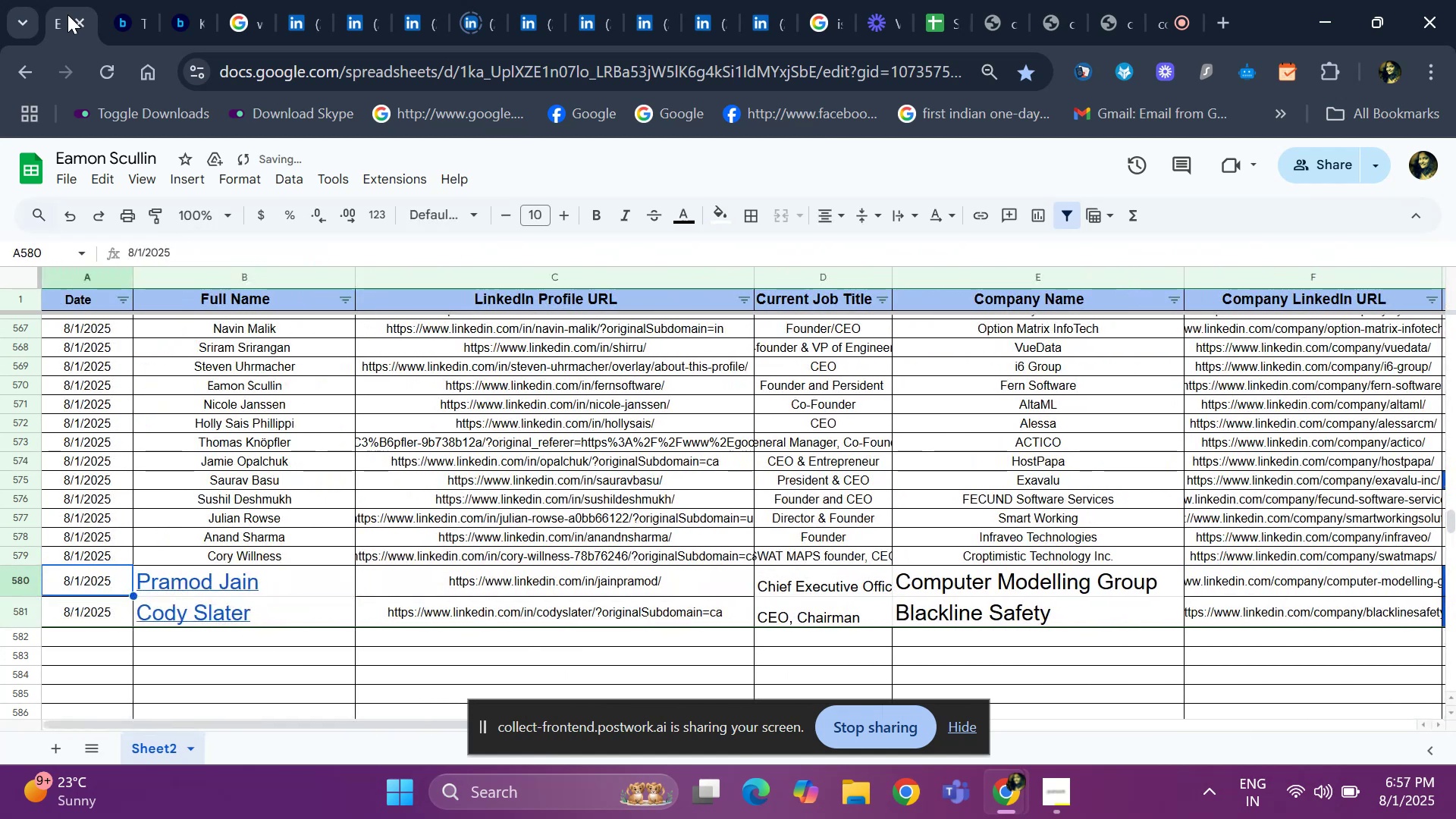 
key(ArrowDown)
 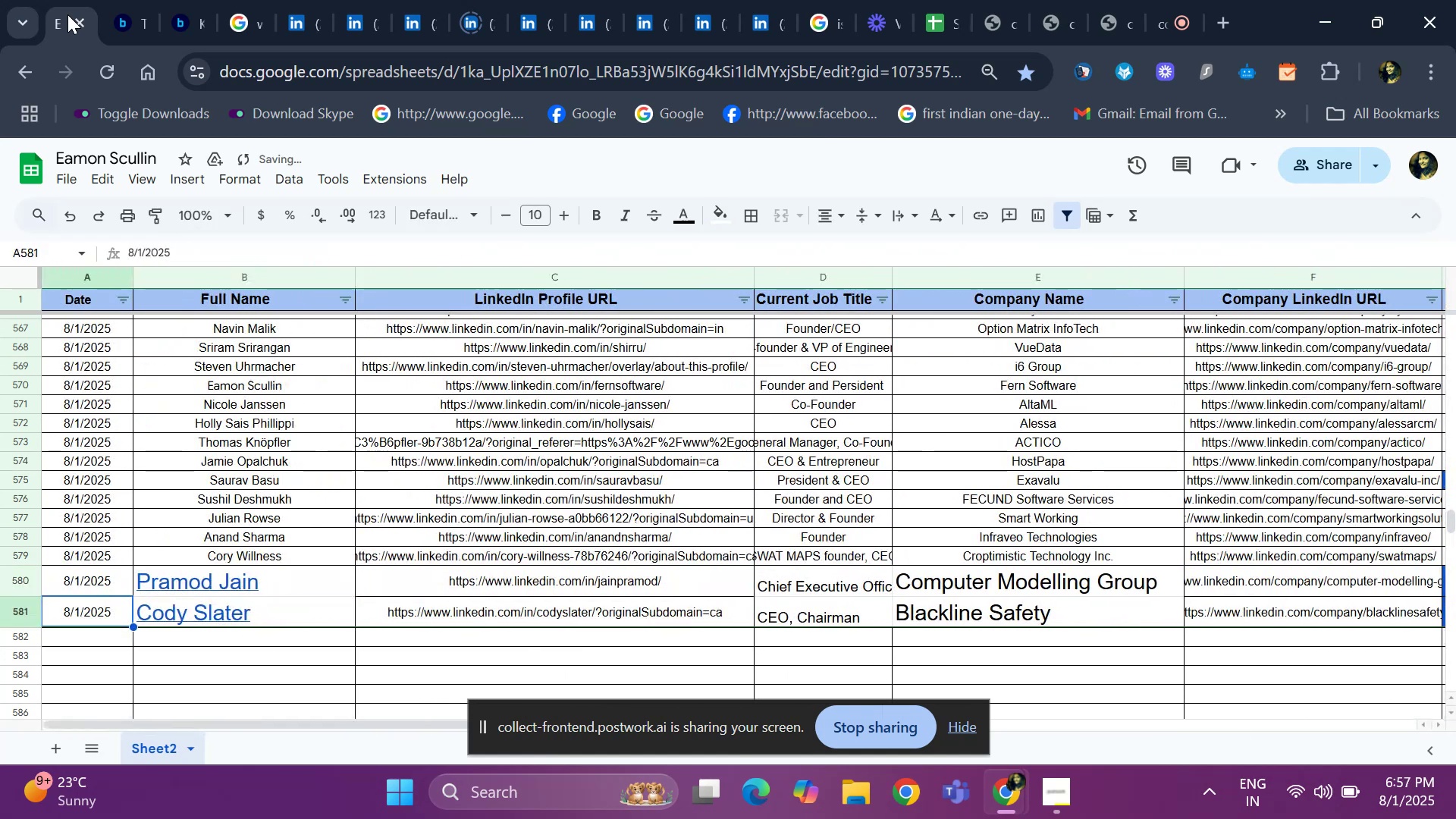 
key(ArrowRight)
 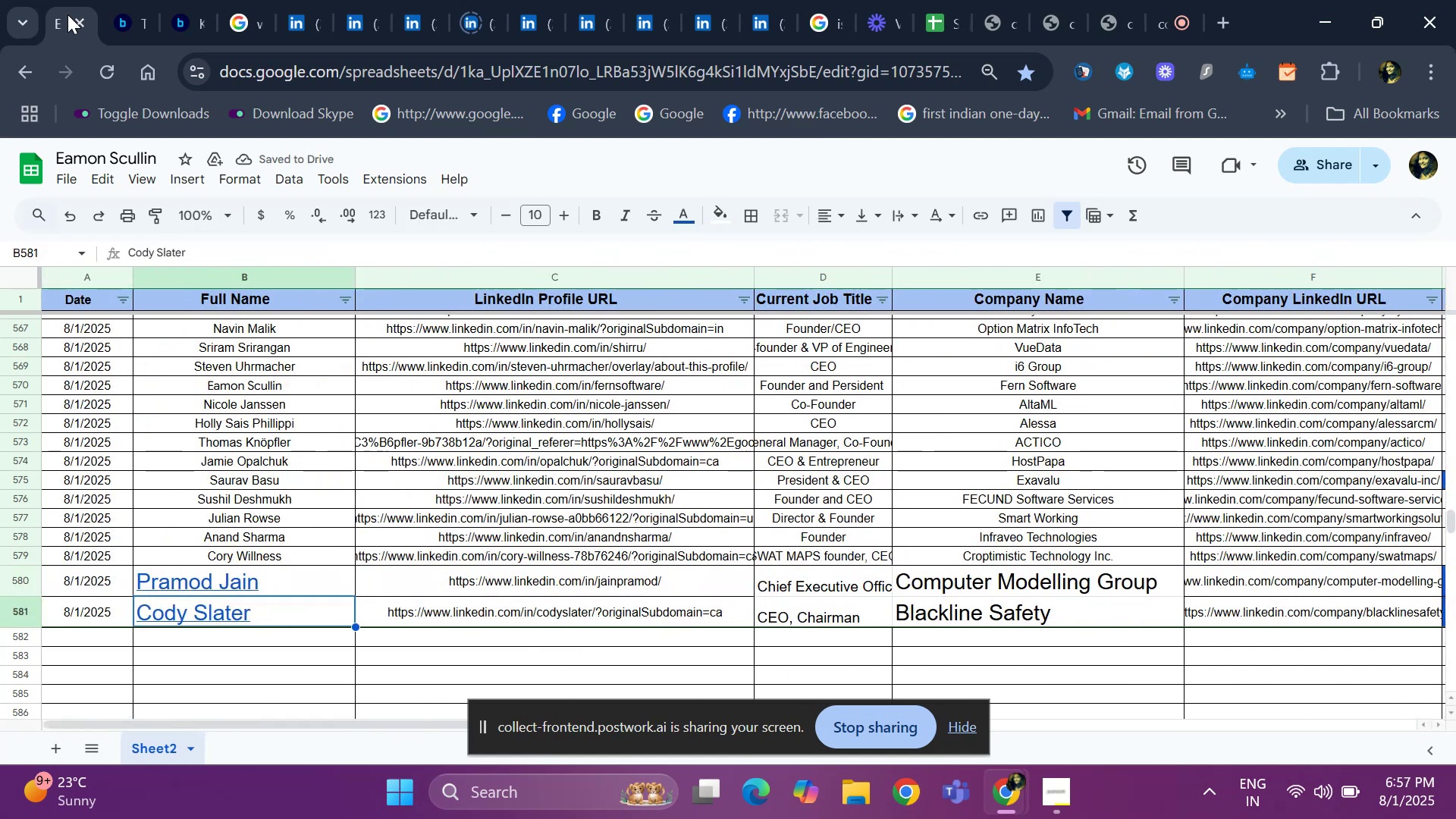 
key(ArrowRight)
 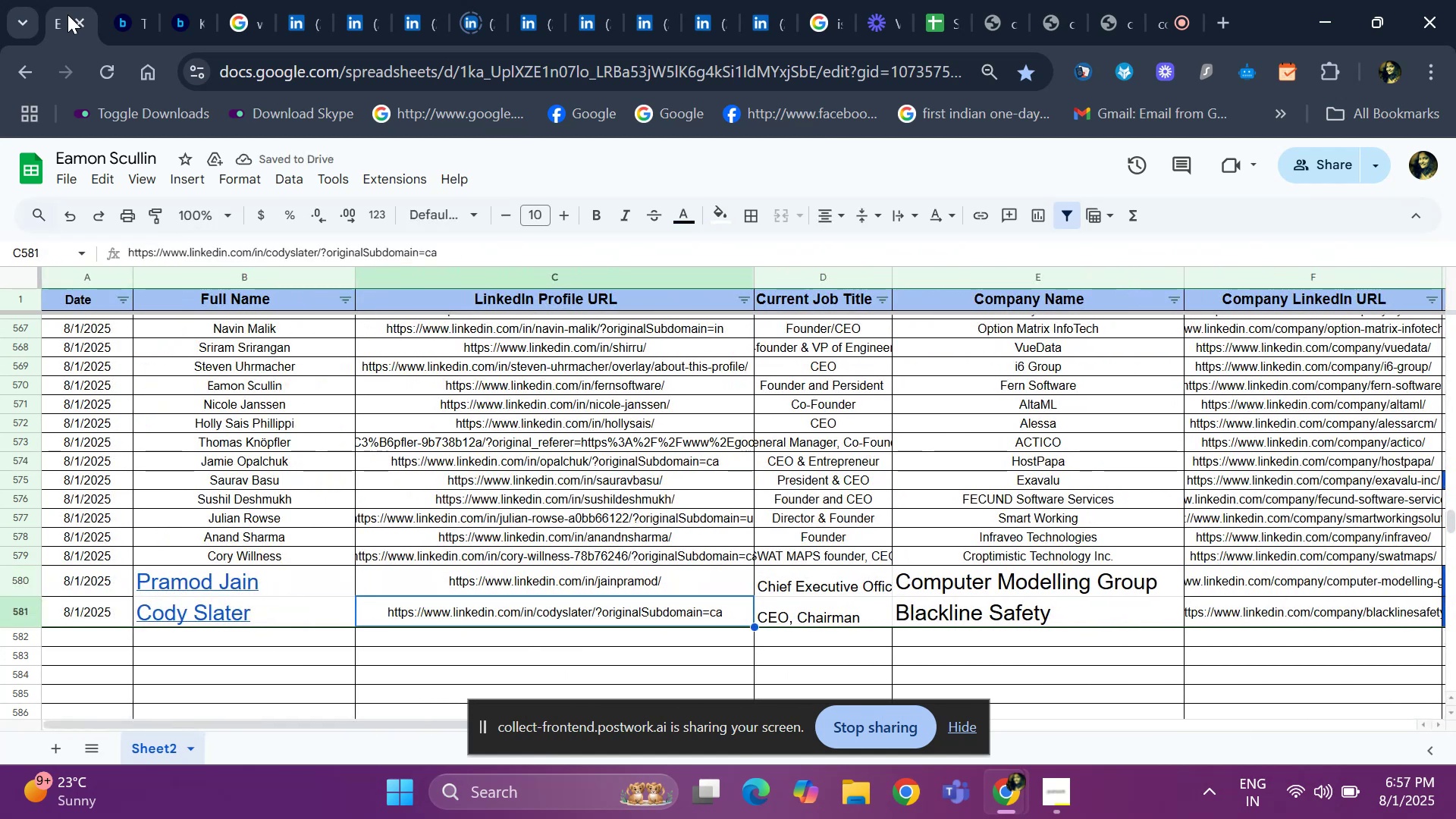 
key(ArrowRight)
 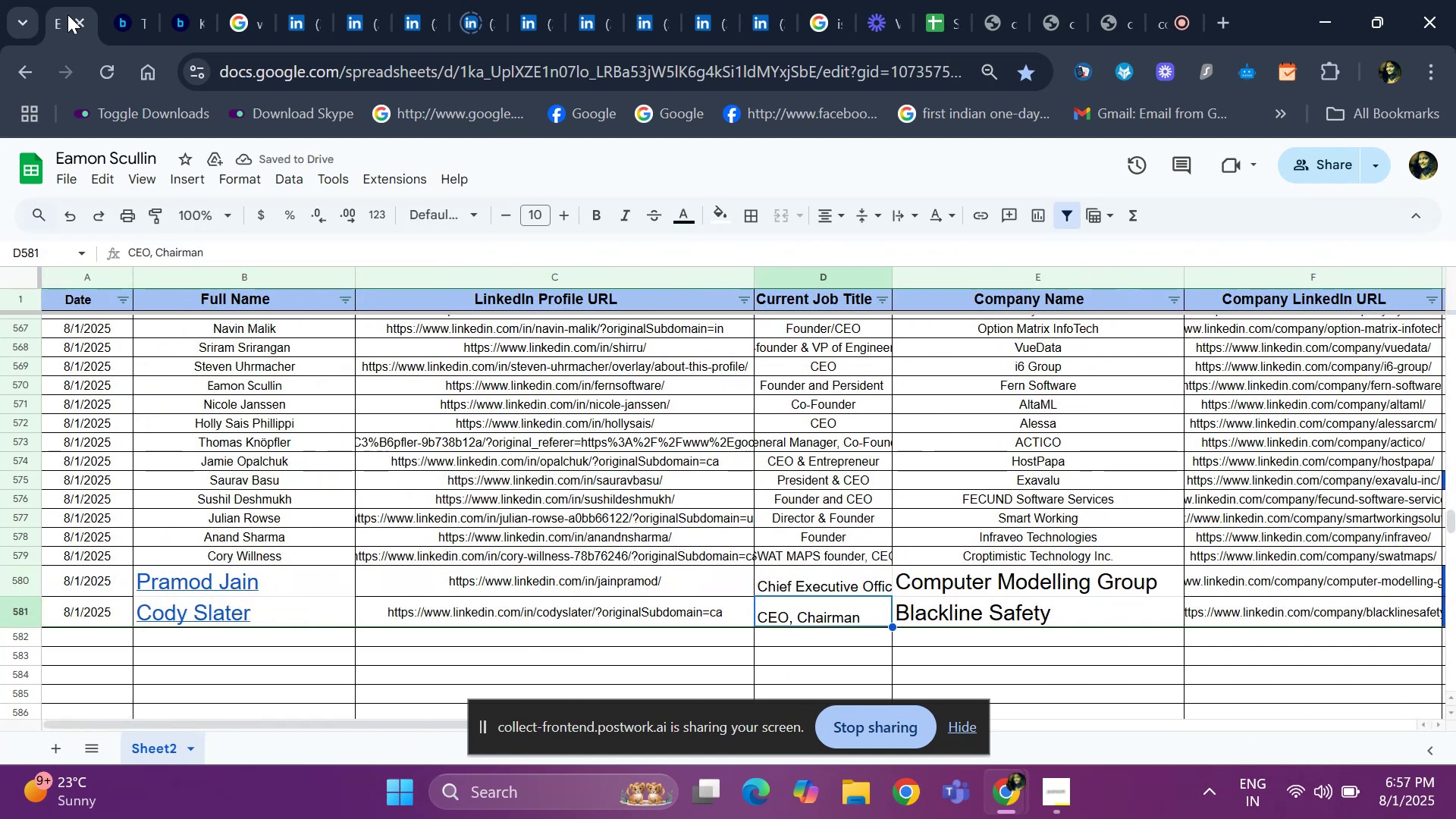 
key(ArrowRight)
 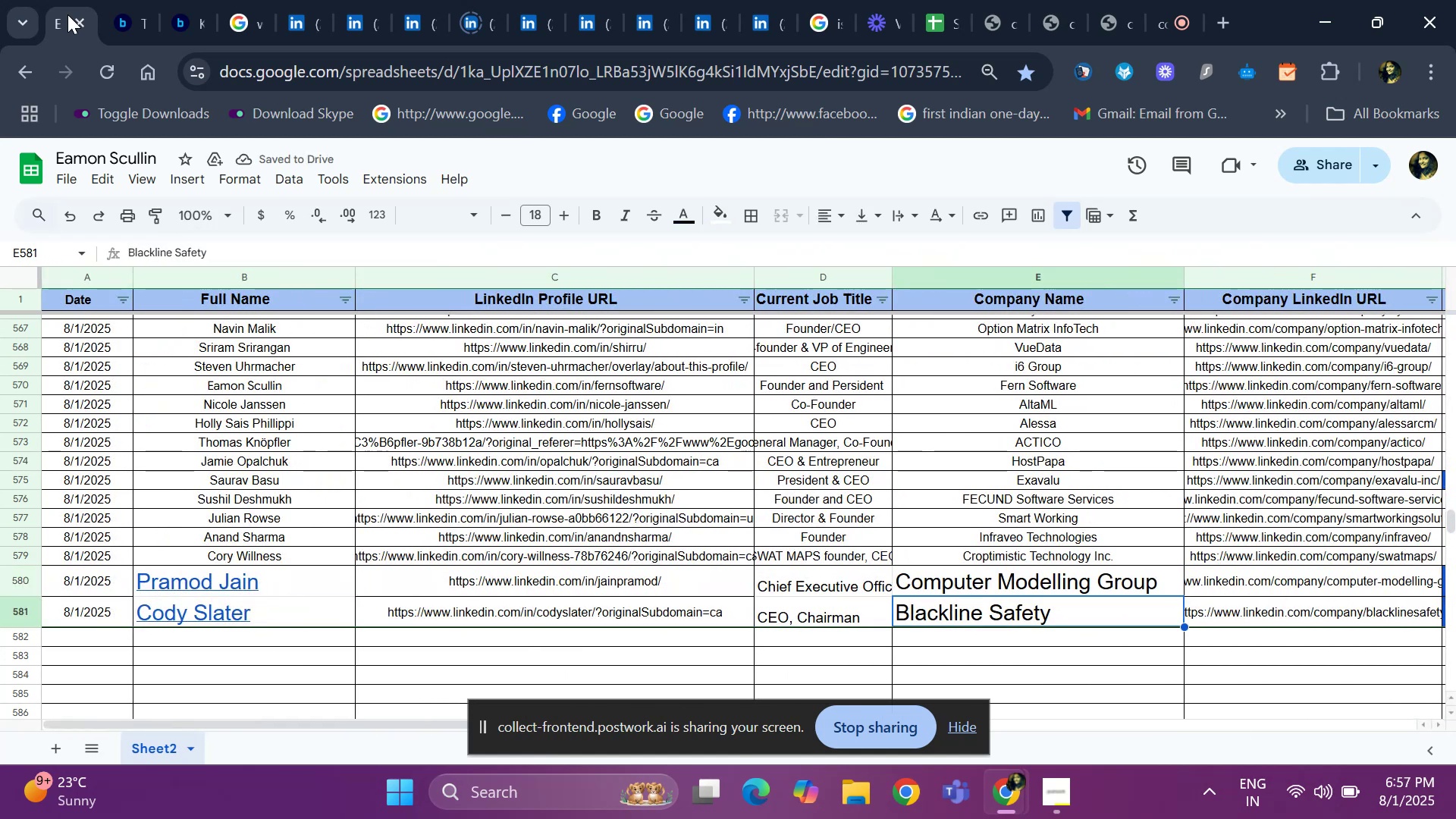 
key(Control+ControlLeft)
 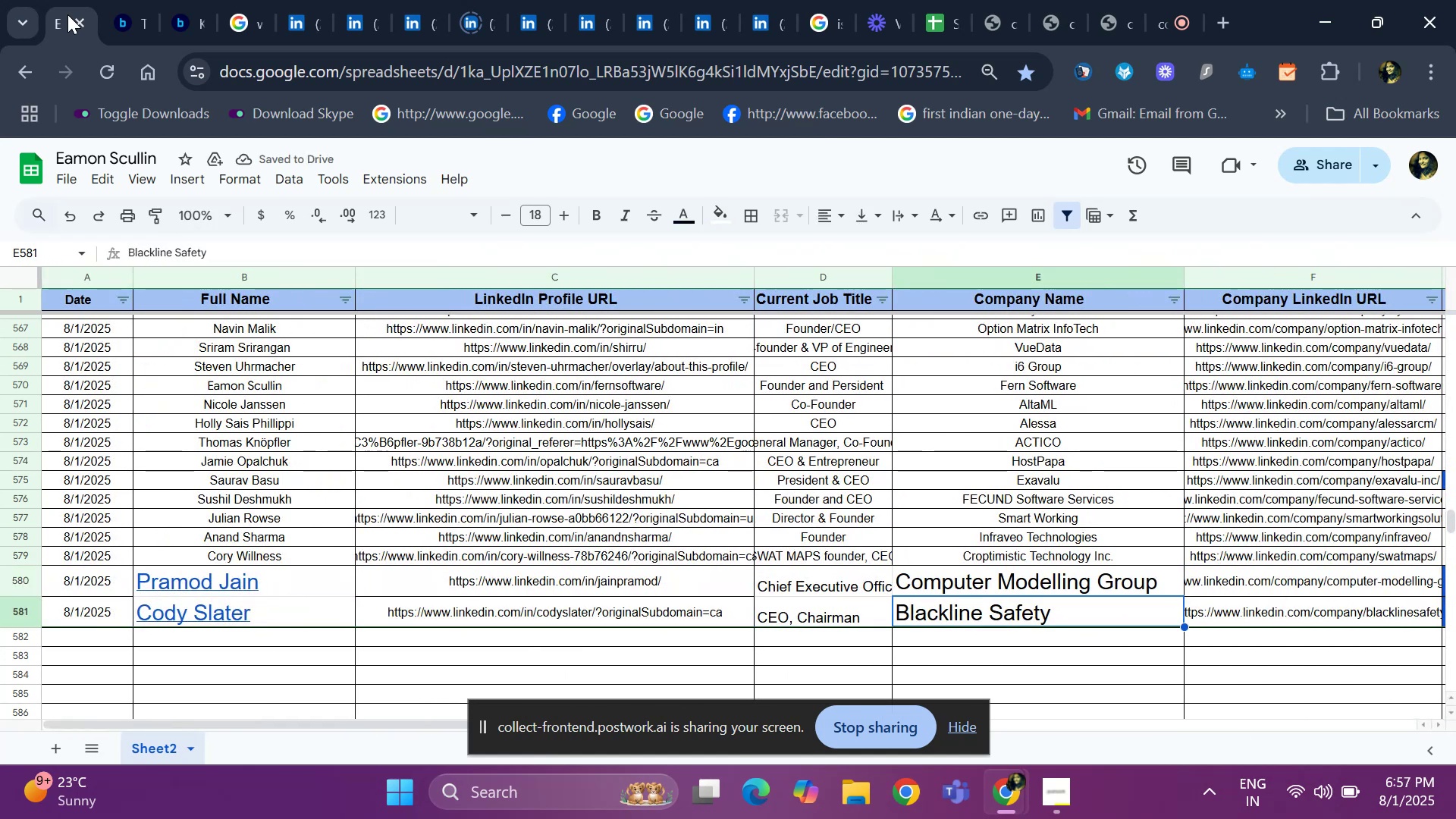 
key(Control+C)
 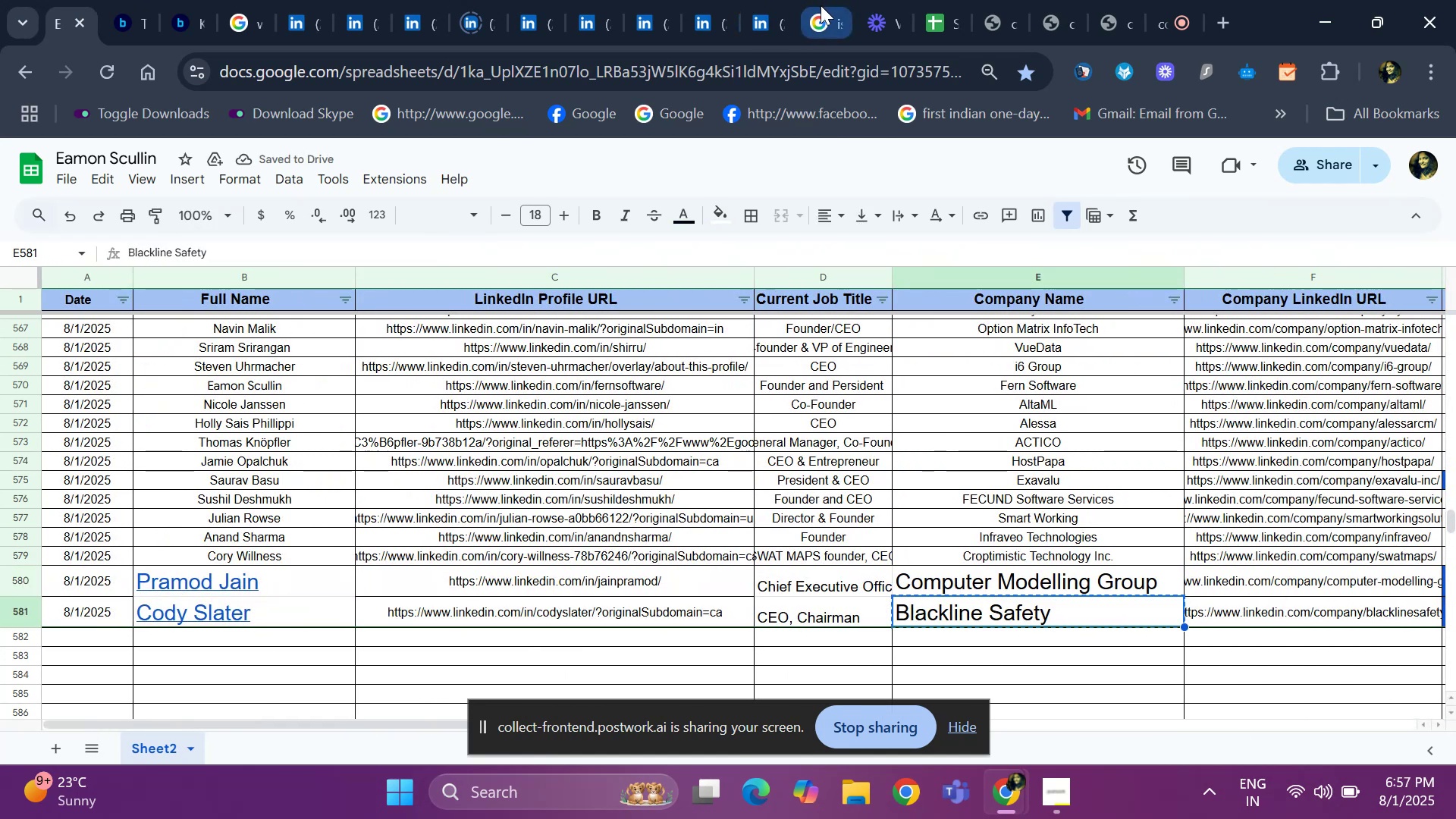 
left_click([821, 5])
 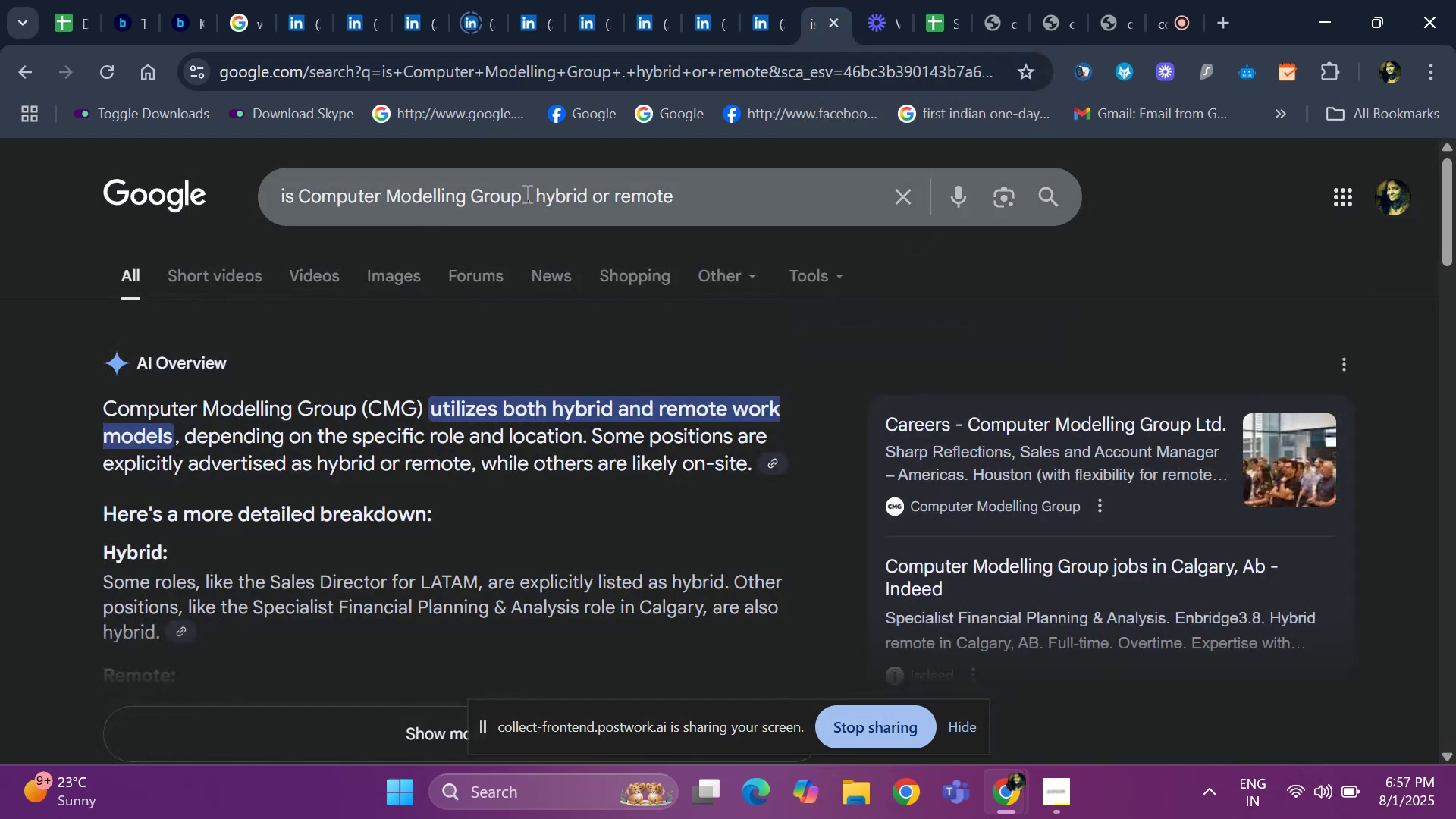 
left_click([526, 193])
 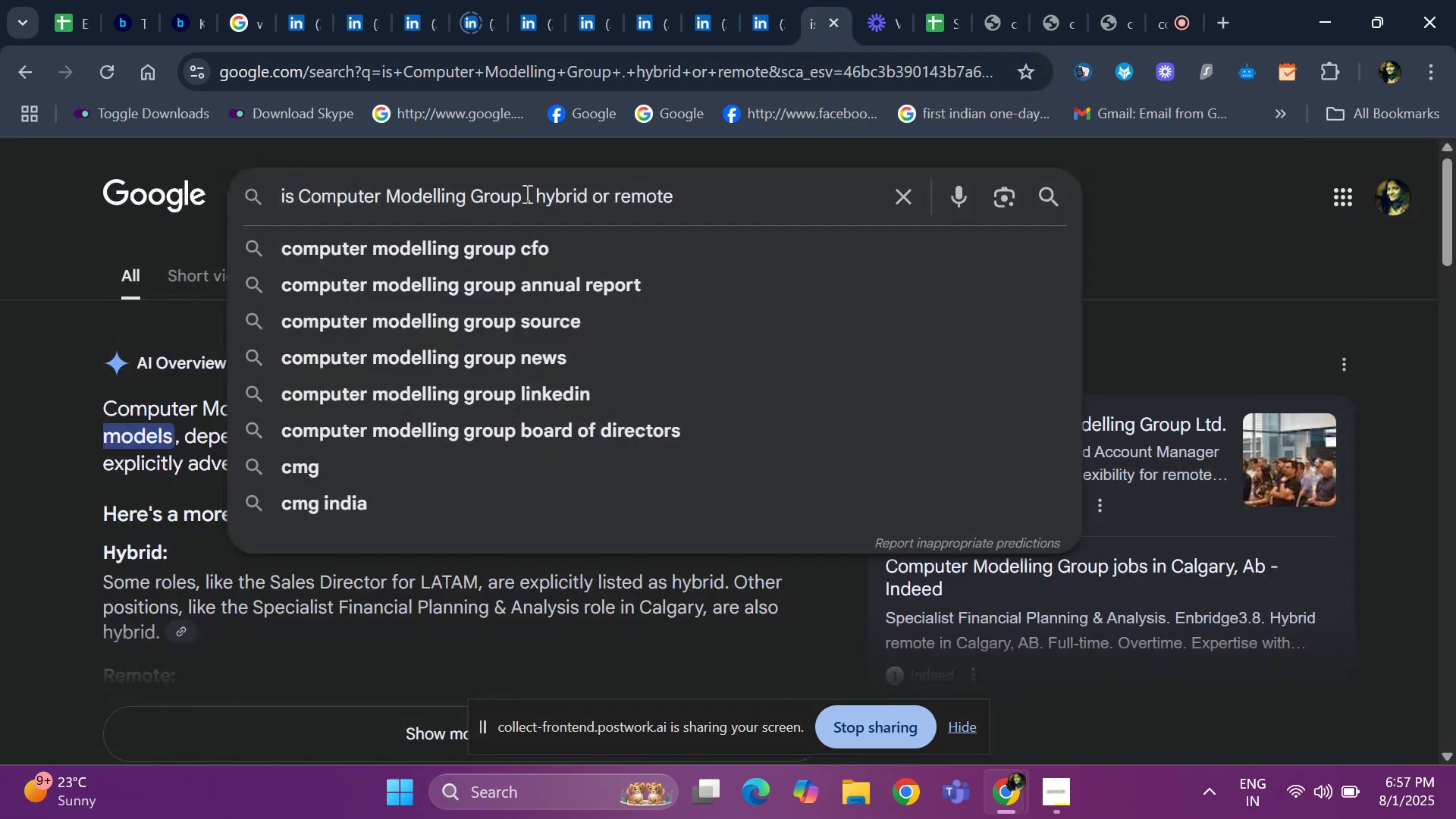 
hold_key(key=Backspace, duration=0.92)
 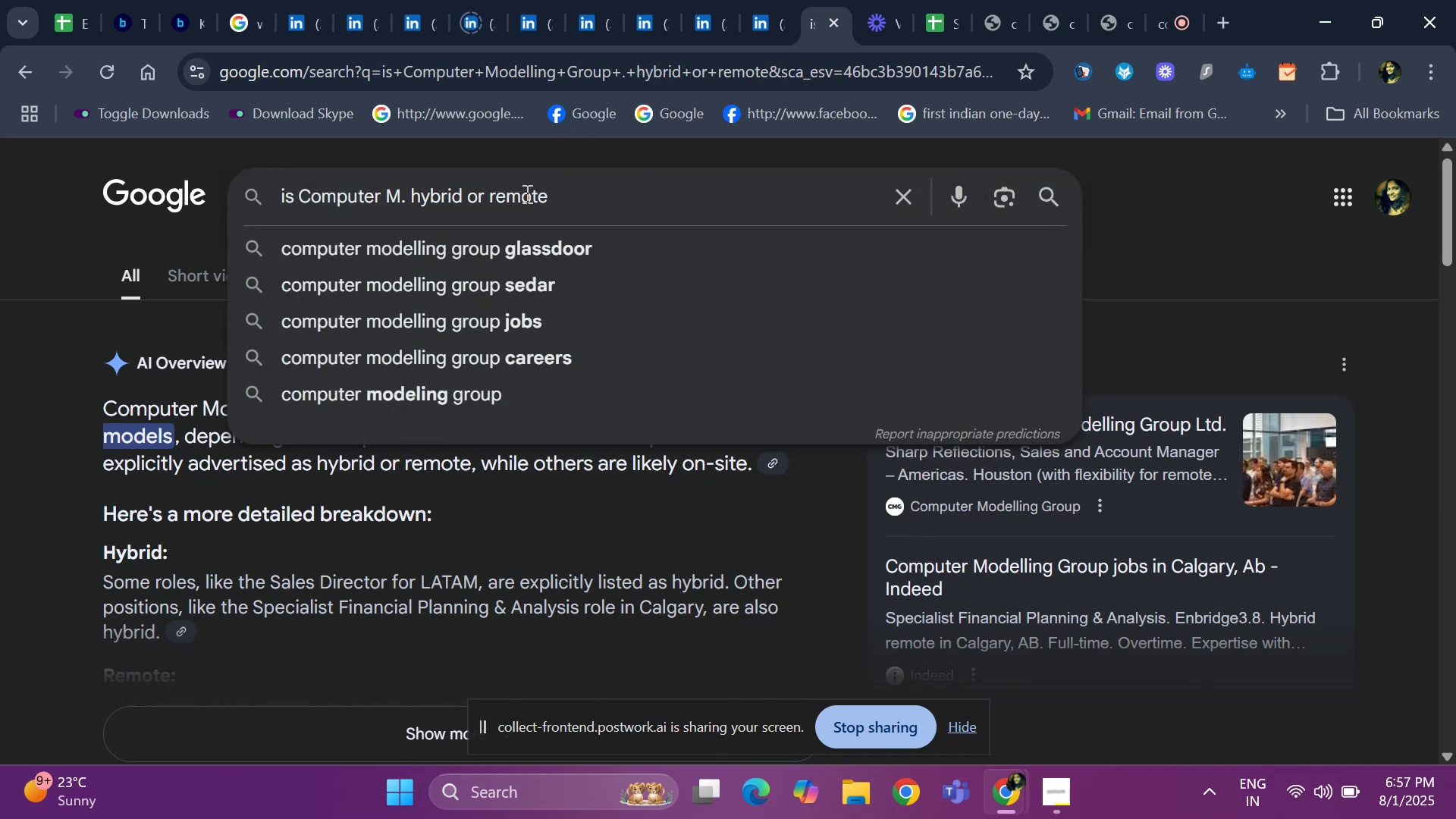 
key(Backspace)
 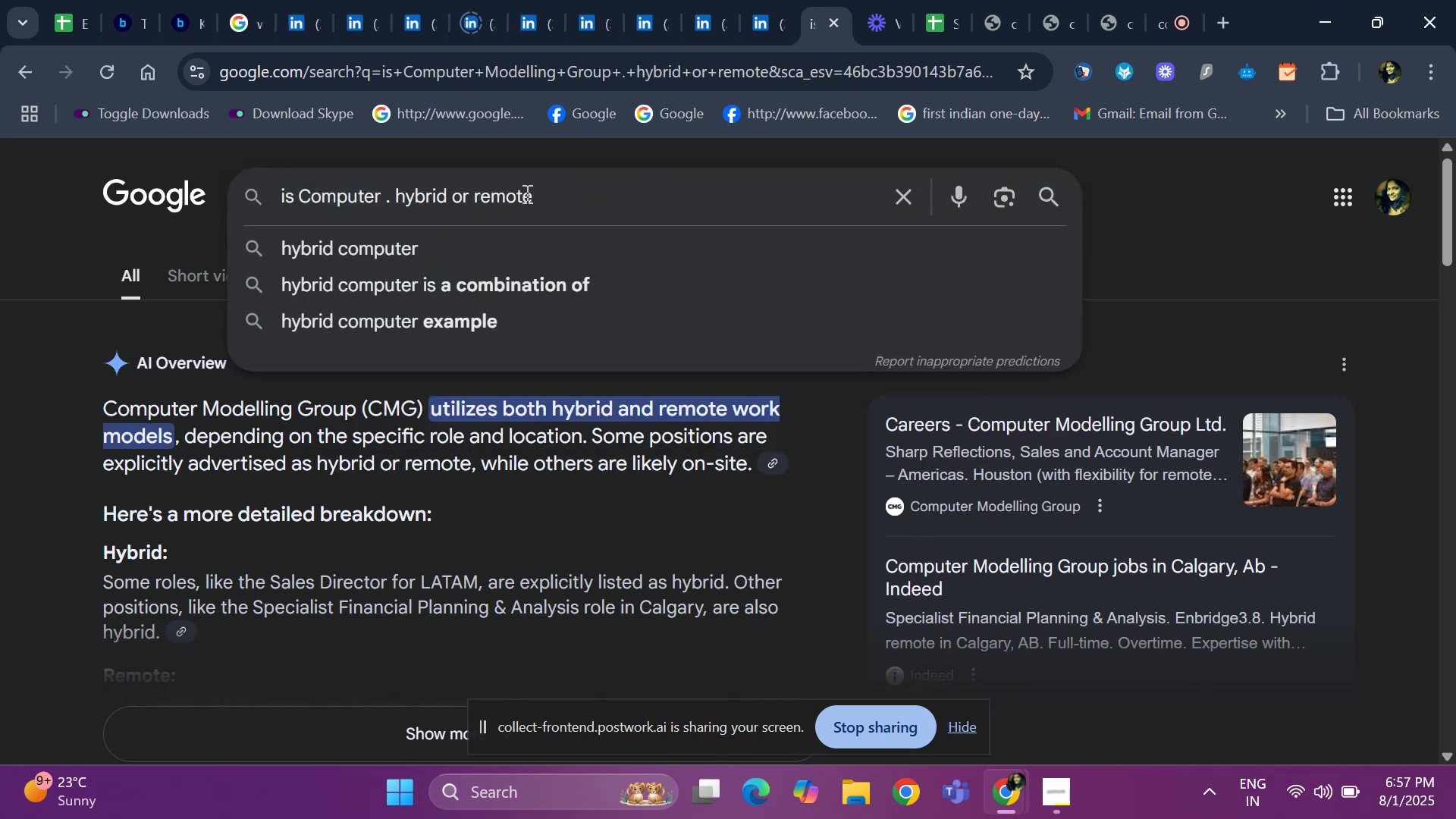 
key(Backspace)
 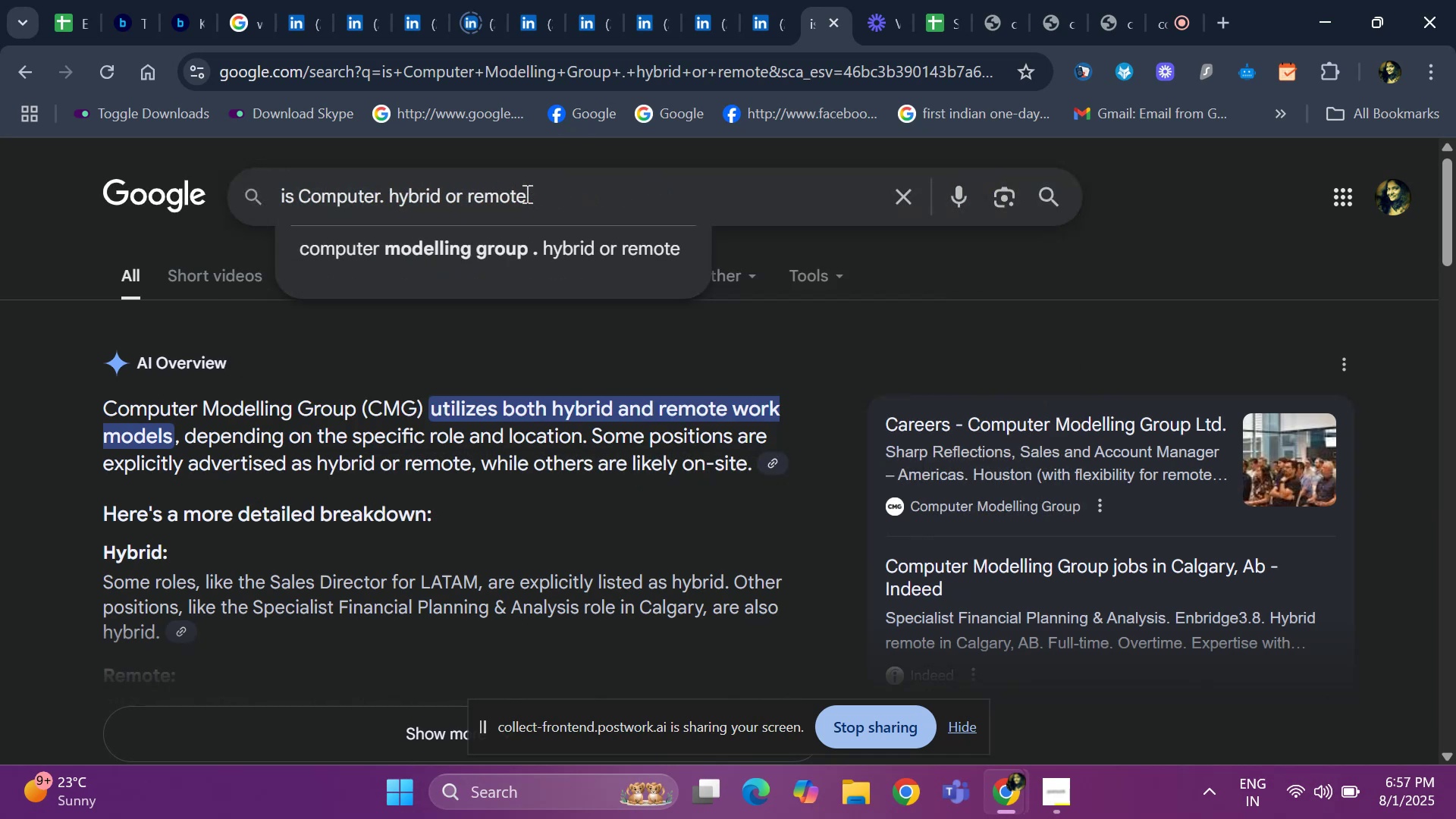 
key(Backspace)
 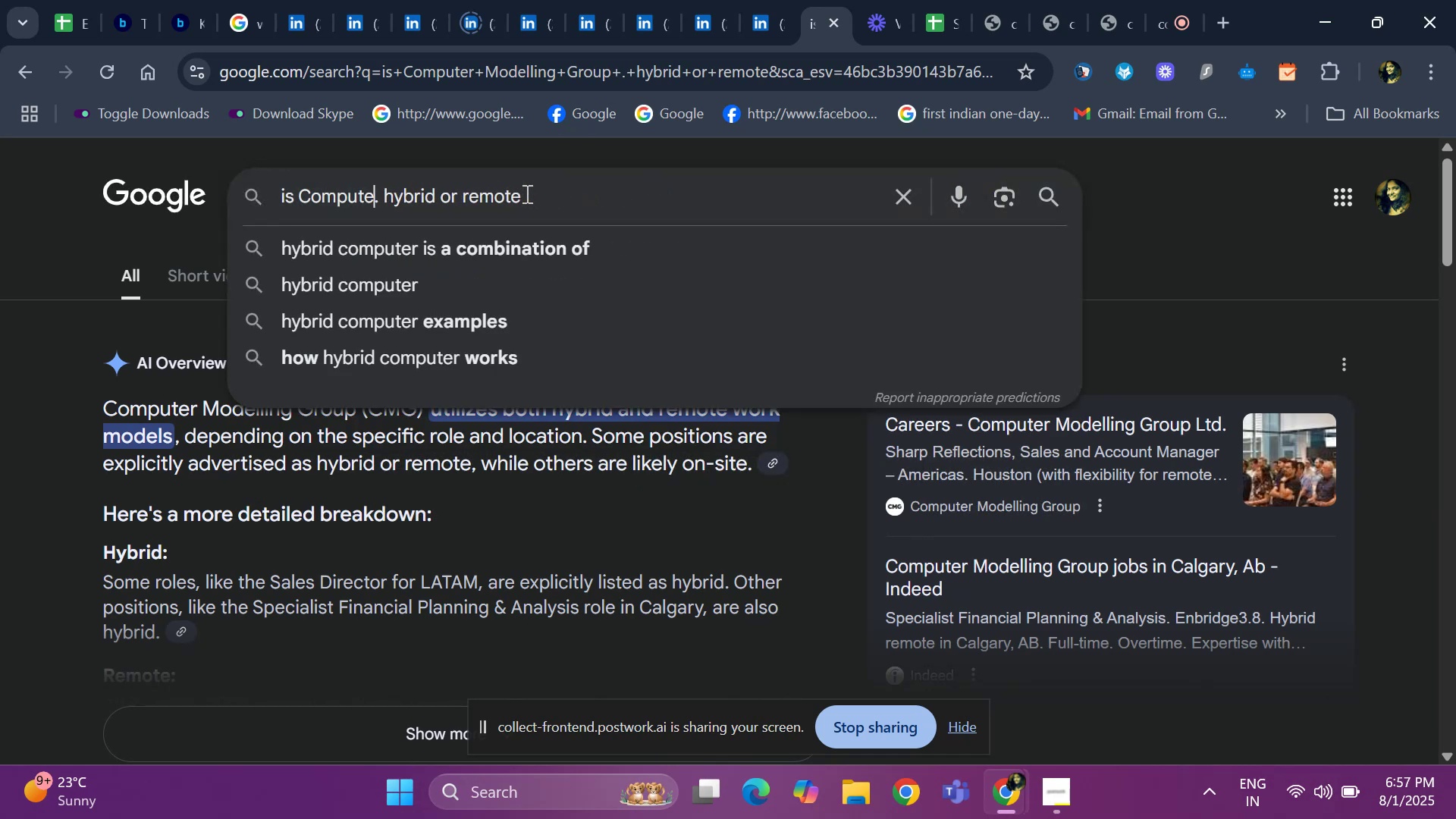 
key(Backspace)
 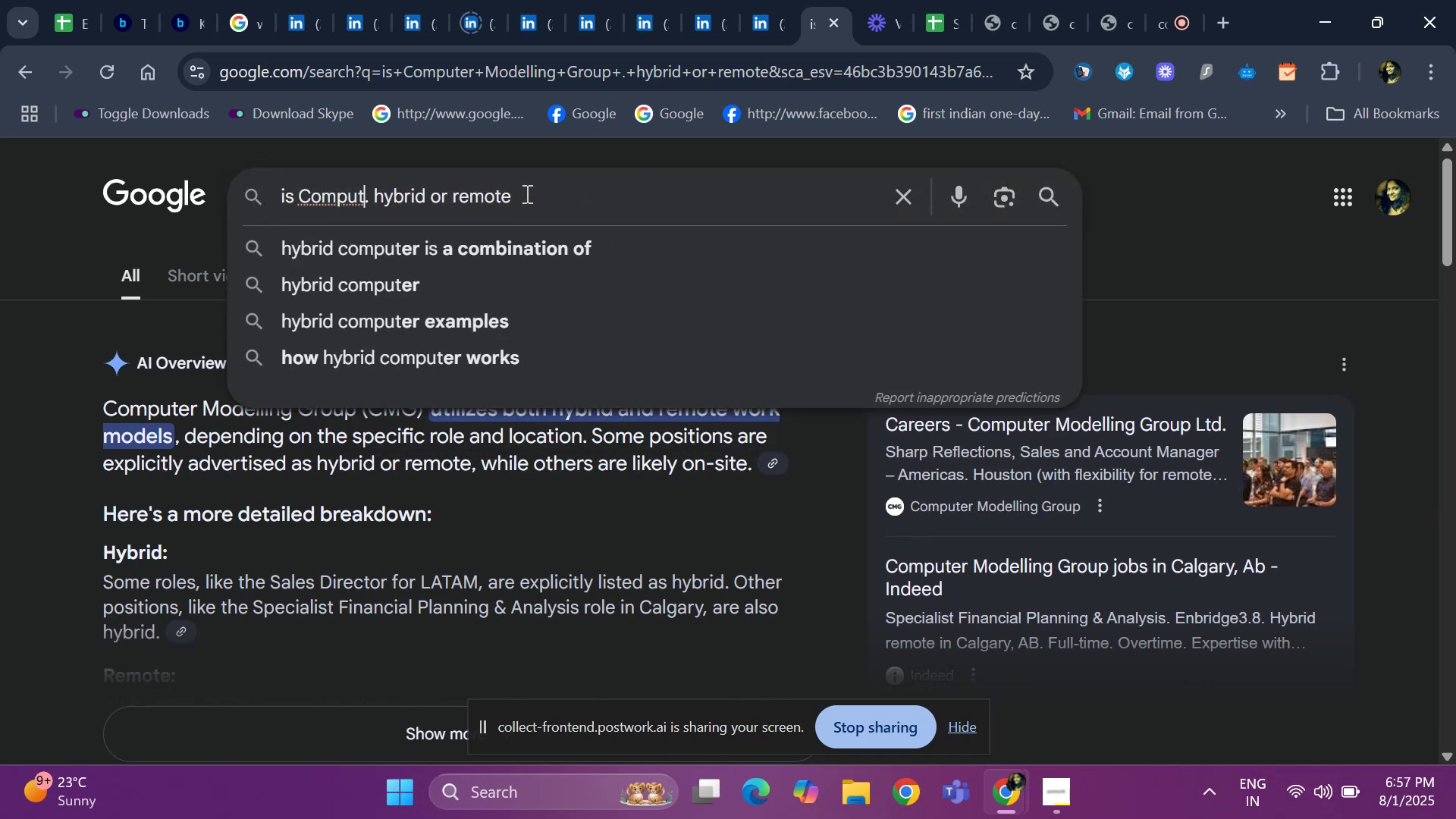 
key(Backspace)
 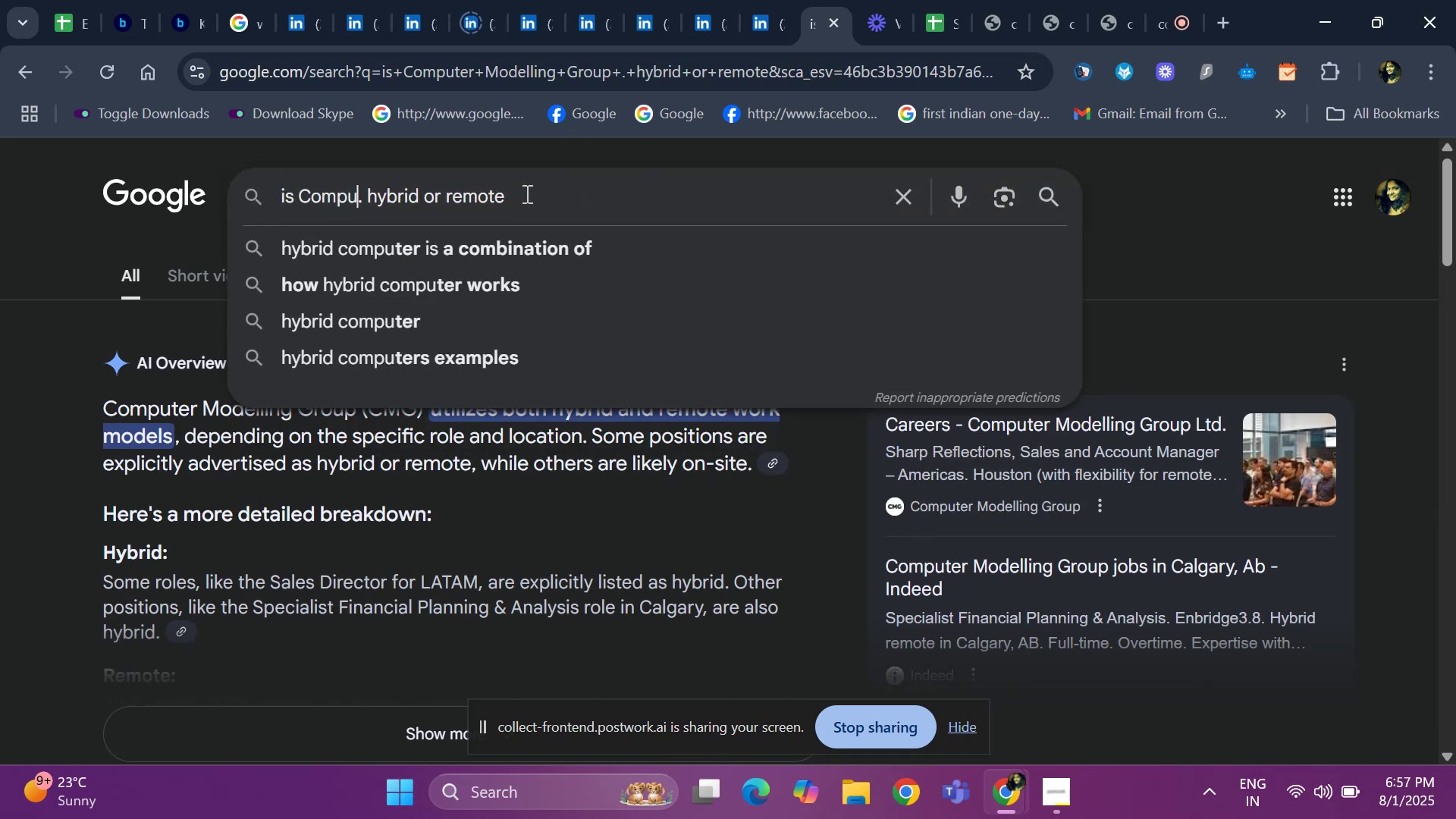 
key(Backspace)
 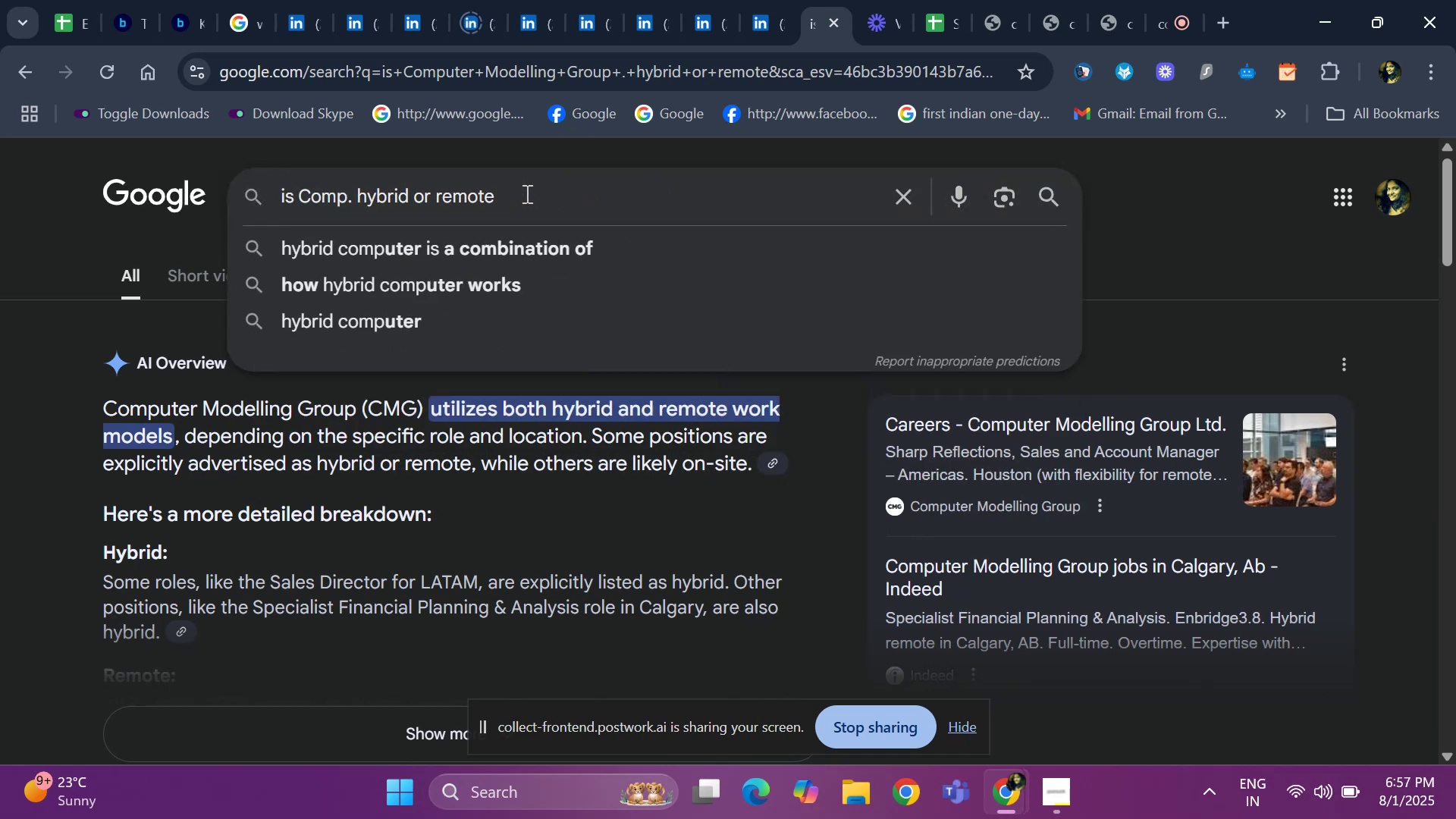 
key(Backspace)
 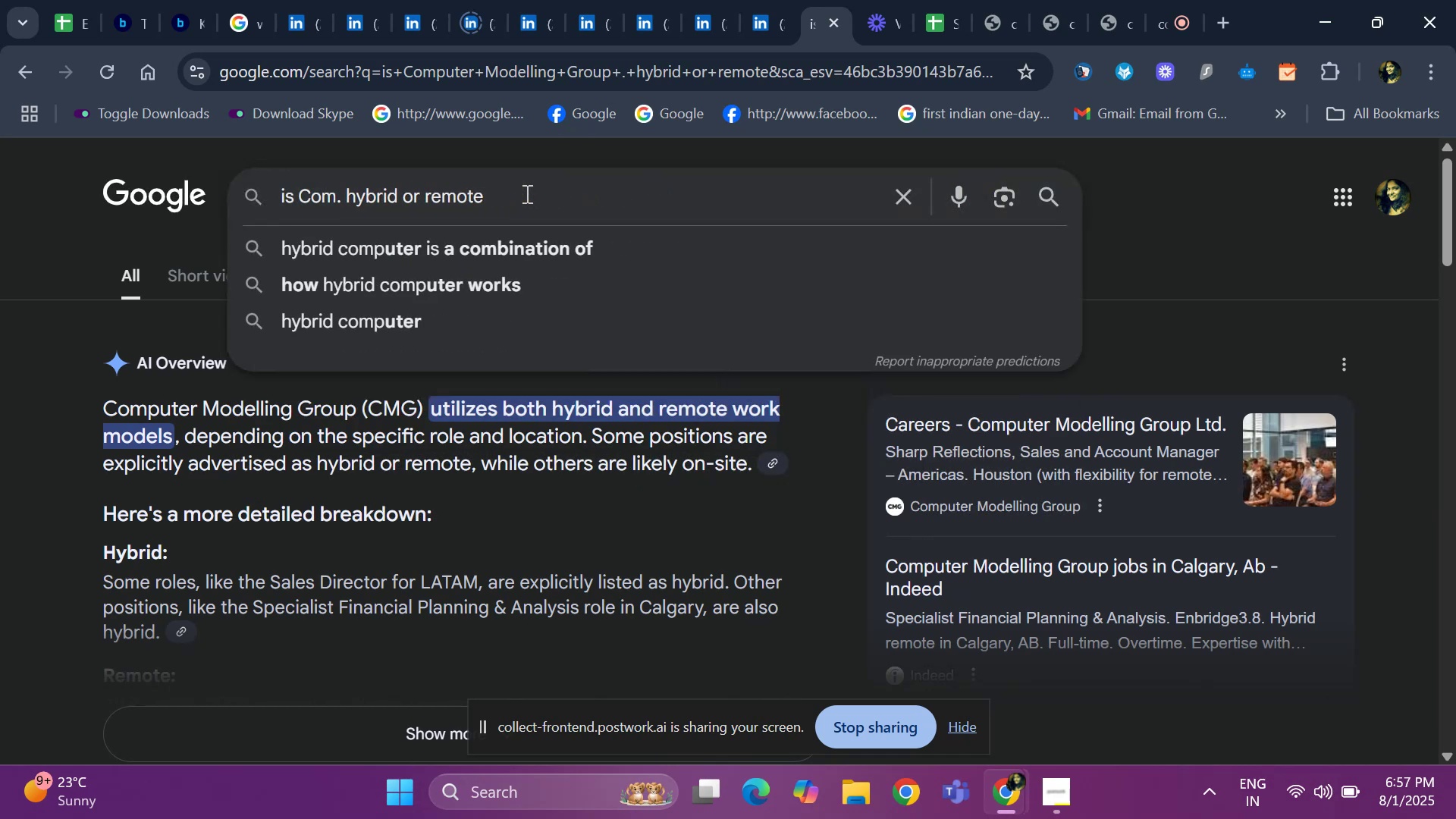 
key(Backspace)
 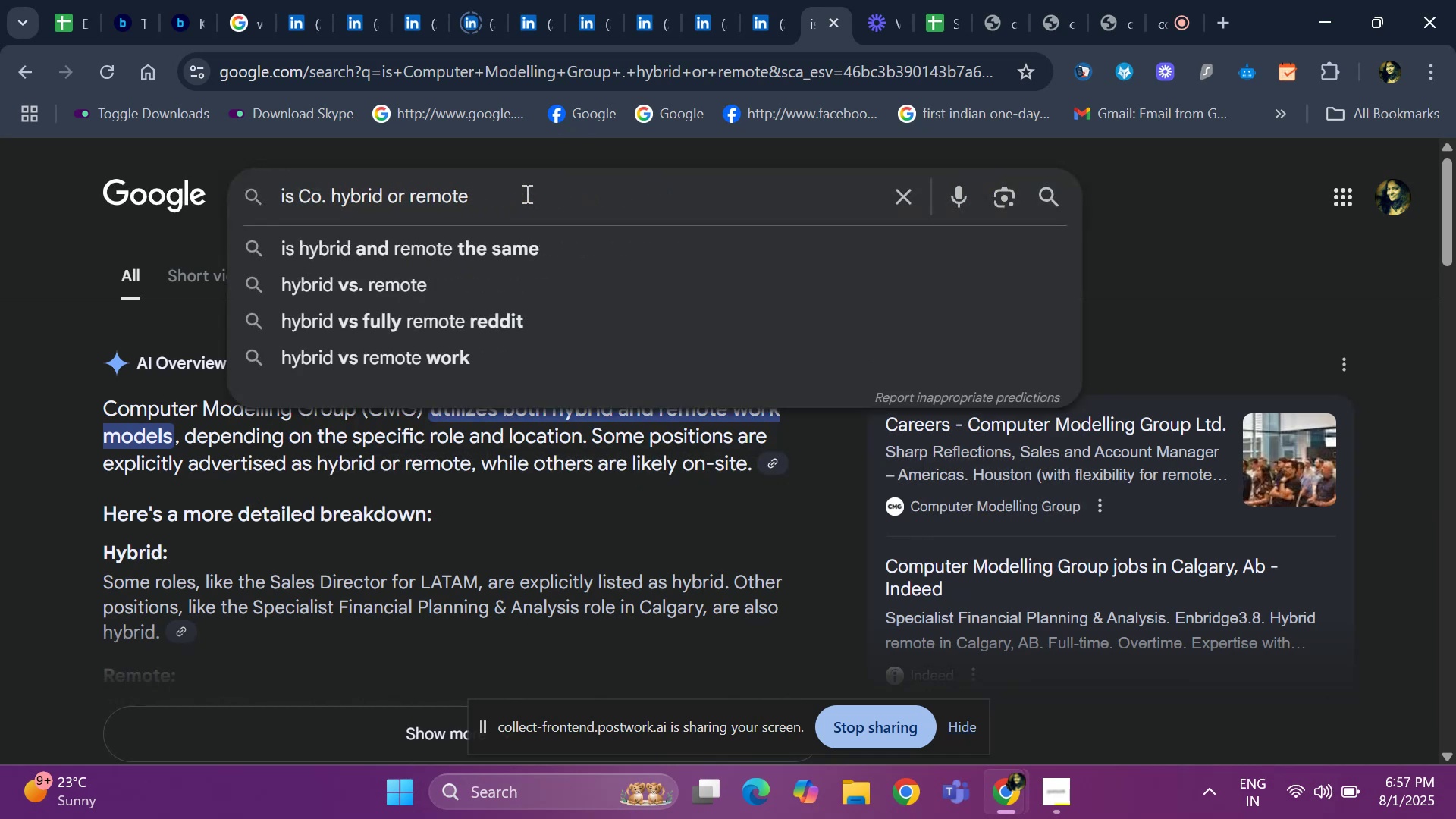 
key(Backspace)
 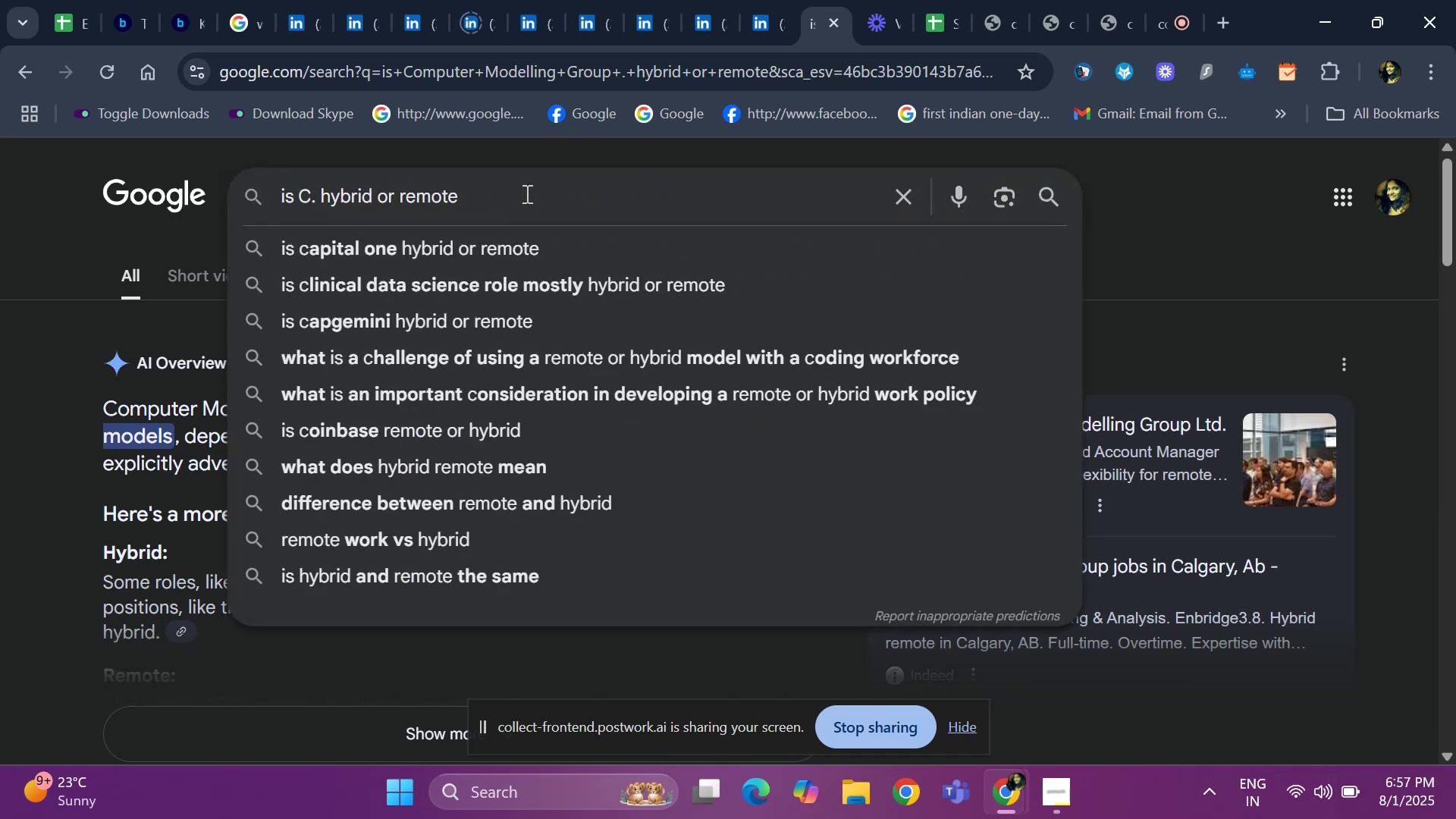 
key(Backspace)
 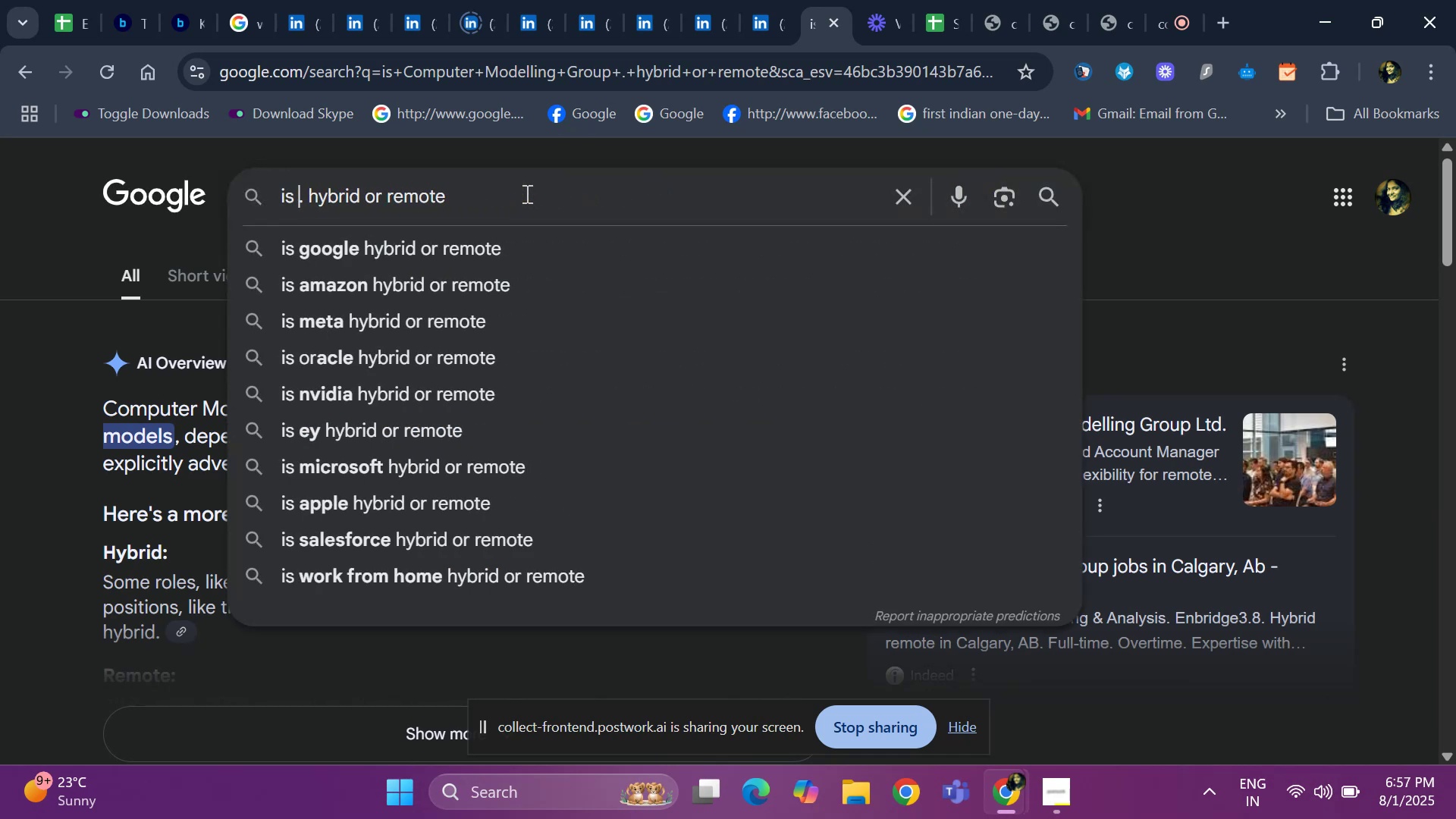 
key(Control+ControlLeft)
 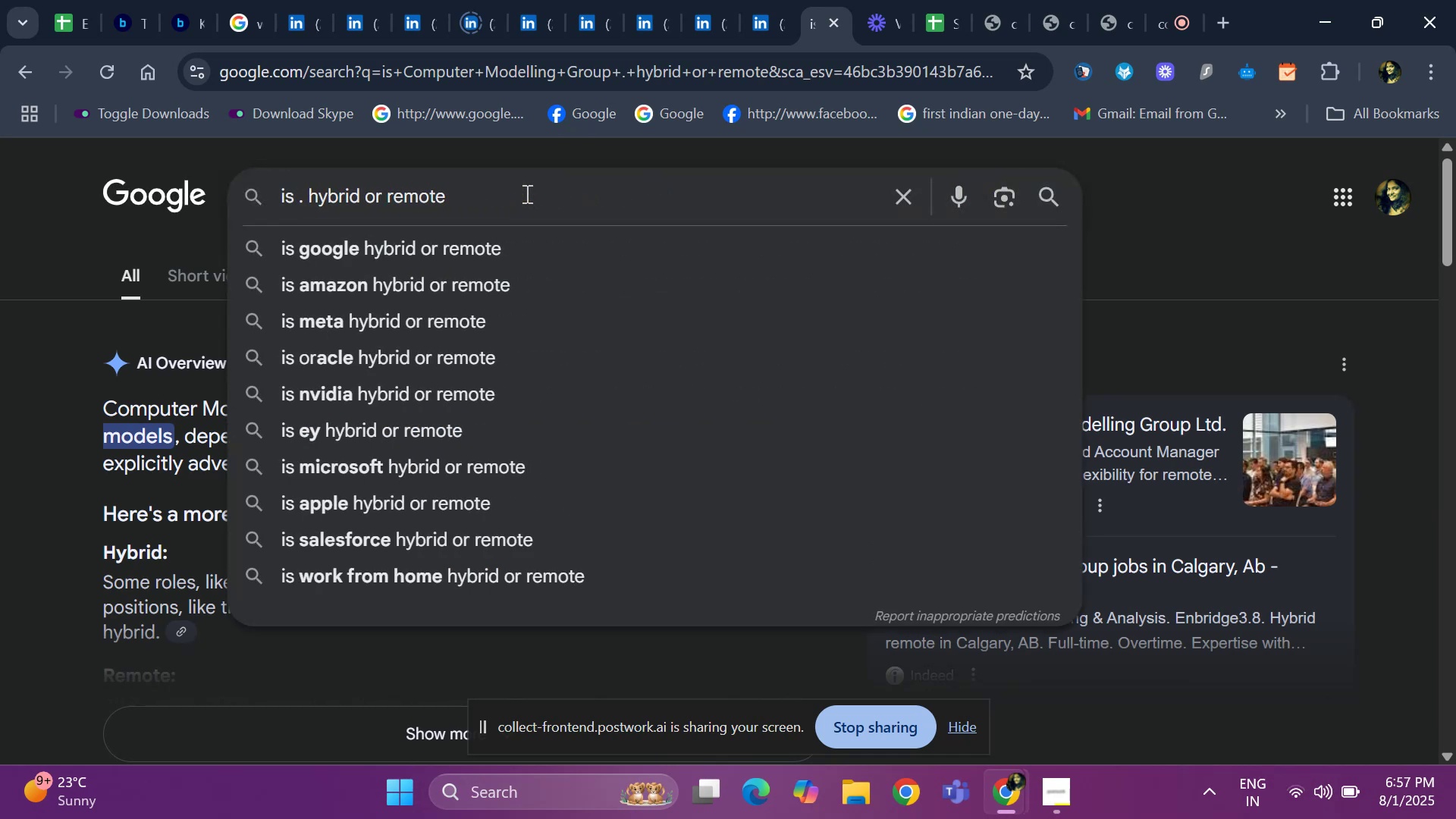 
key(Control+V)
 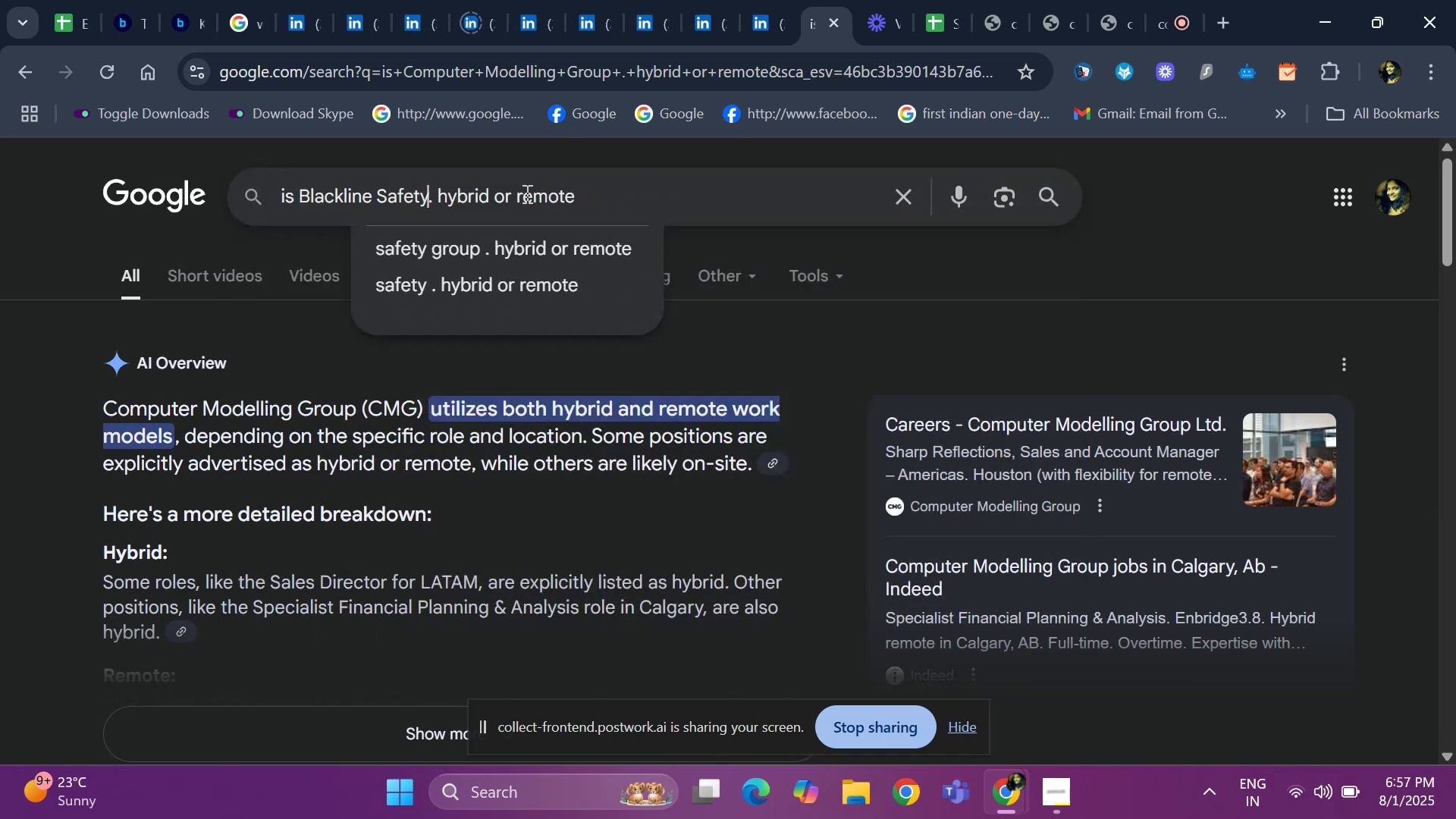 
key(Enter)
 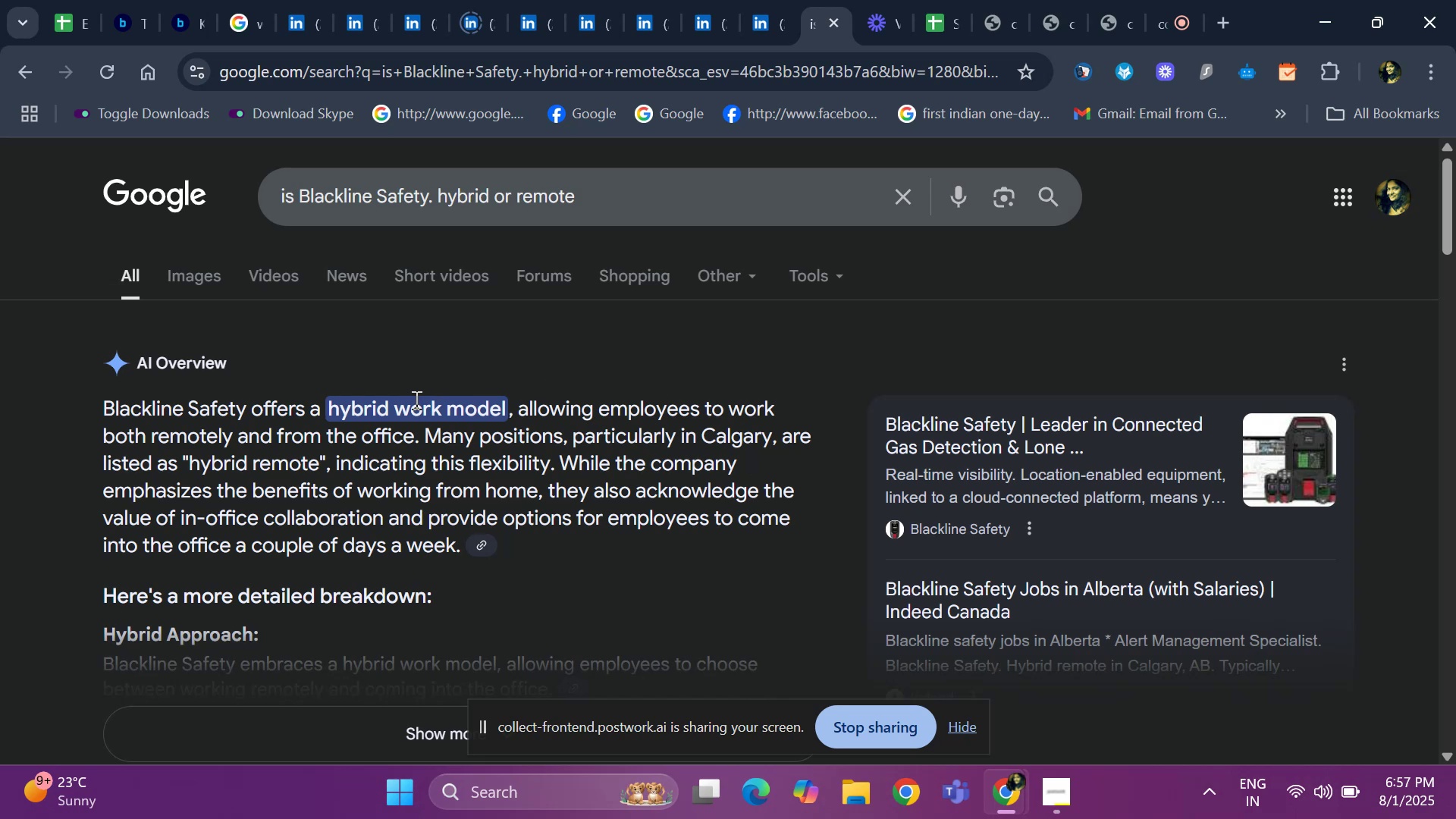 
wait(12.16)
 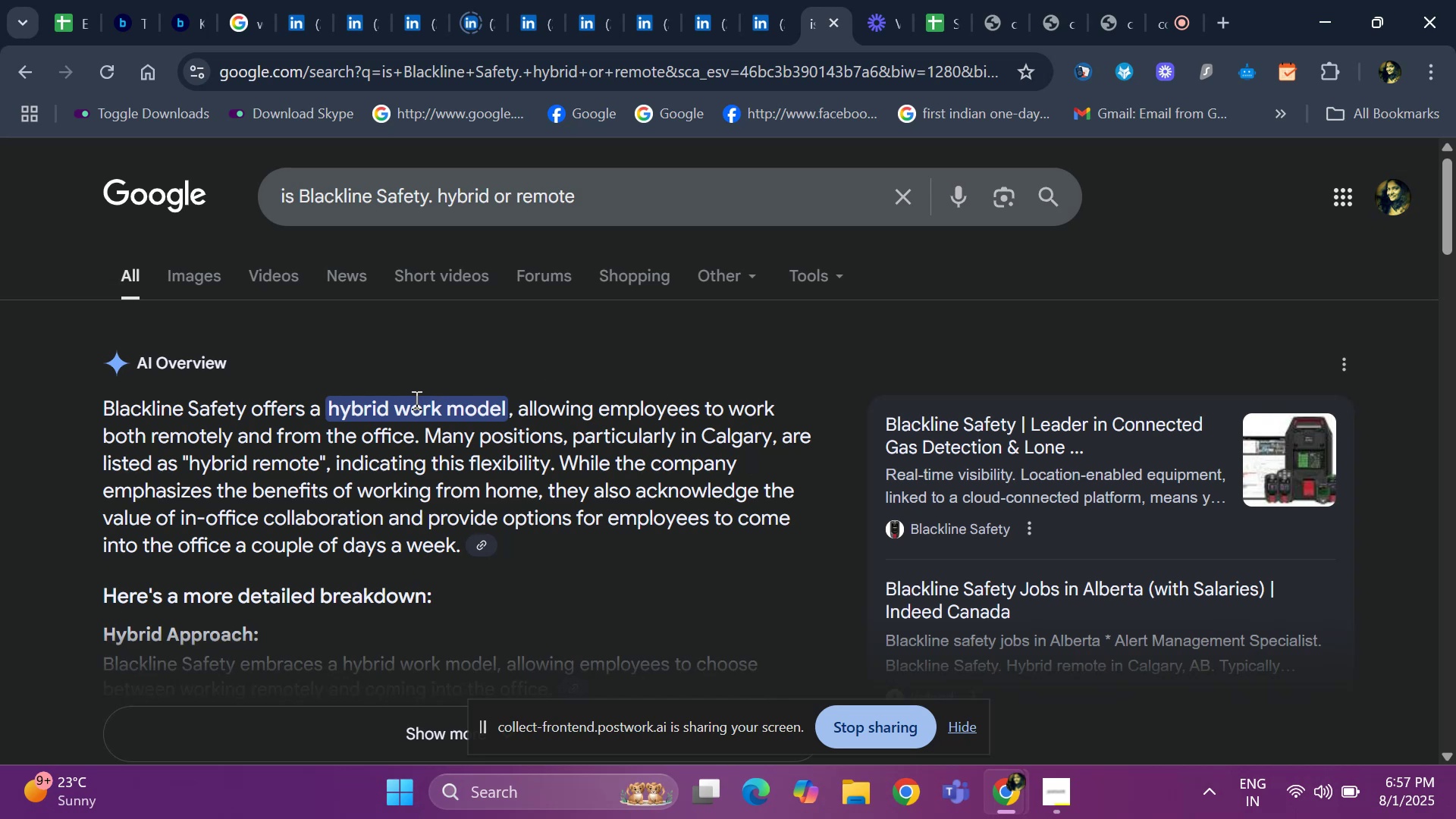 
left_click([72, 7])
 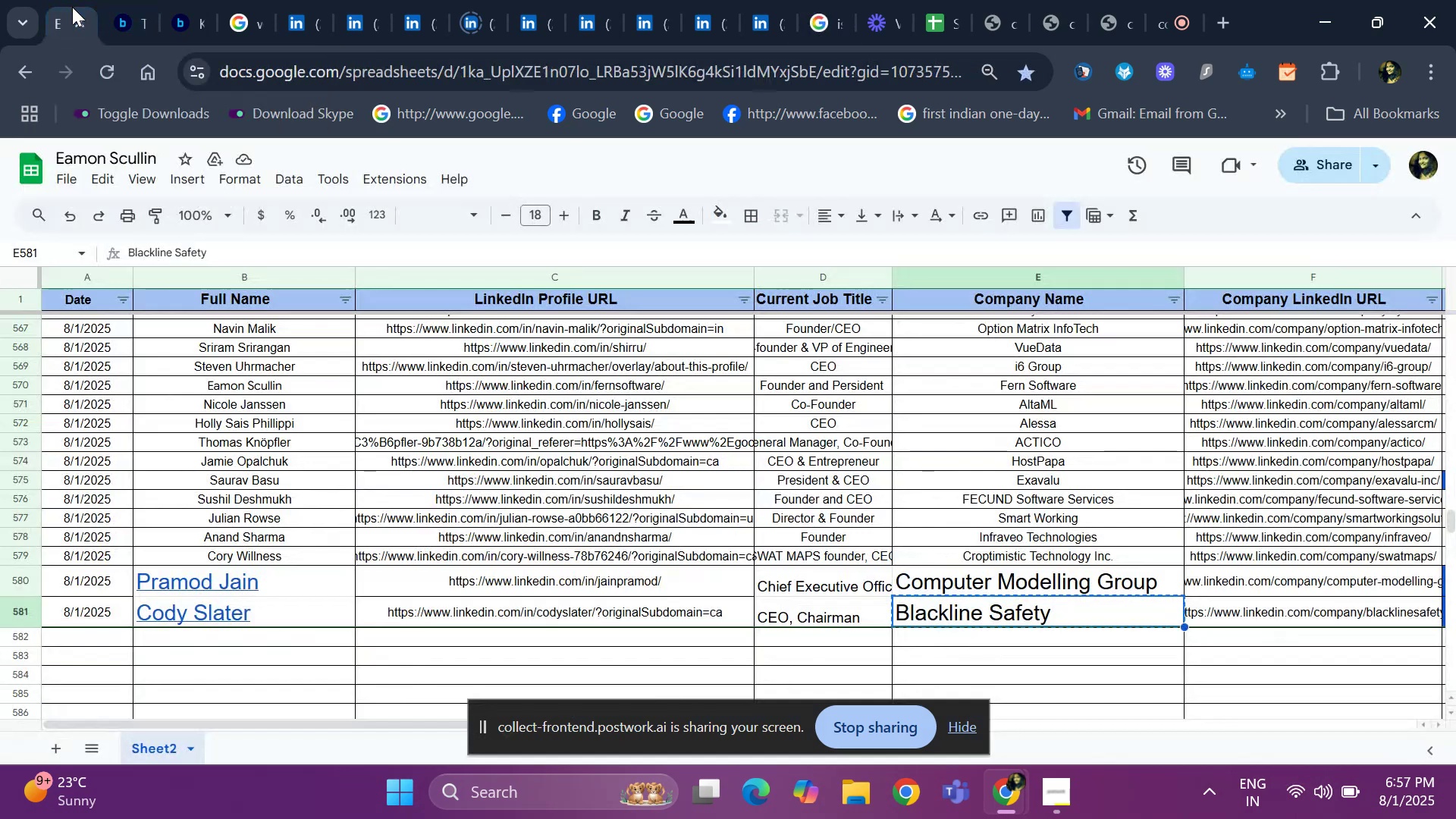 
key(ArrowRight)
 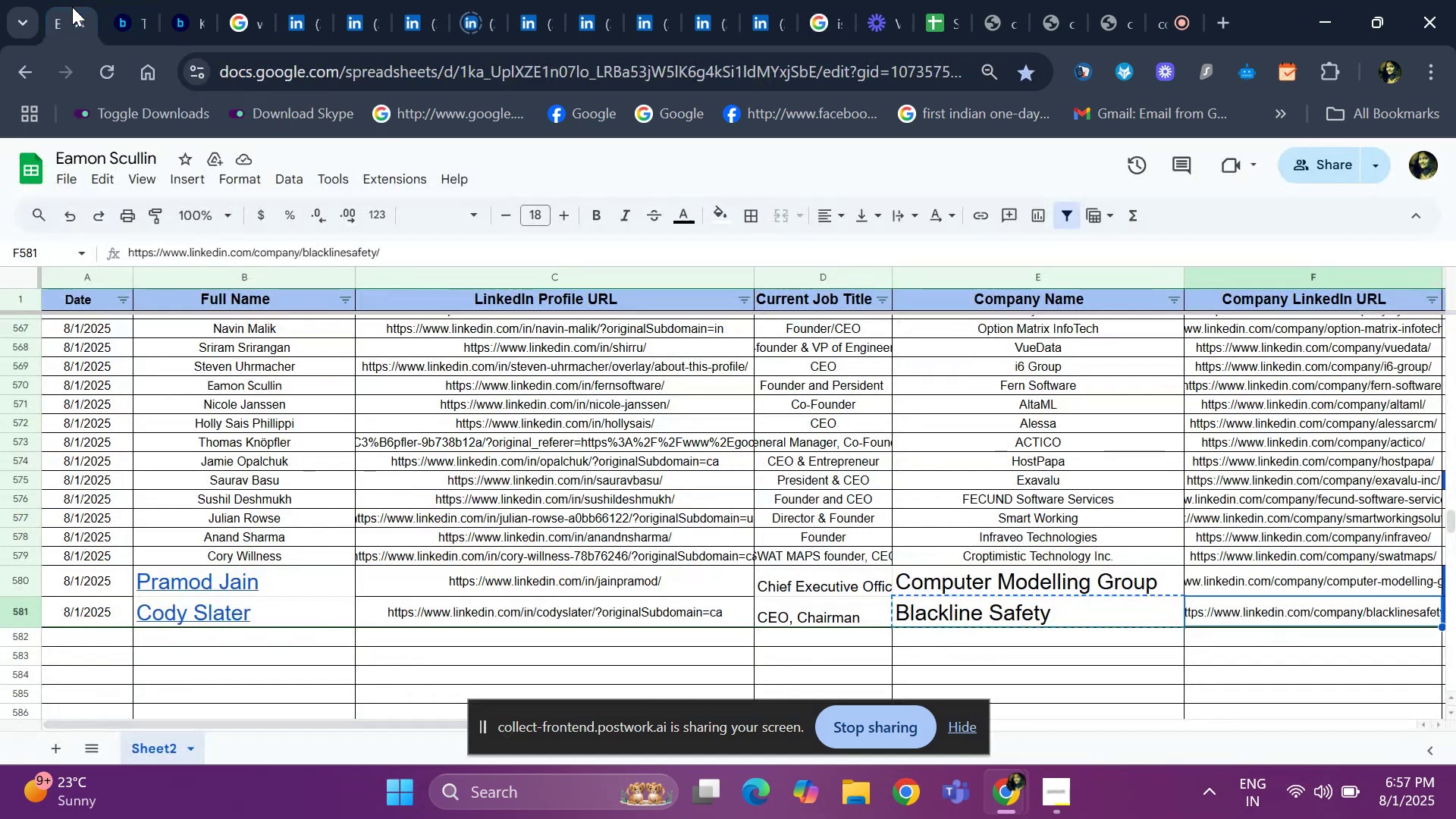 
key(ArrowRight)
 